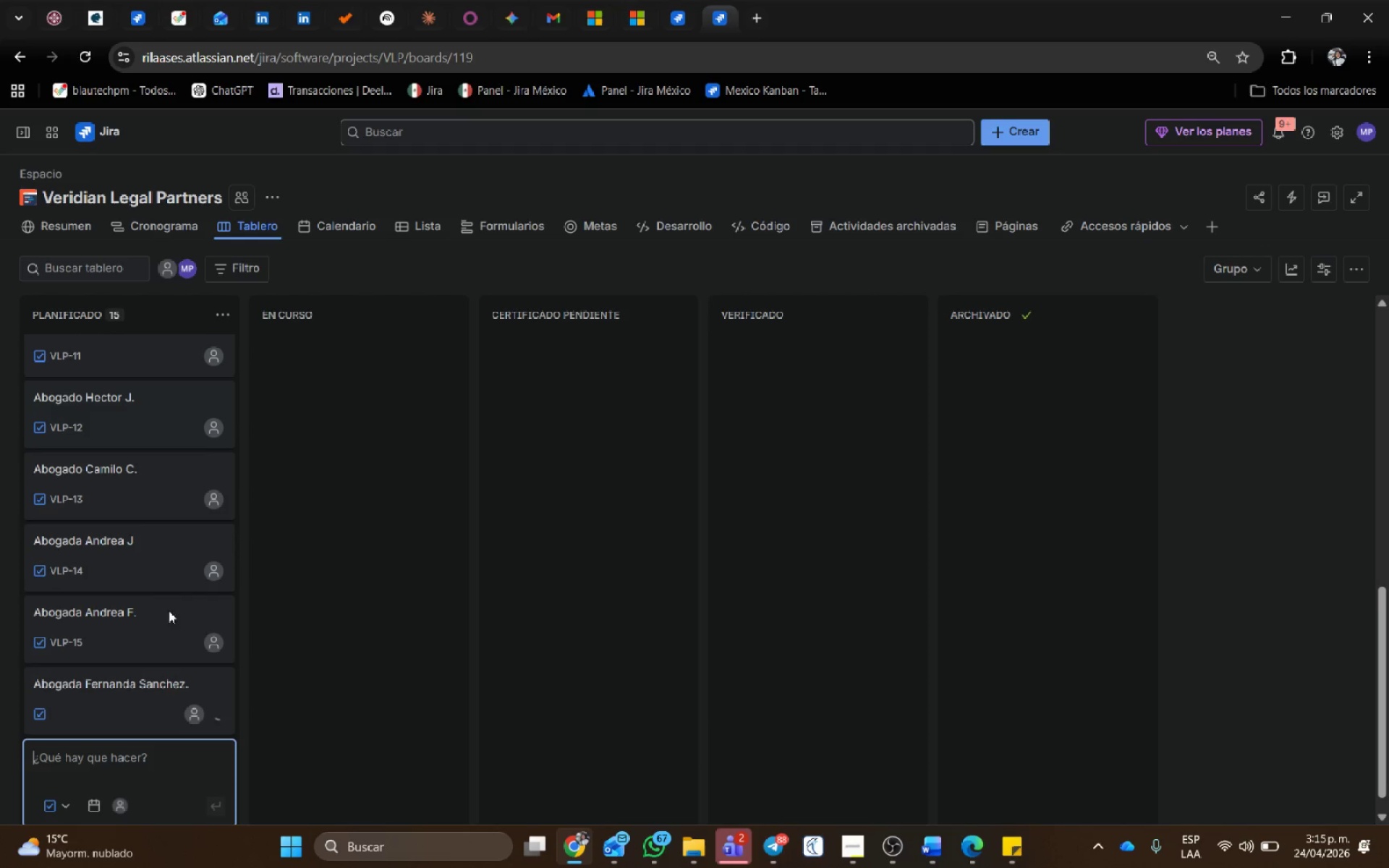 
scroll: coordinate [173, 582], scroll_direction: up, amount: 11.0
 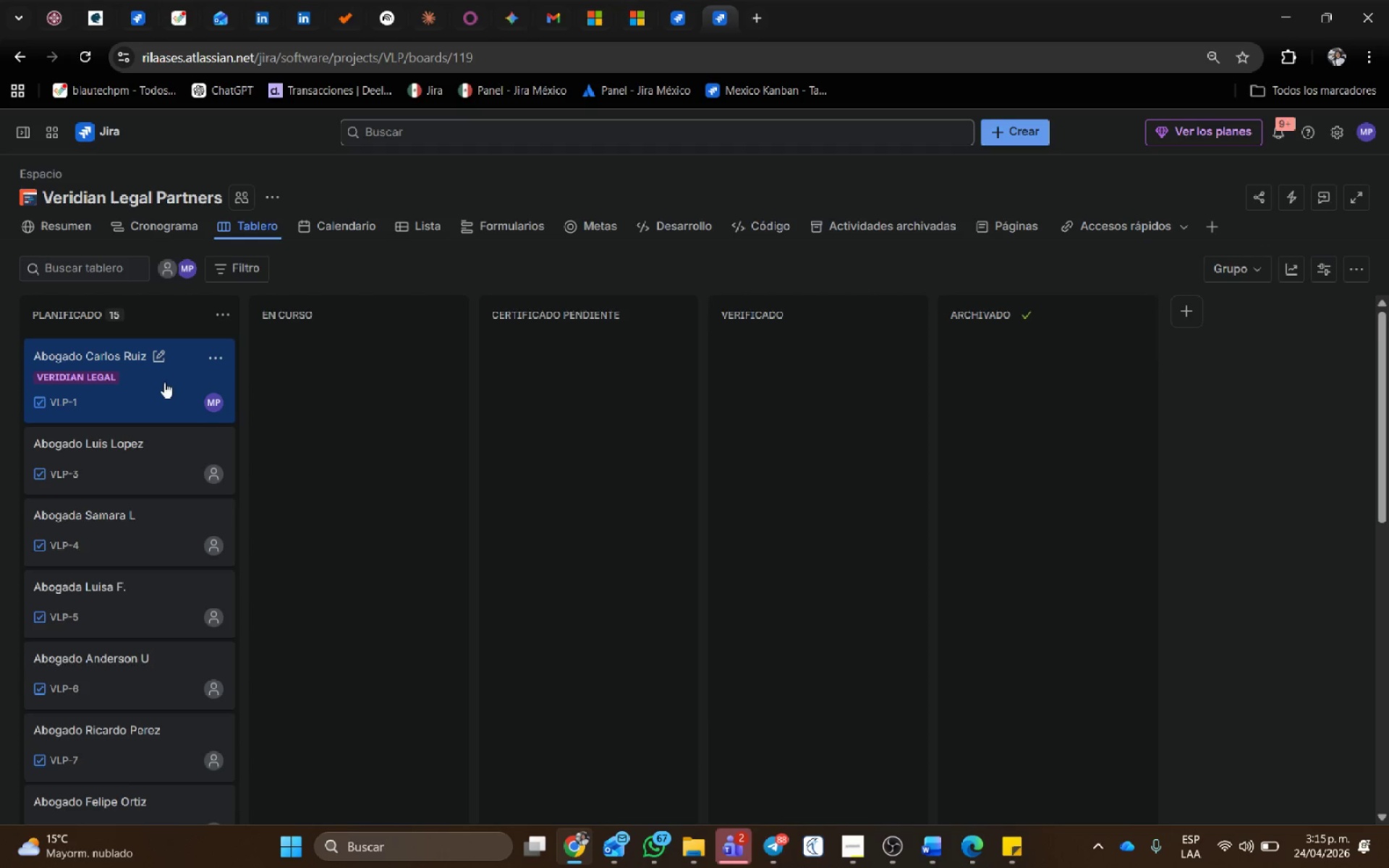 
left_click_drag(start_coordinate=[163, 381], to_coordinate=[284, 356])
 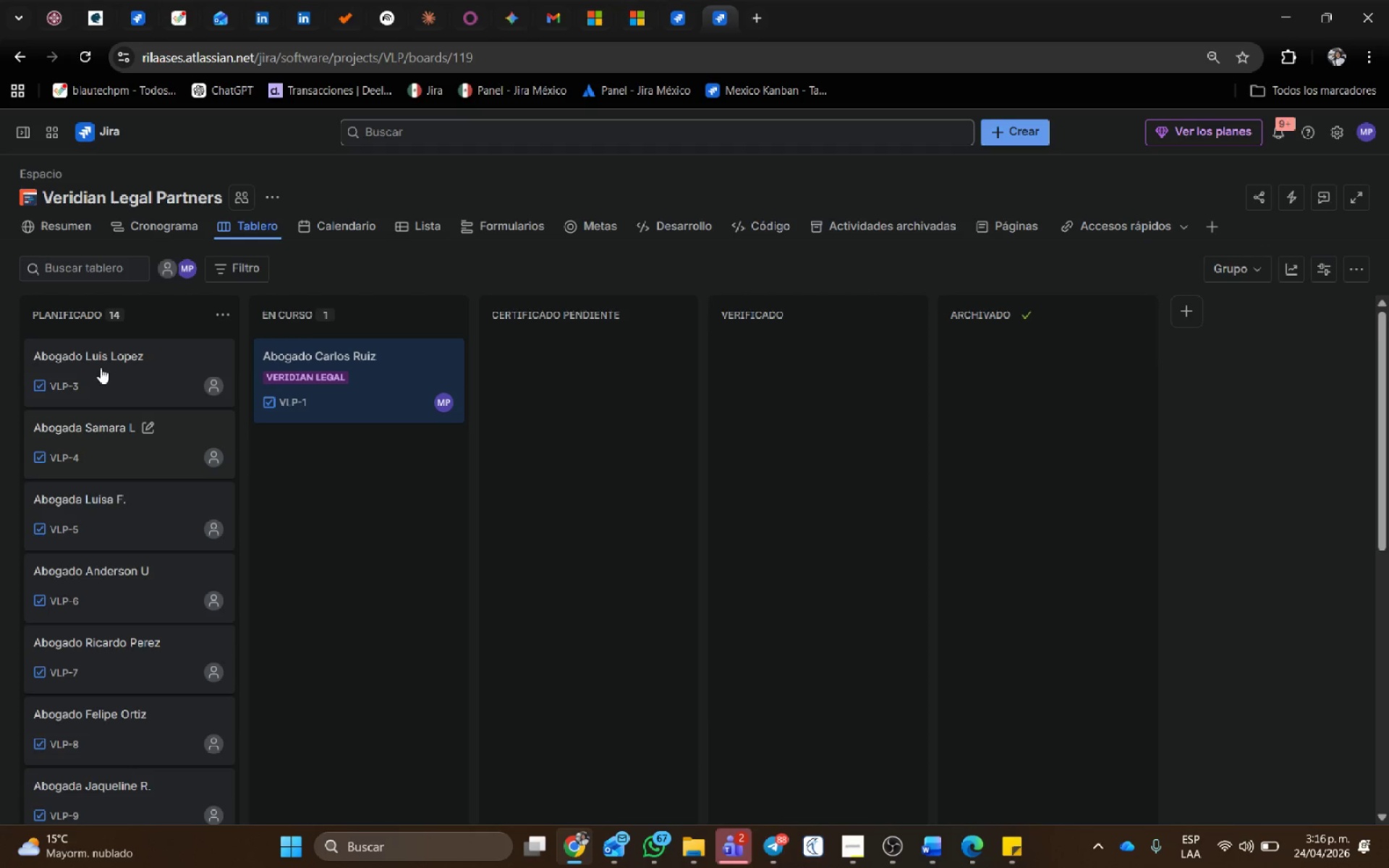 
left_click([101, 367])
 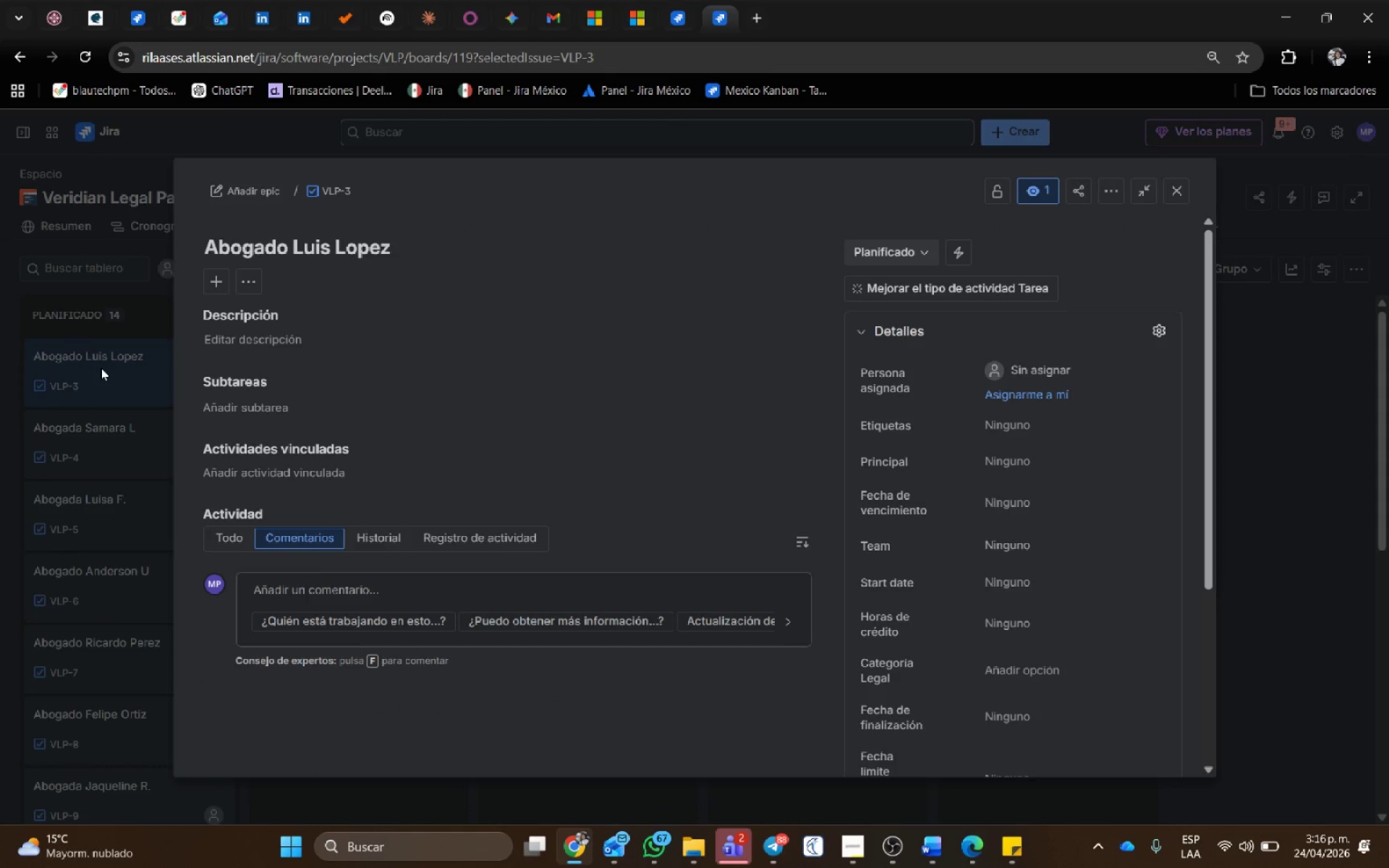 
wait(10.69)
 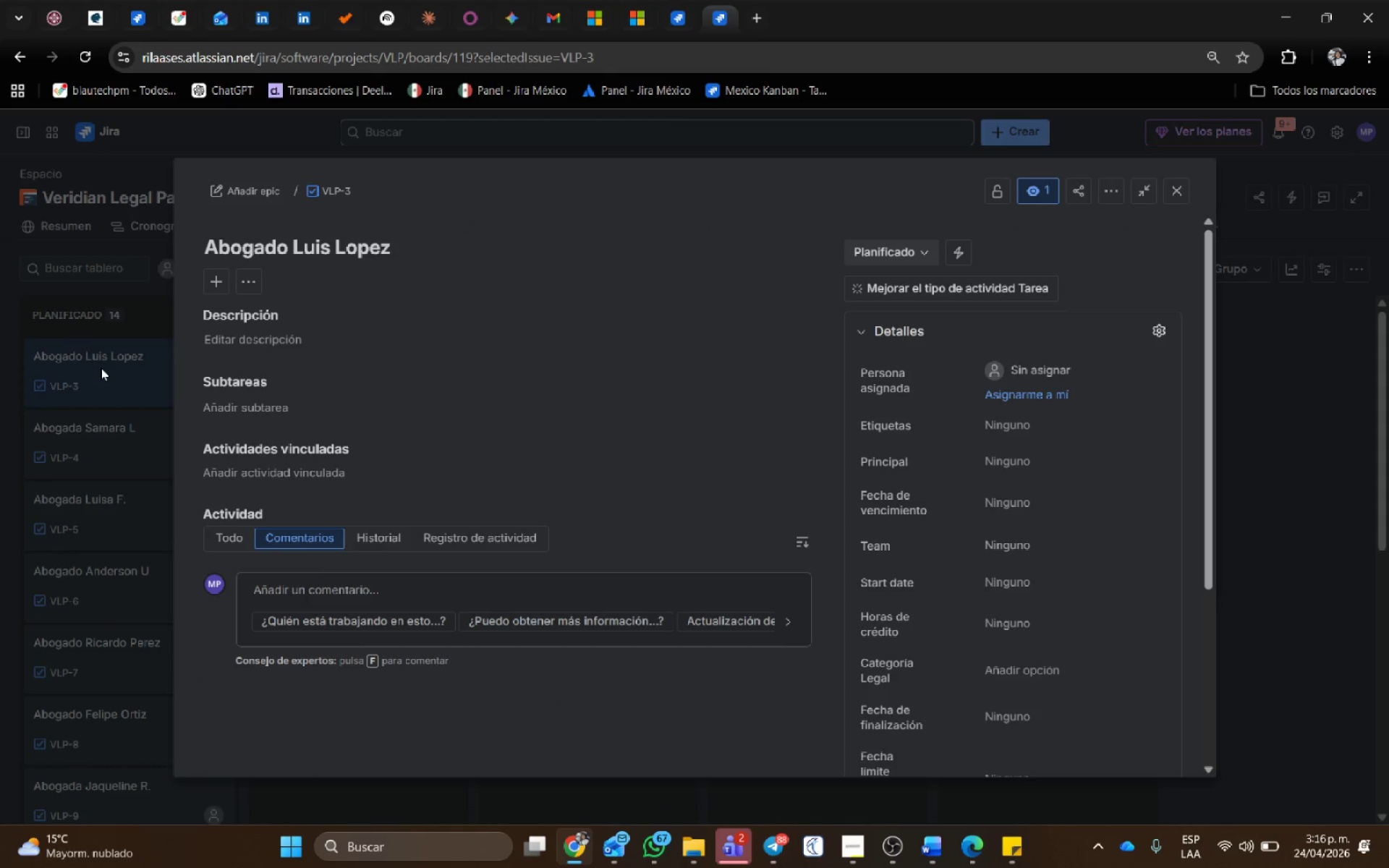 
left_click([245, 185])
 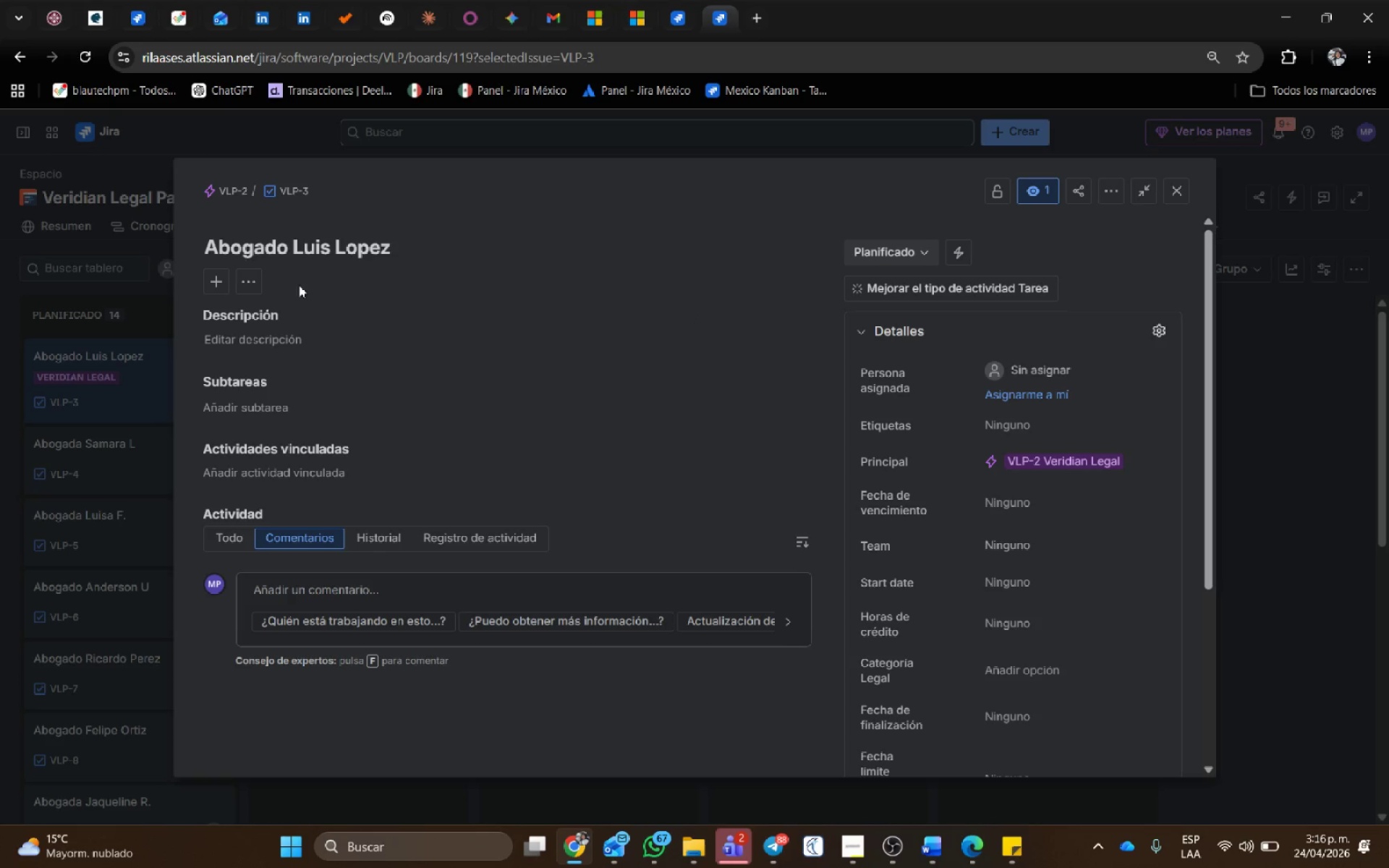 
wait(8.72)
 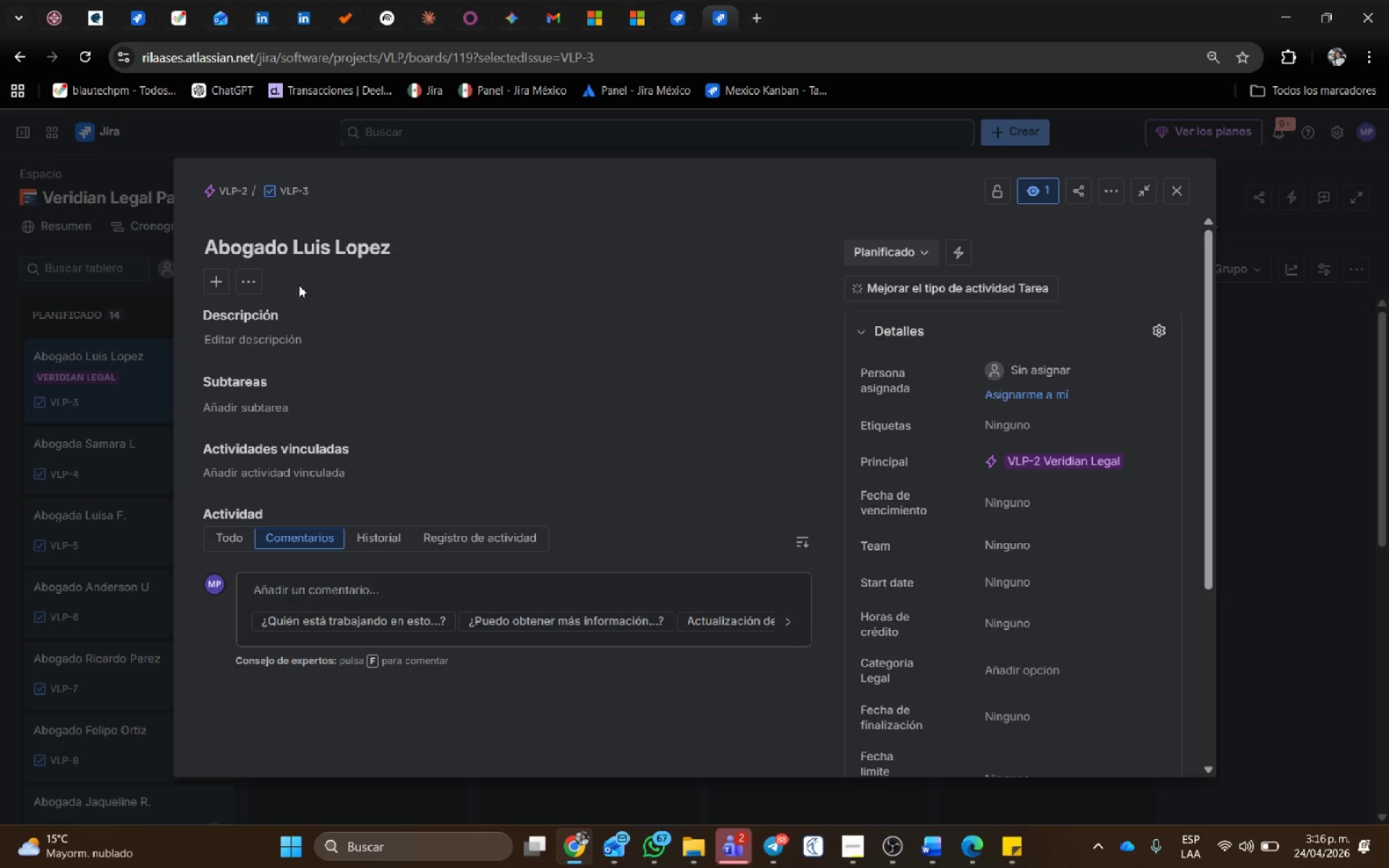 
left_click([1050, 501])
 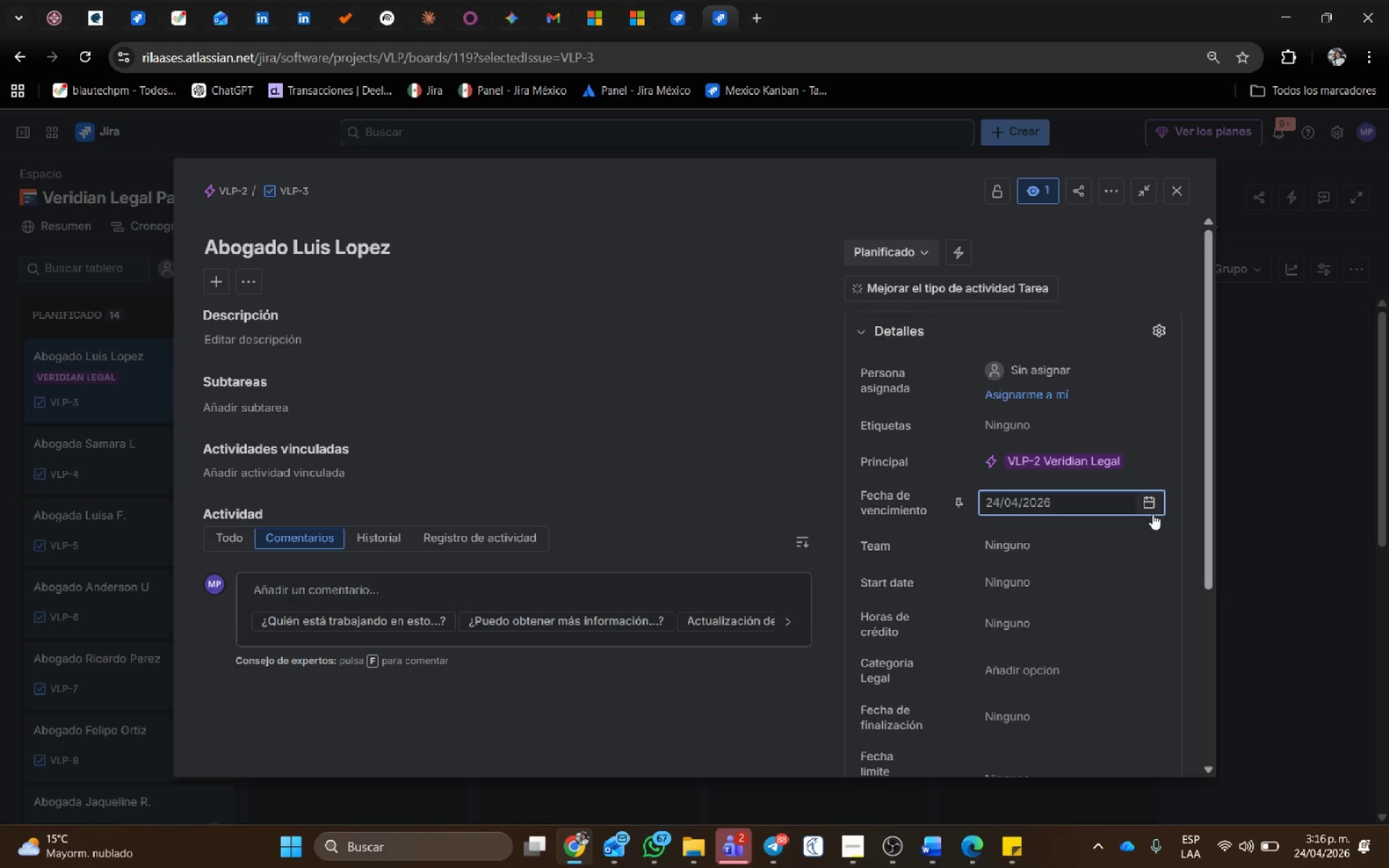 
left_click([1145, 506])
 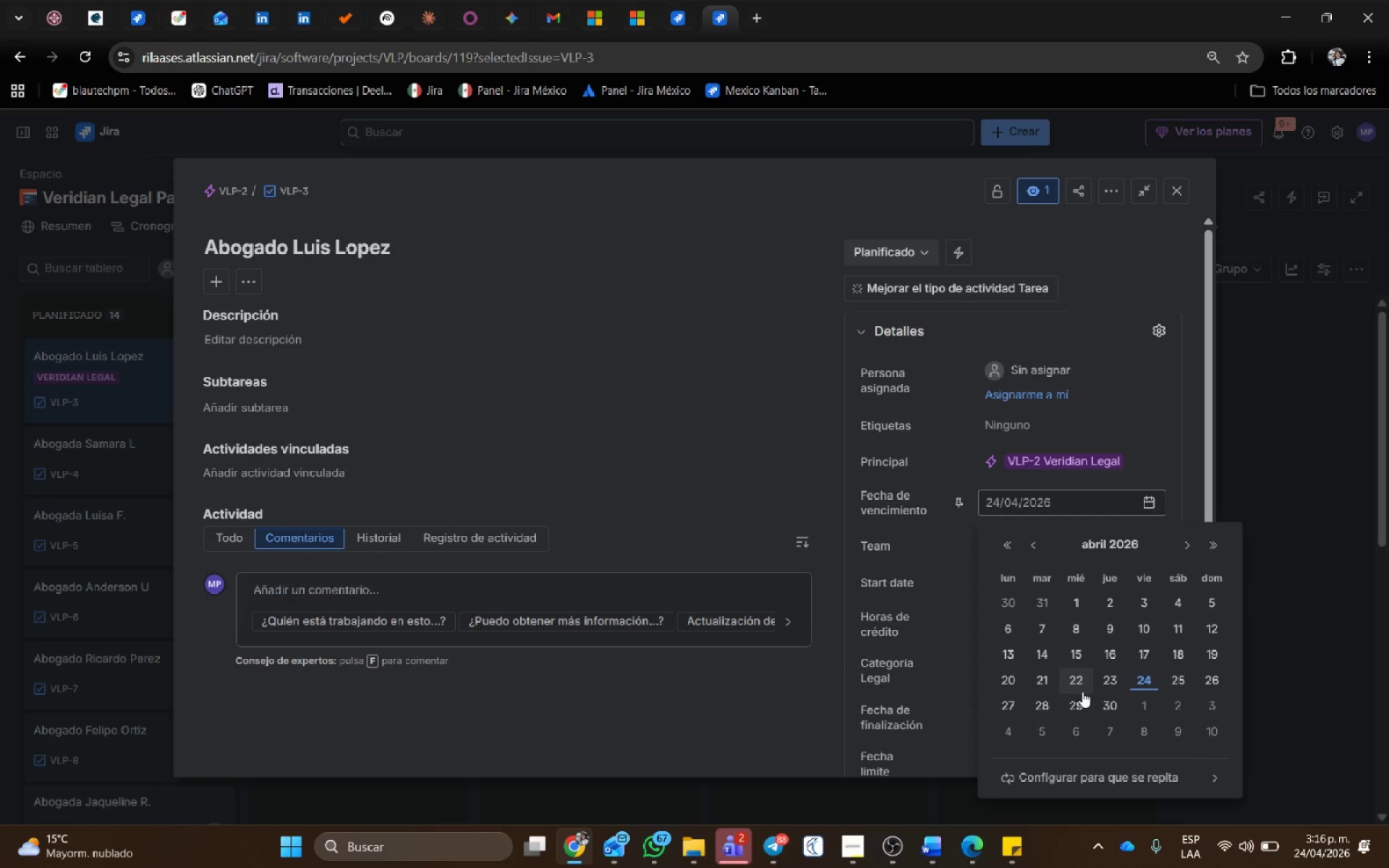 
left_click([1082, 706])
 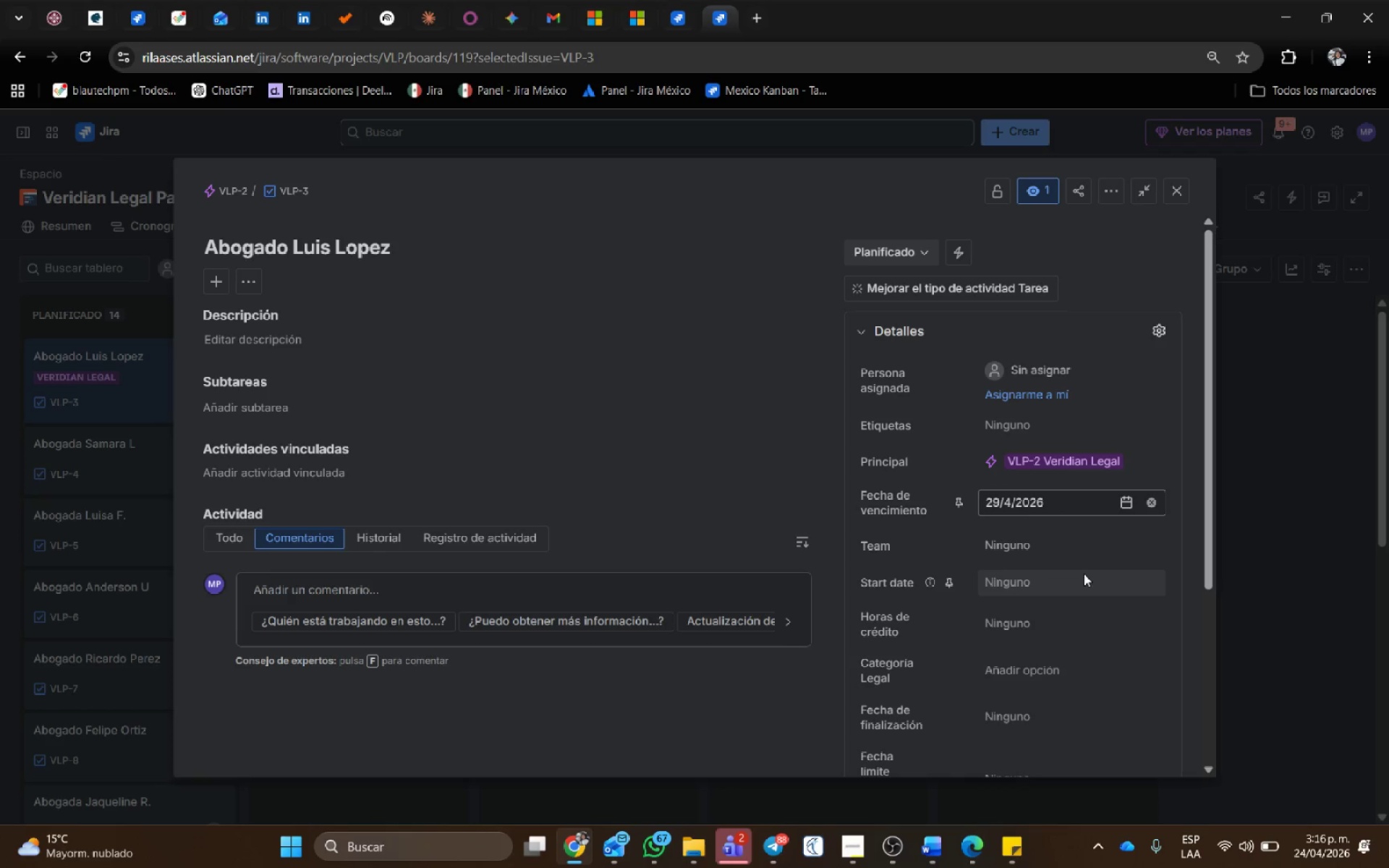 
scroll: coordinate [1084, 574], scroll_direction: down, amount: 1.0
 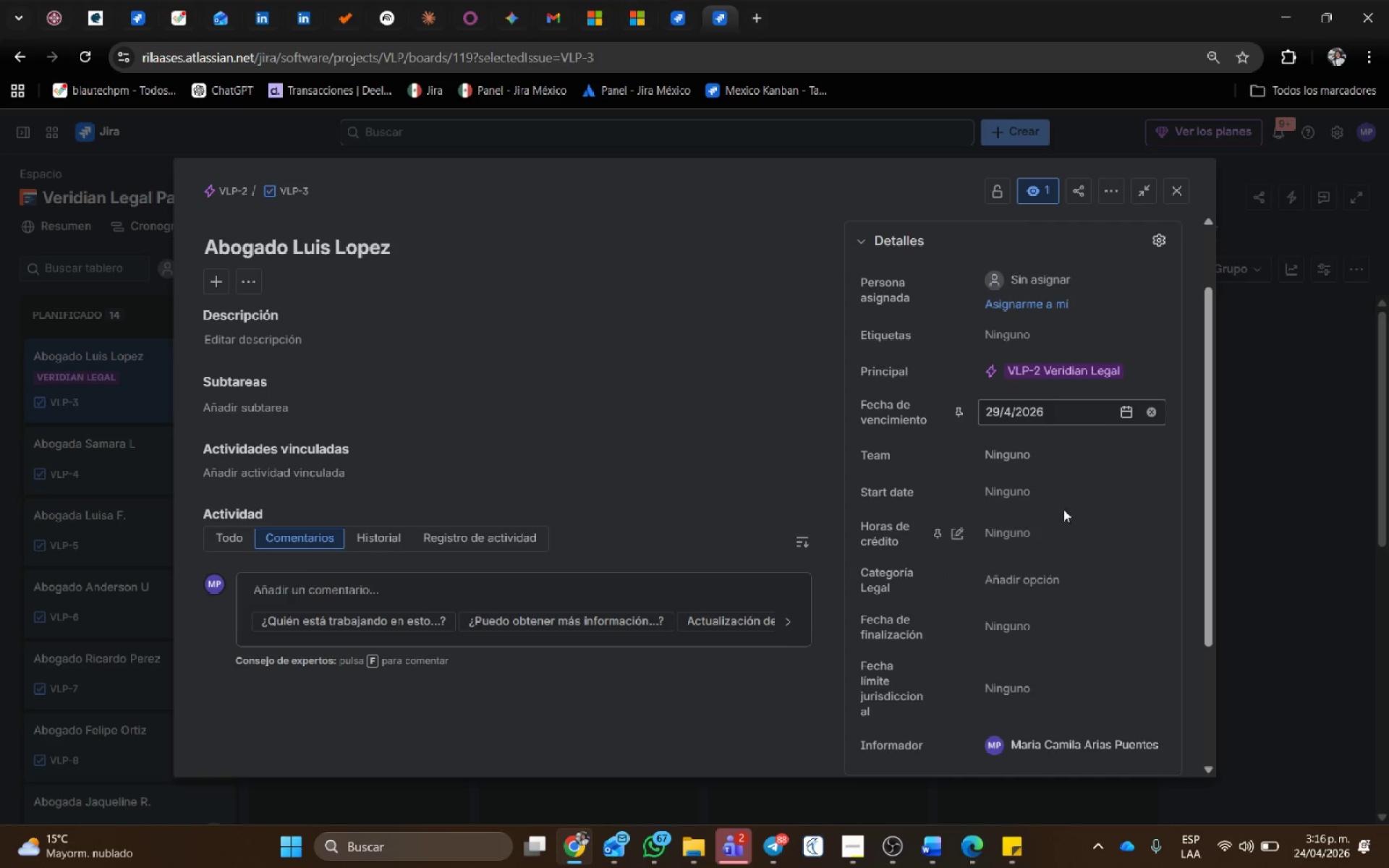 
left_click([1060, 493])
 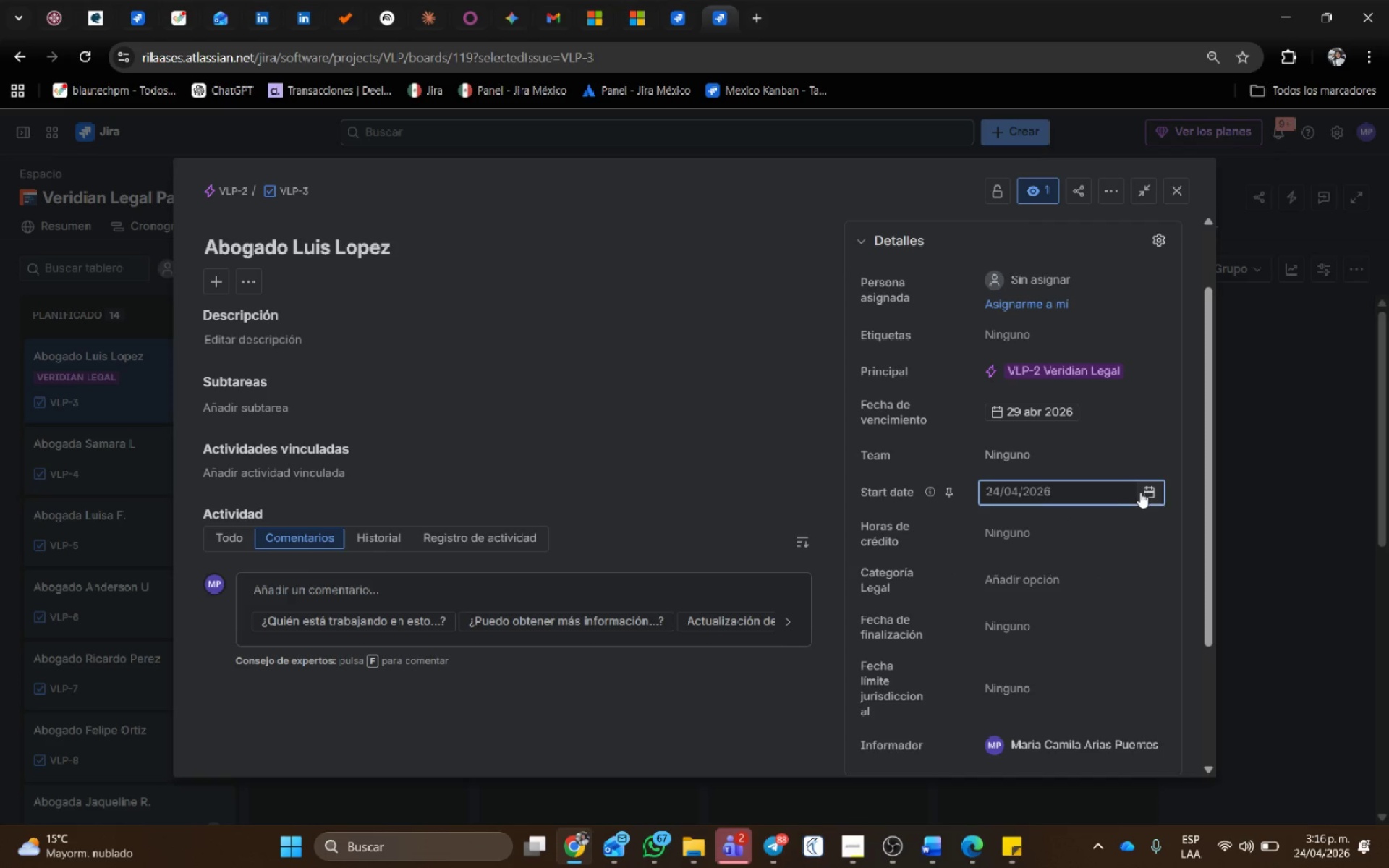 
left_click([1156, 492])
 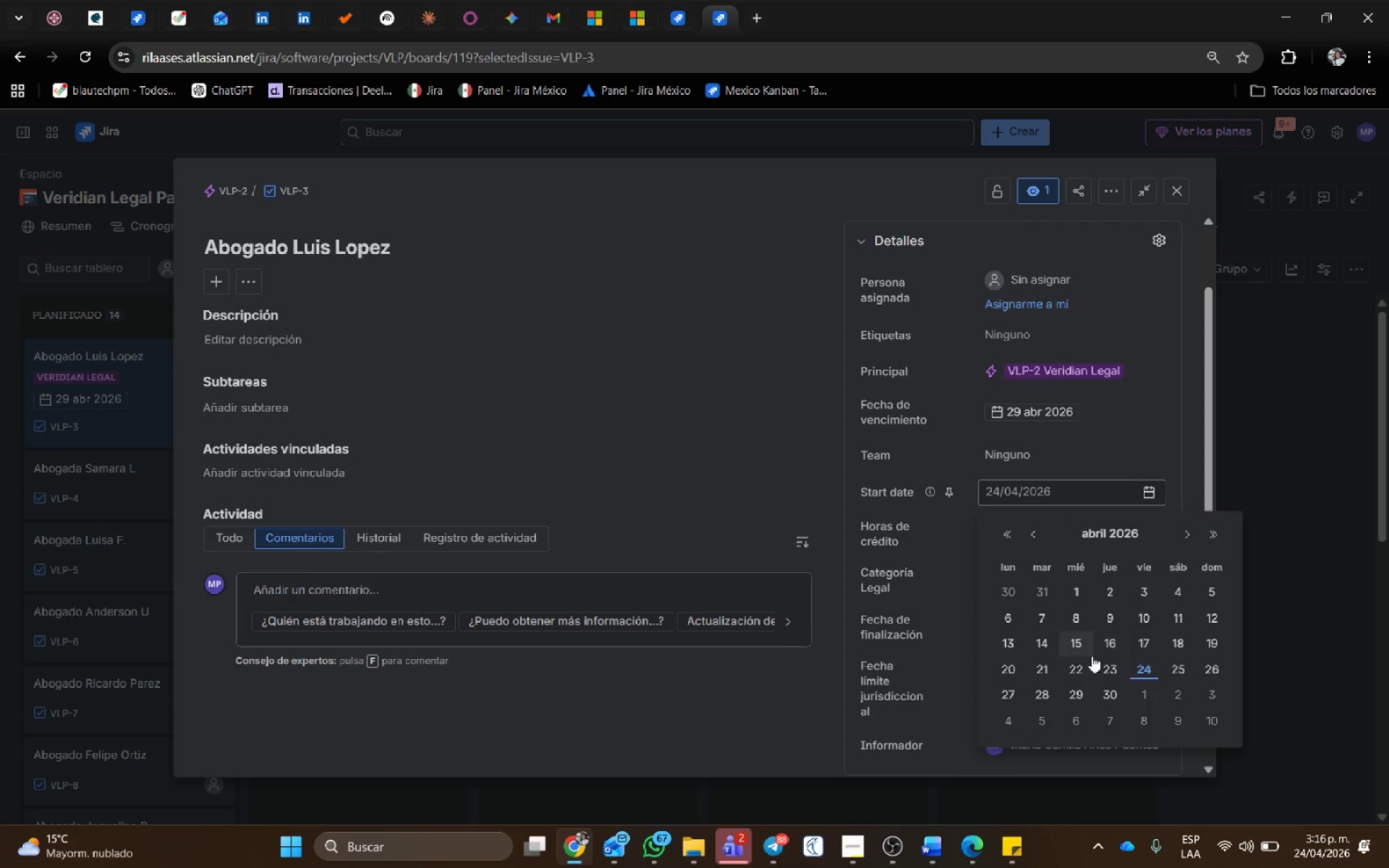 
left_click([1089, 675])
 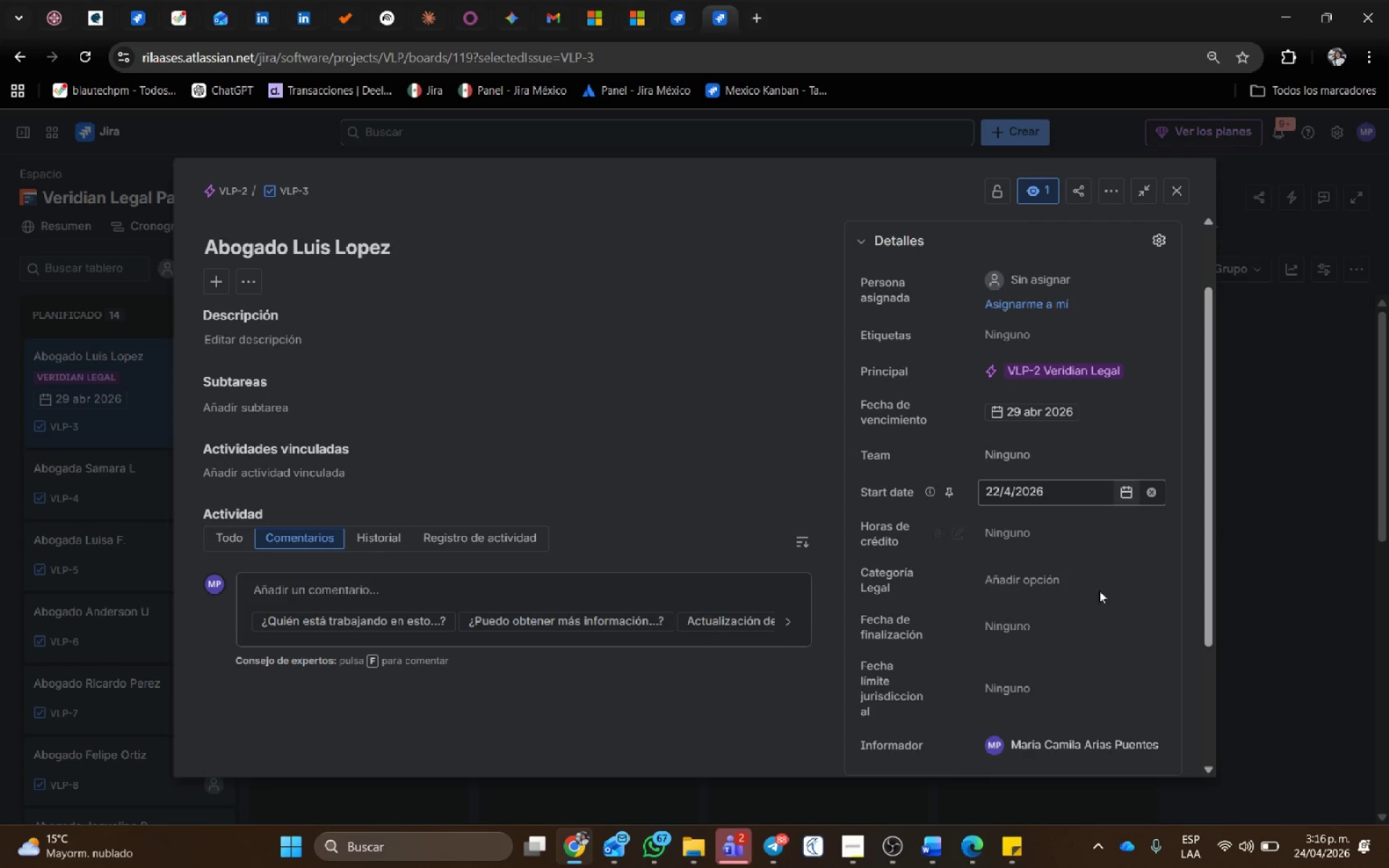 
left_click([1019, 624])
 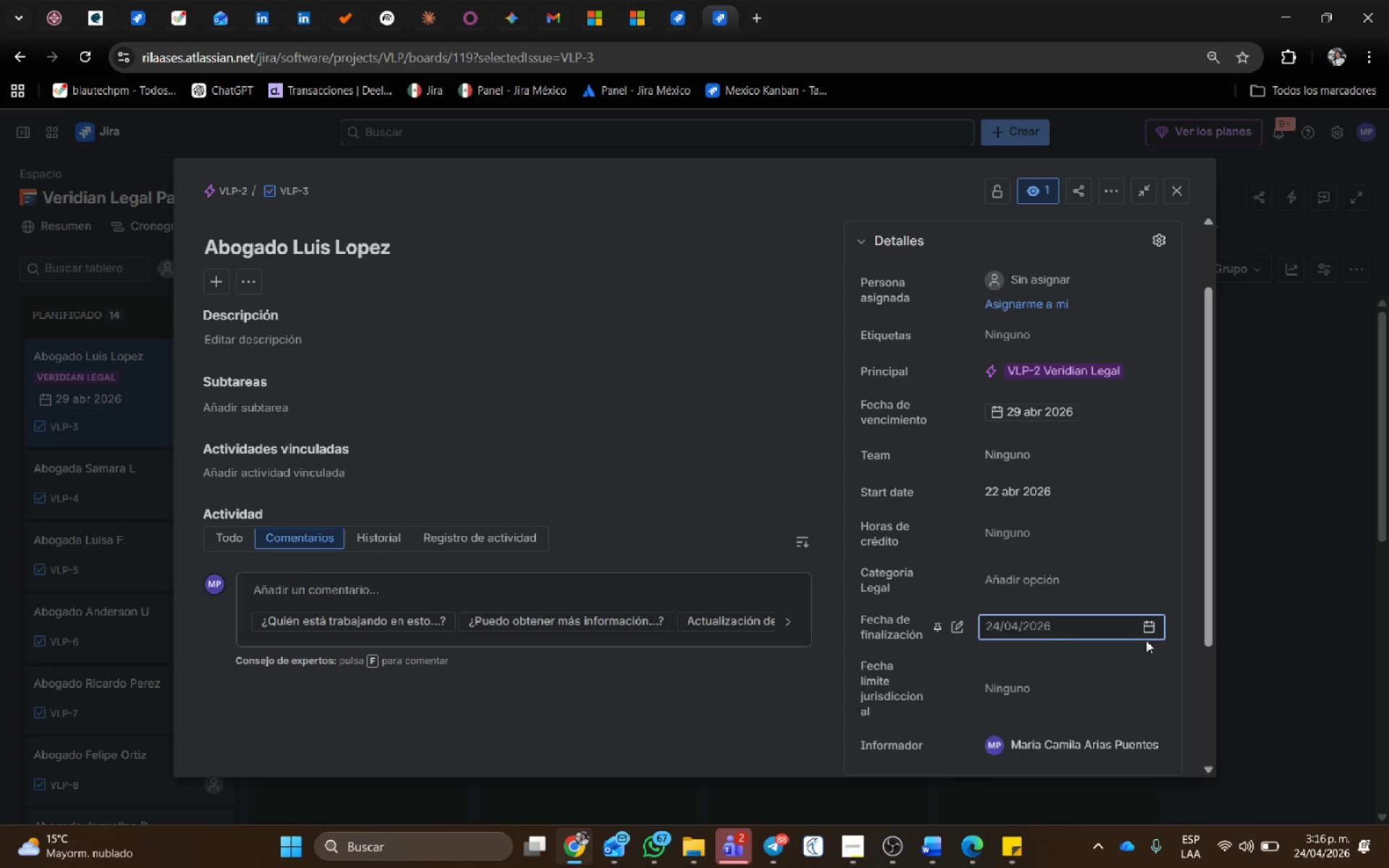 
left_click([1144, 629])
 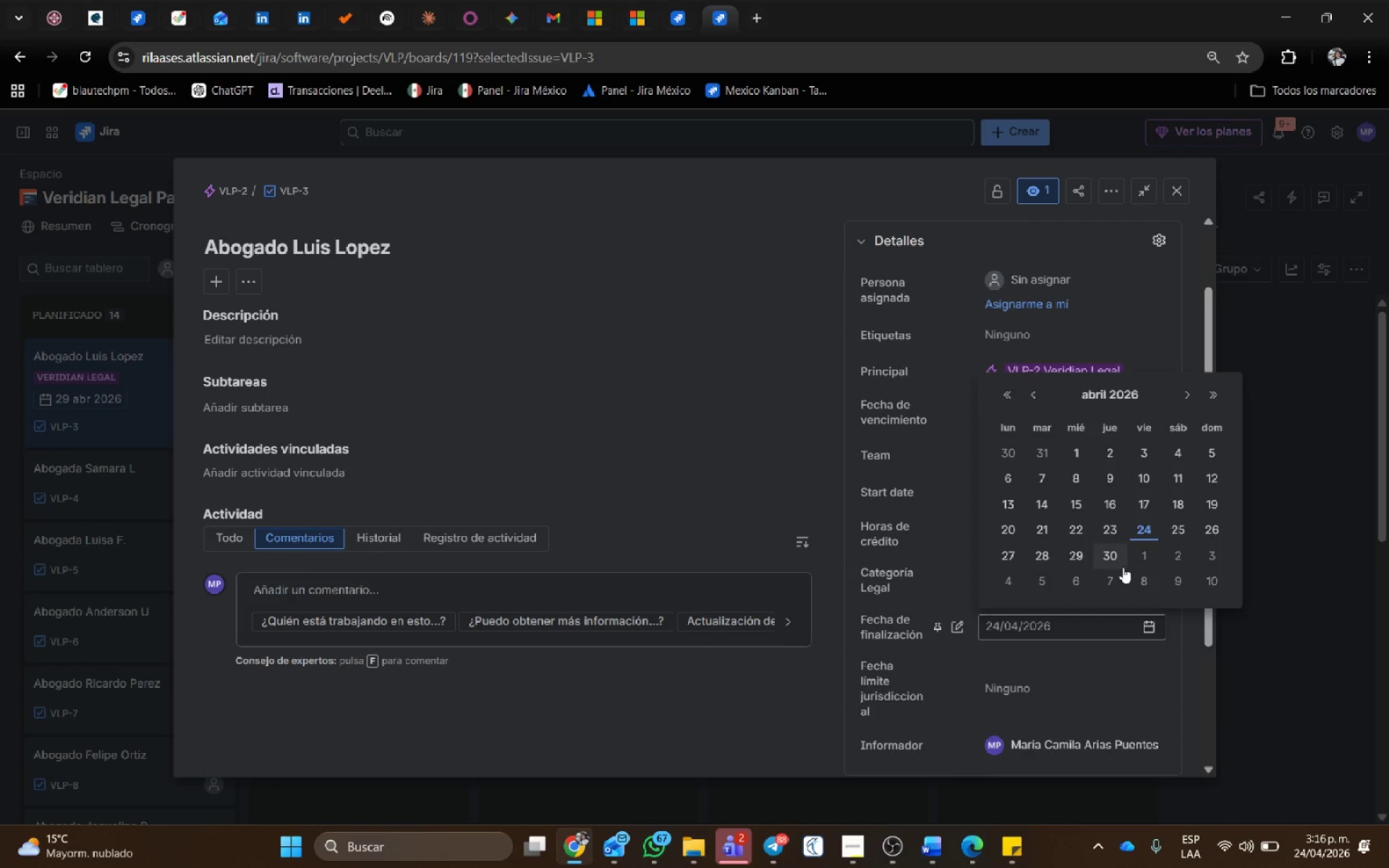 
left_click([1080, 560])
 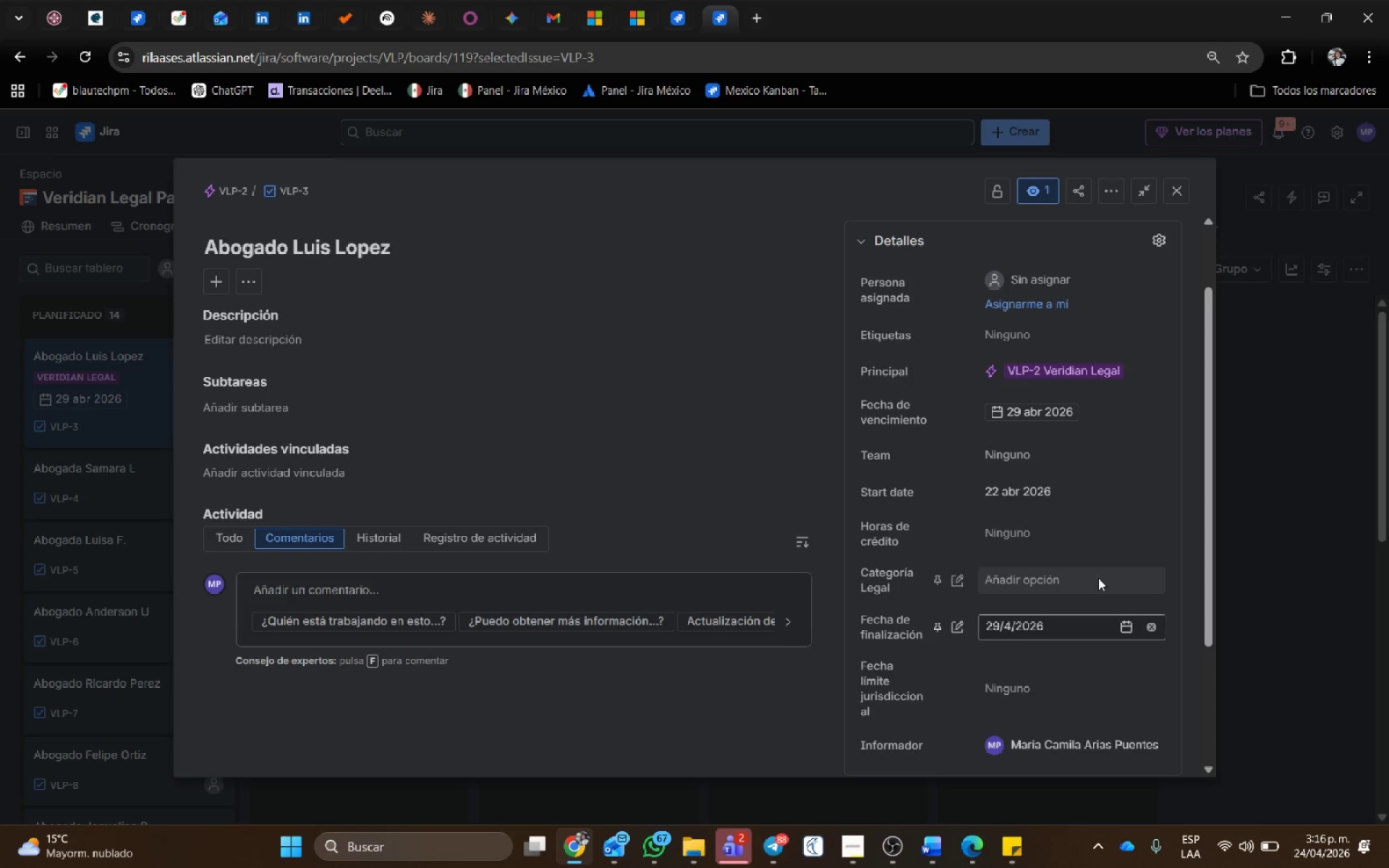 
left_click([1098, 577])
 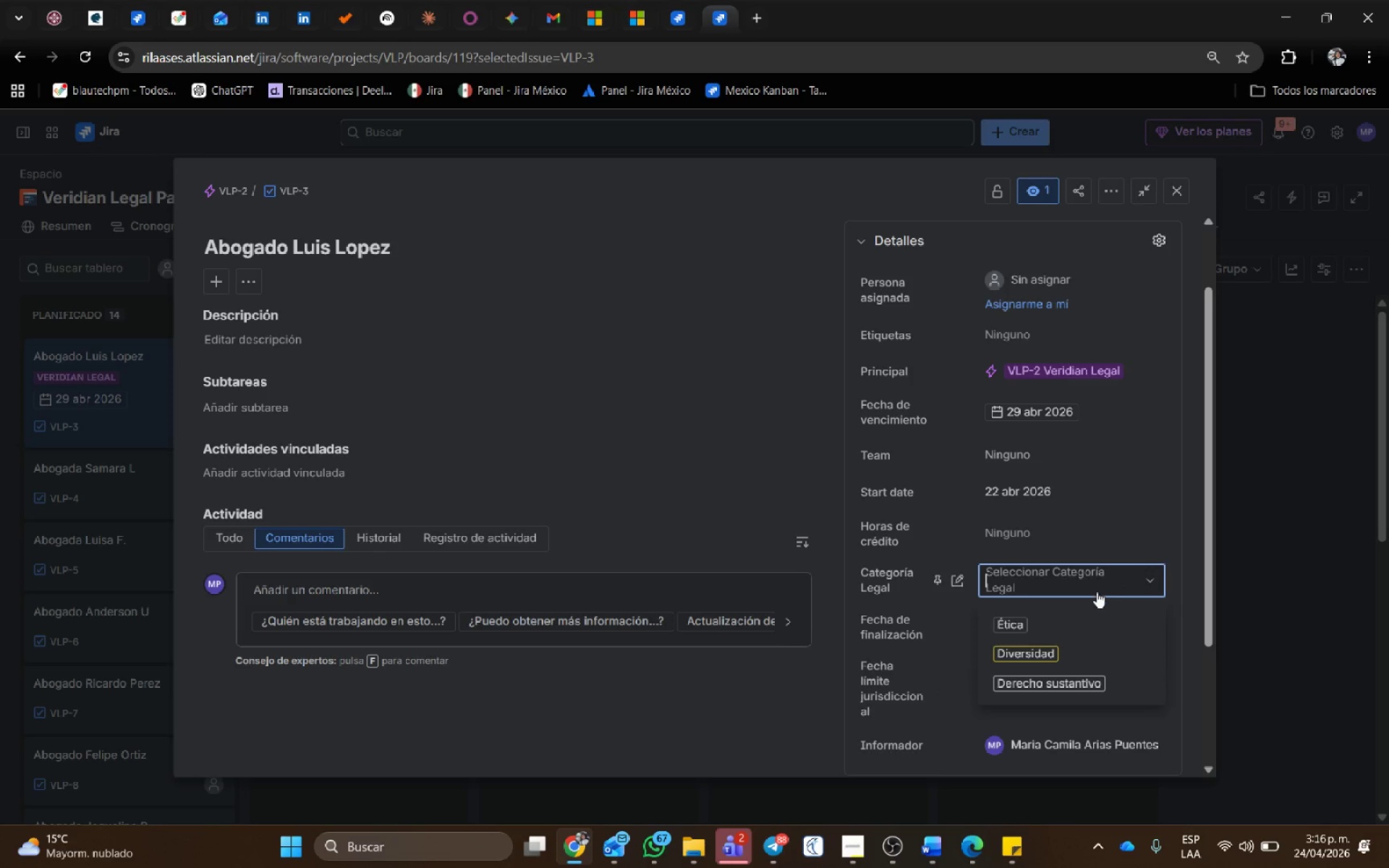 
left_click([1087, 624])
 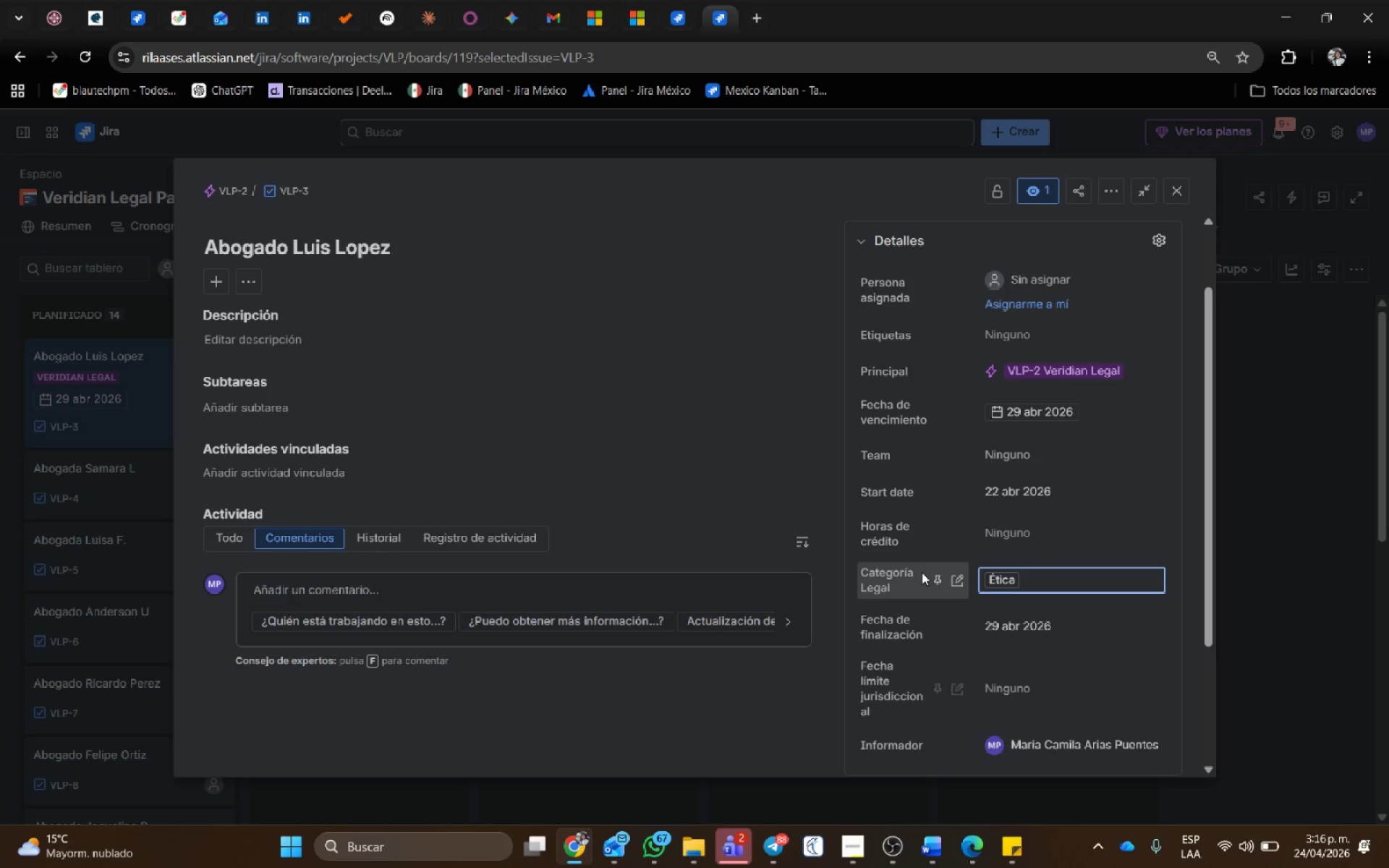 
scroll: coordinate [1085, 337], scroll_direction: up, amount: 4.0
 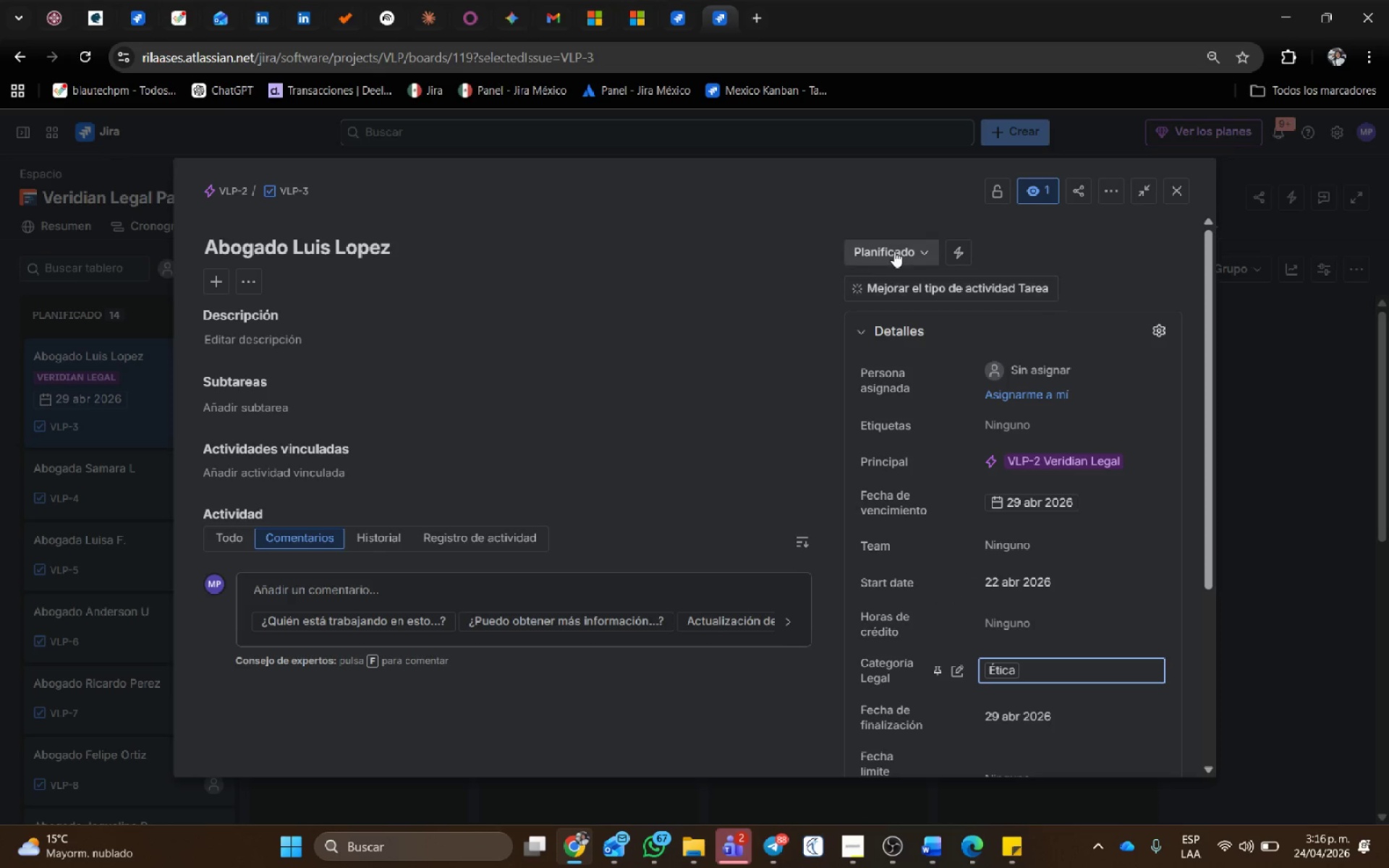 
left_click([894, 250])
 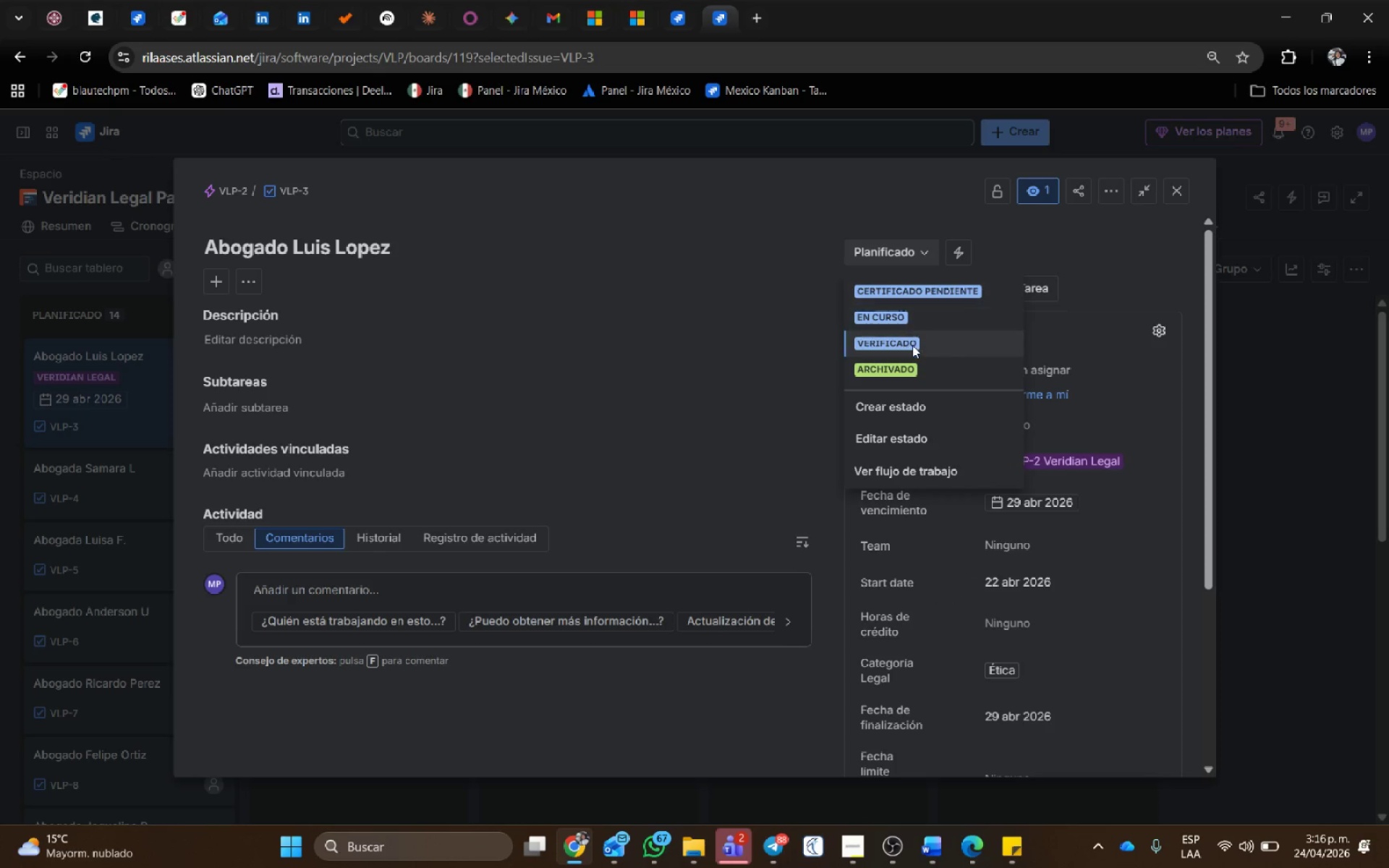 
left_click([912, 346])
 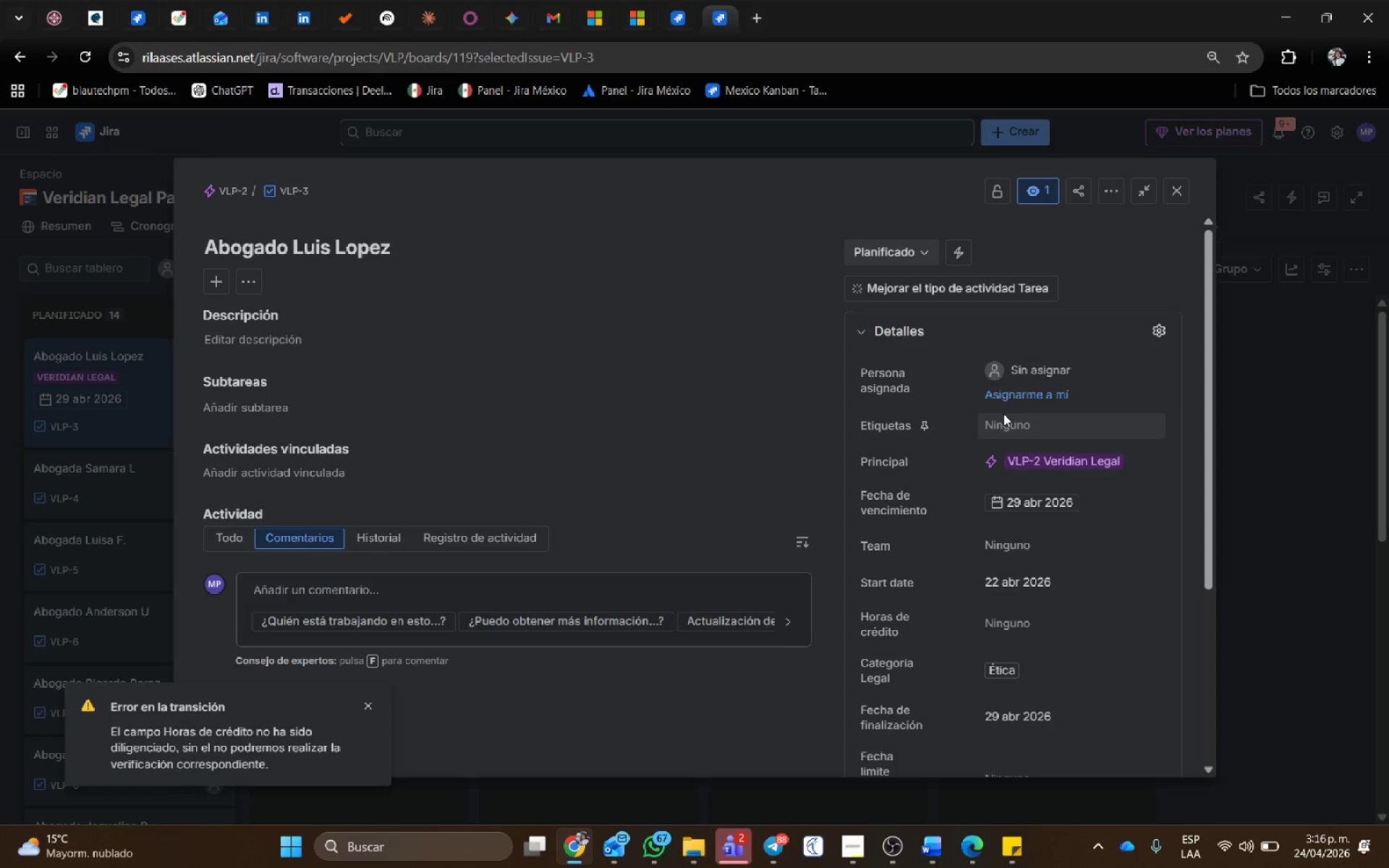 
wait(8.39)
 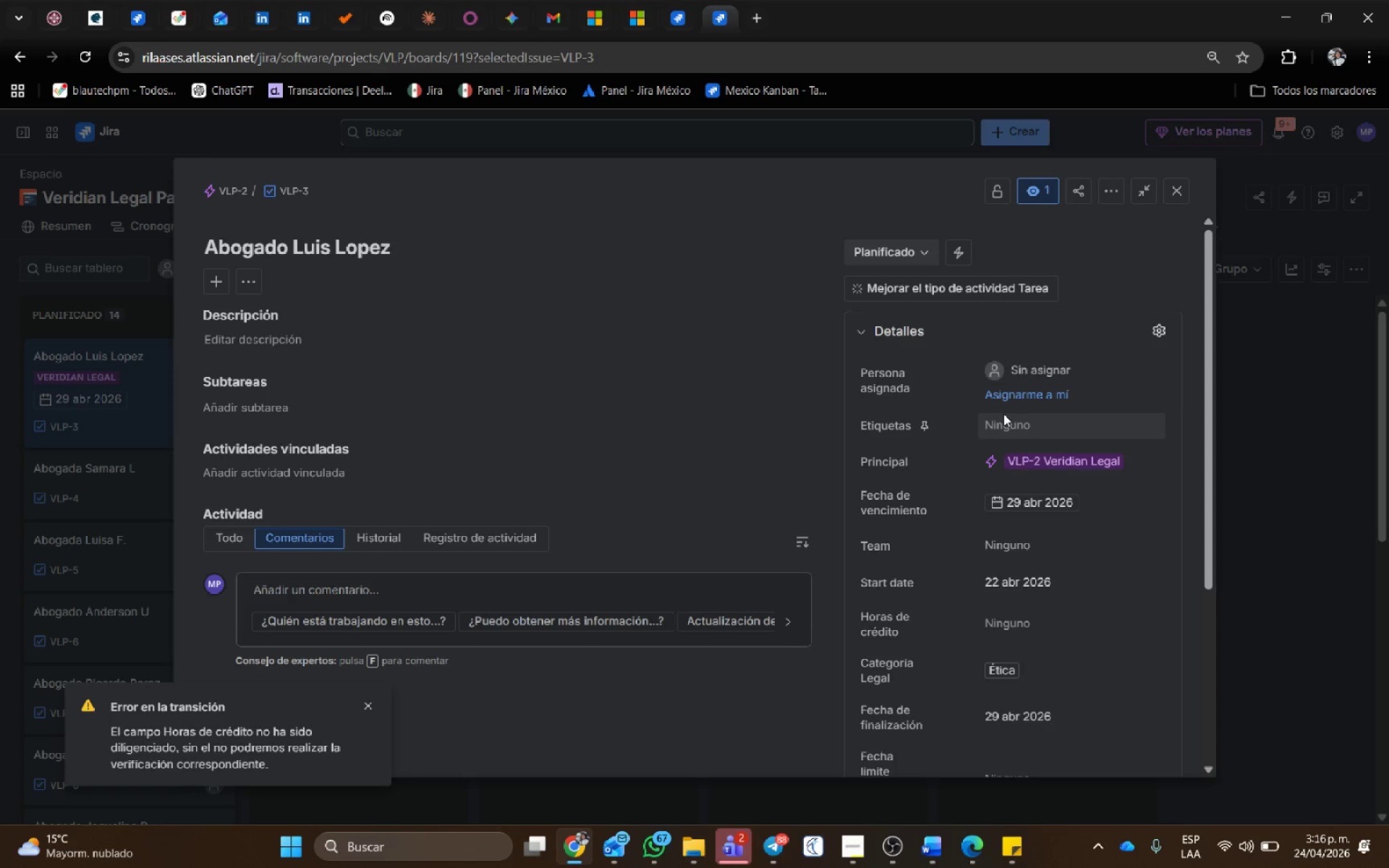 
scroll: coordinate [1212, 623], scroll_direction: down, amount: 1.0
 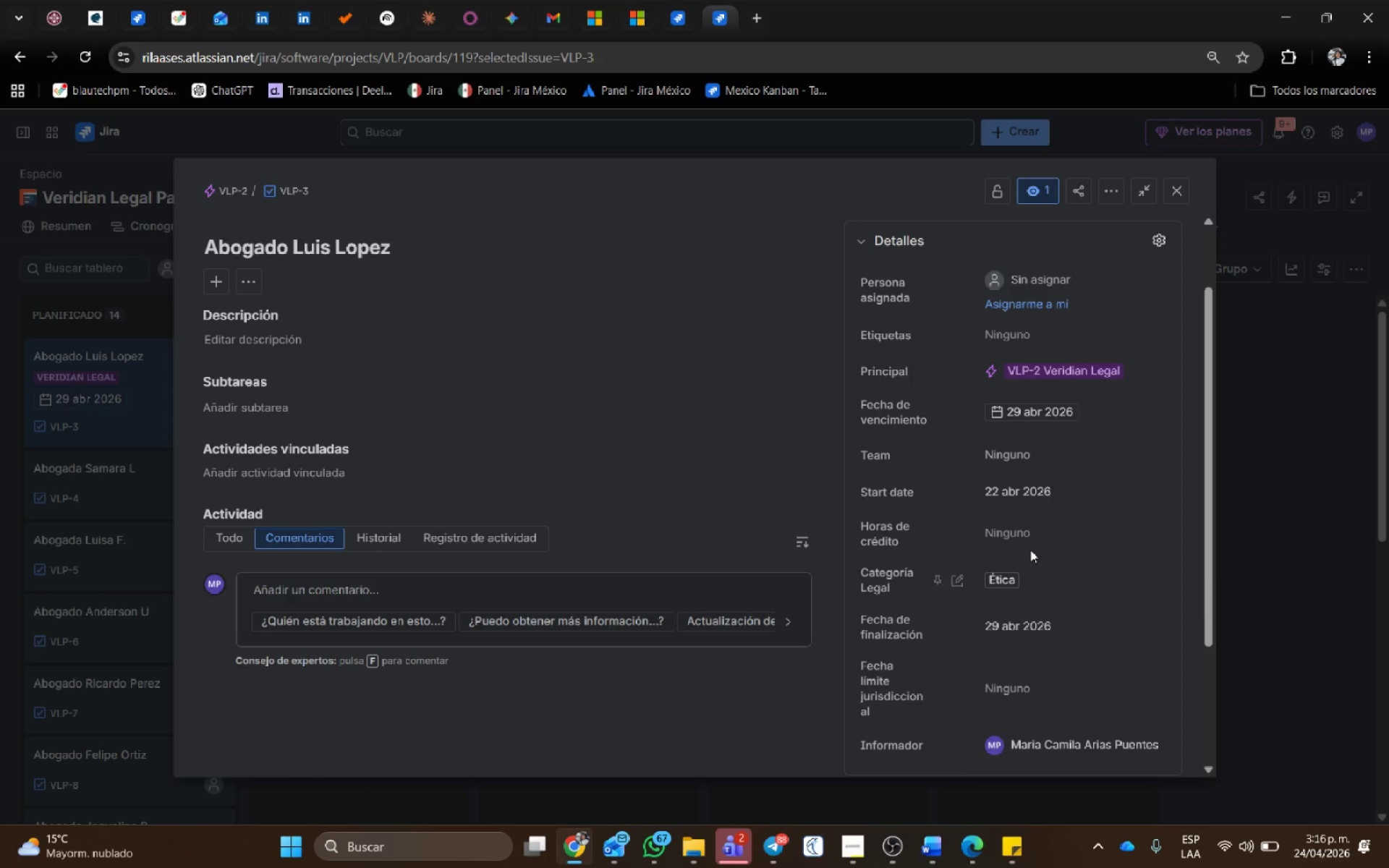 
left_click([1026, 534])
 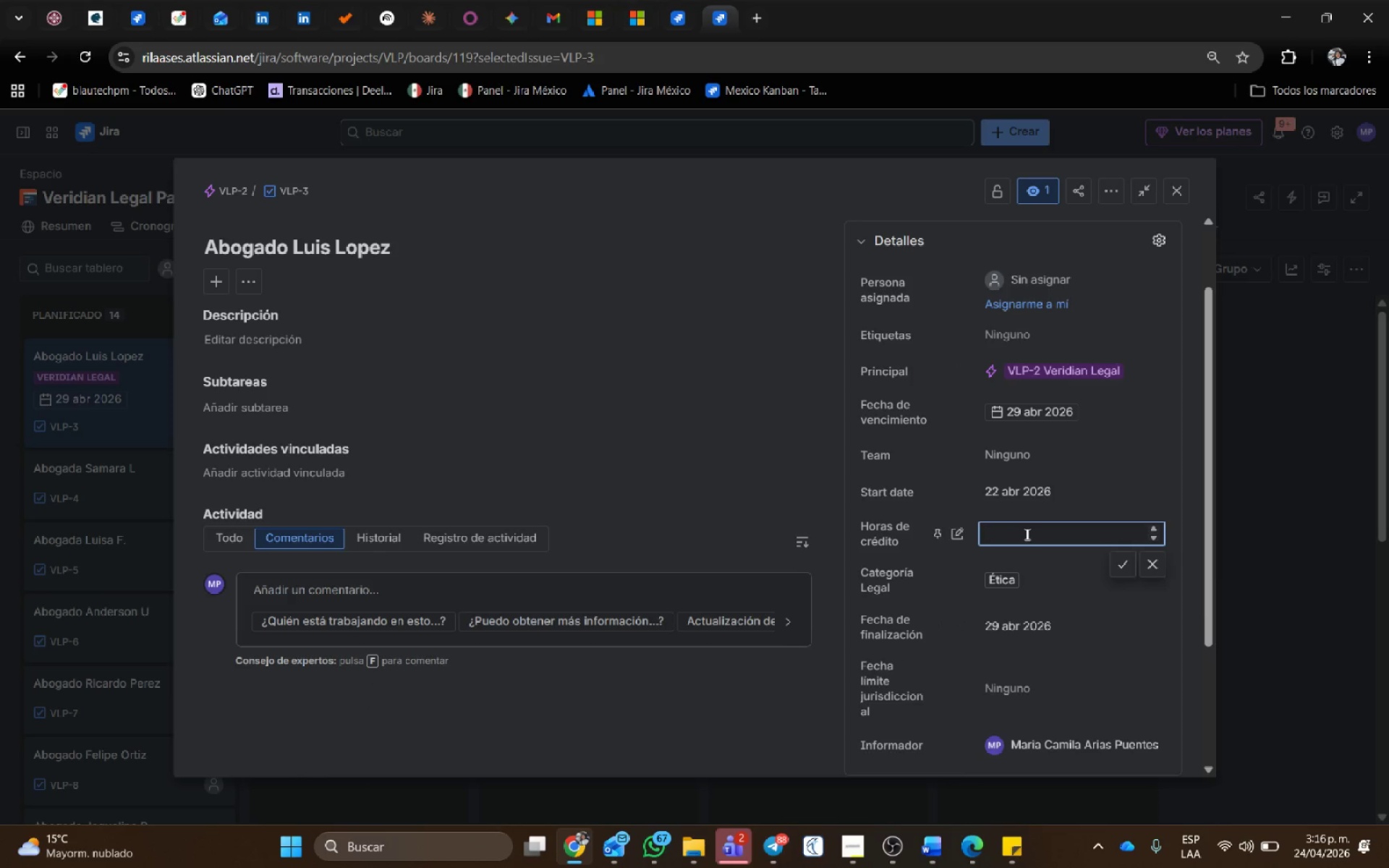 
key(Numpad1)
 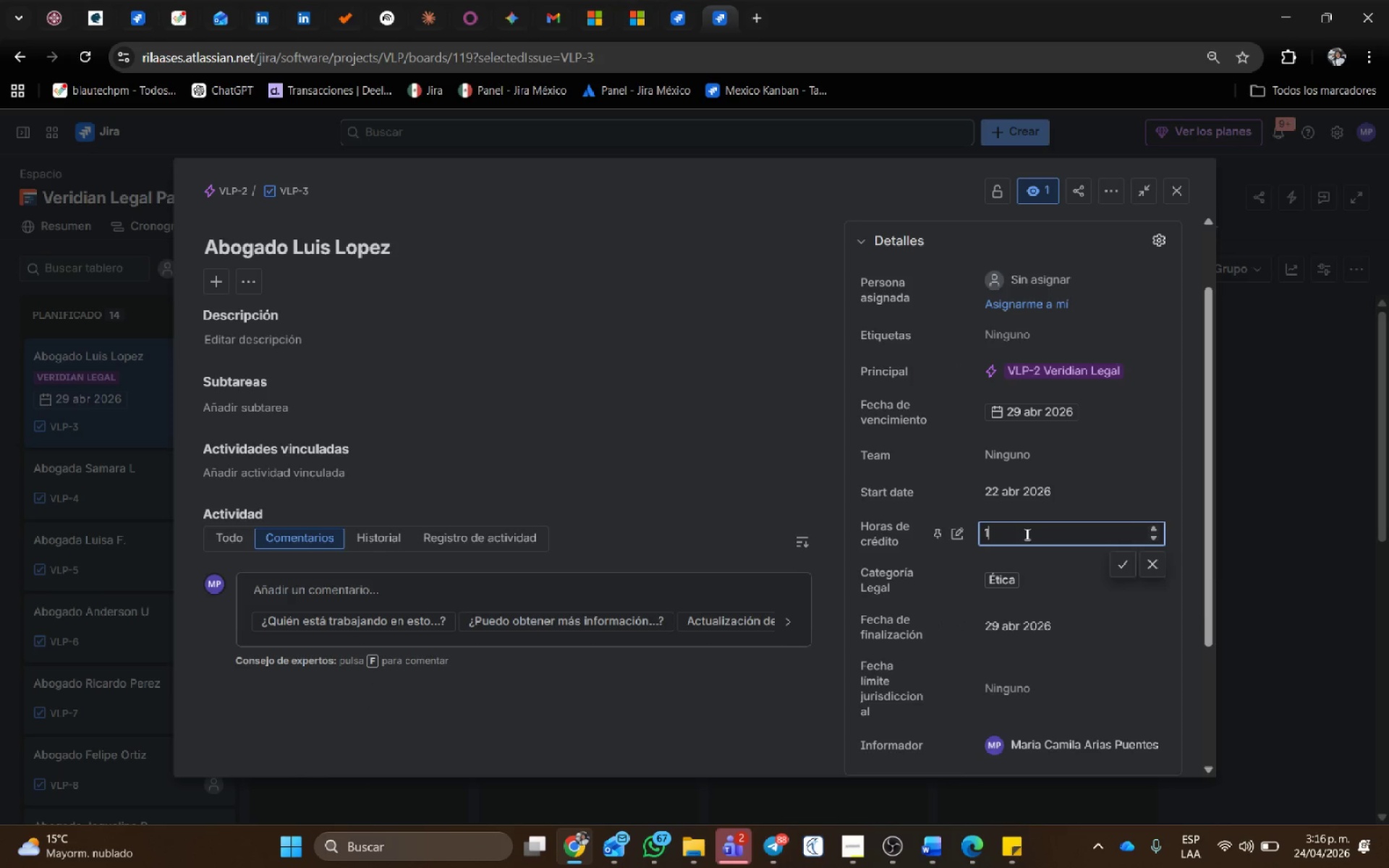 
key(Numpad0)
 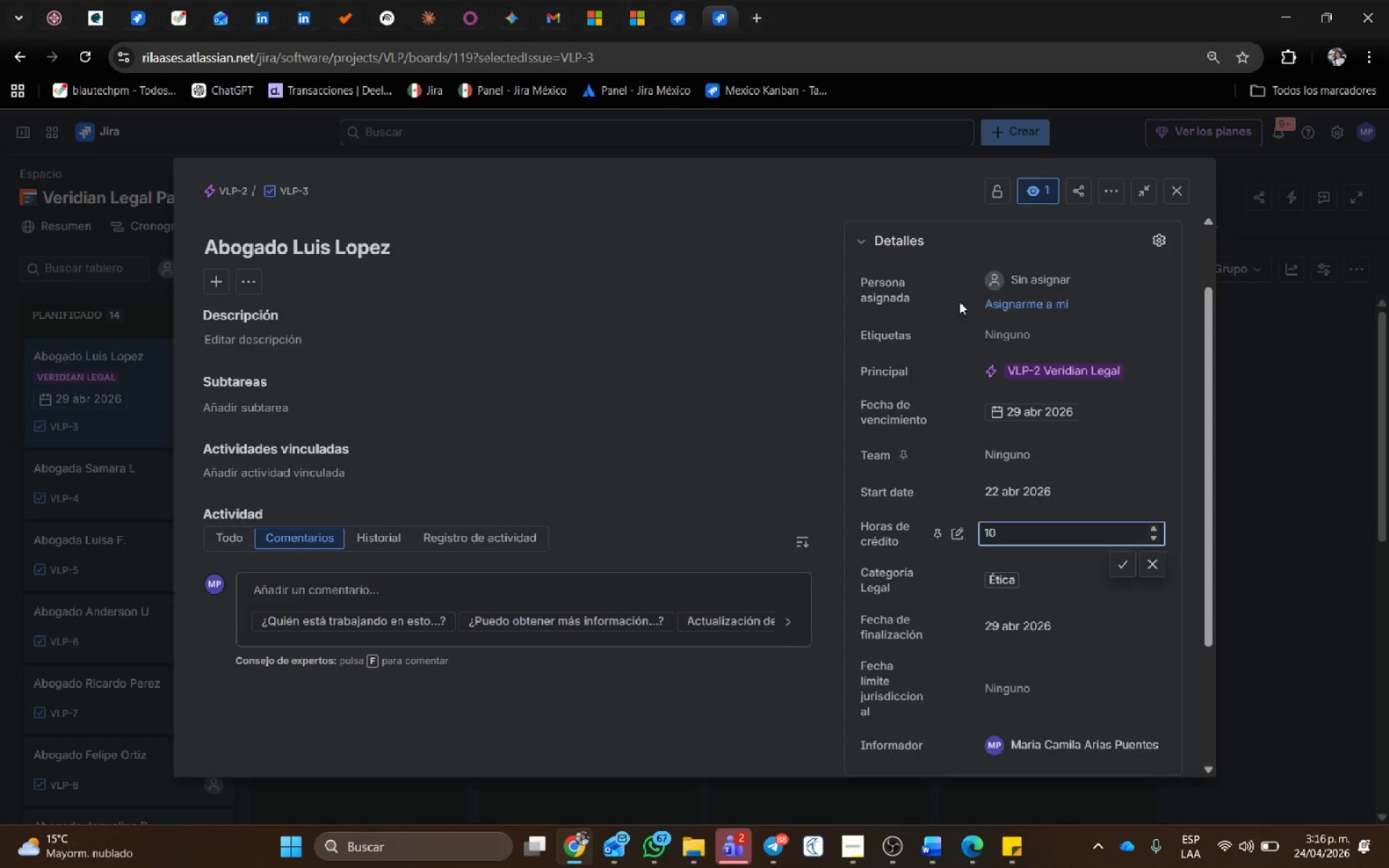 
scroll: coordinate [933, 375], scroll_direction: up, amount: 4.0
 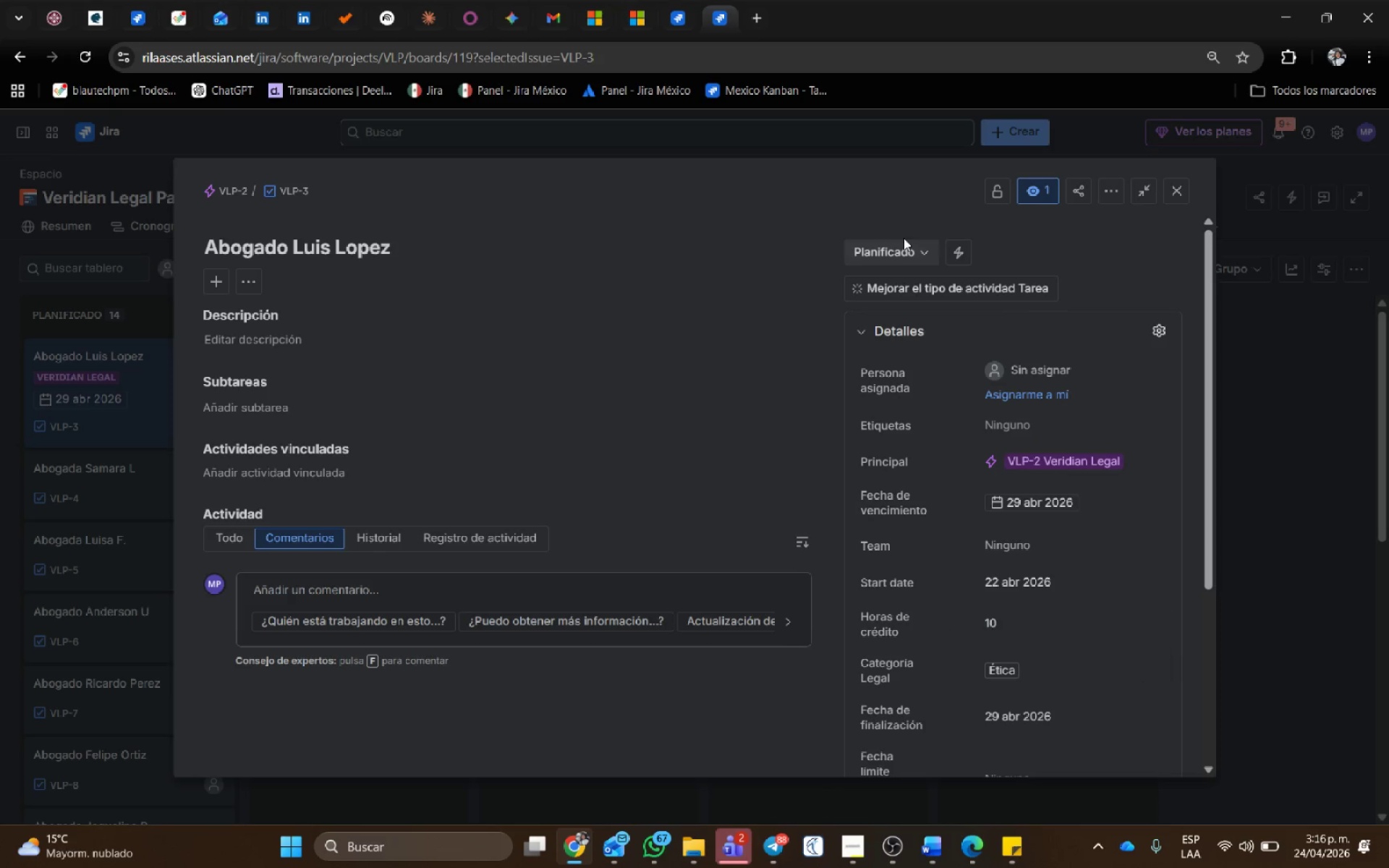 
double_click([904, 251])
 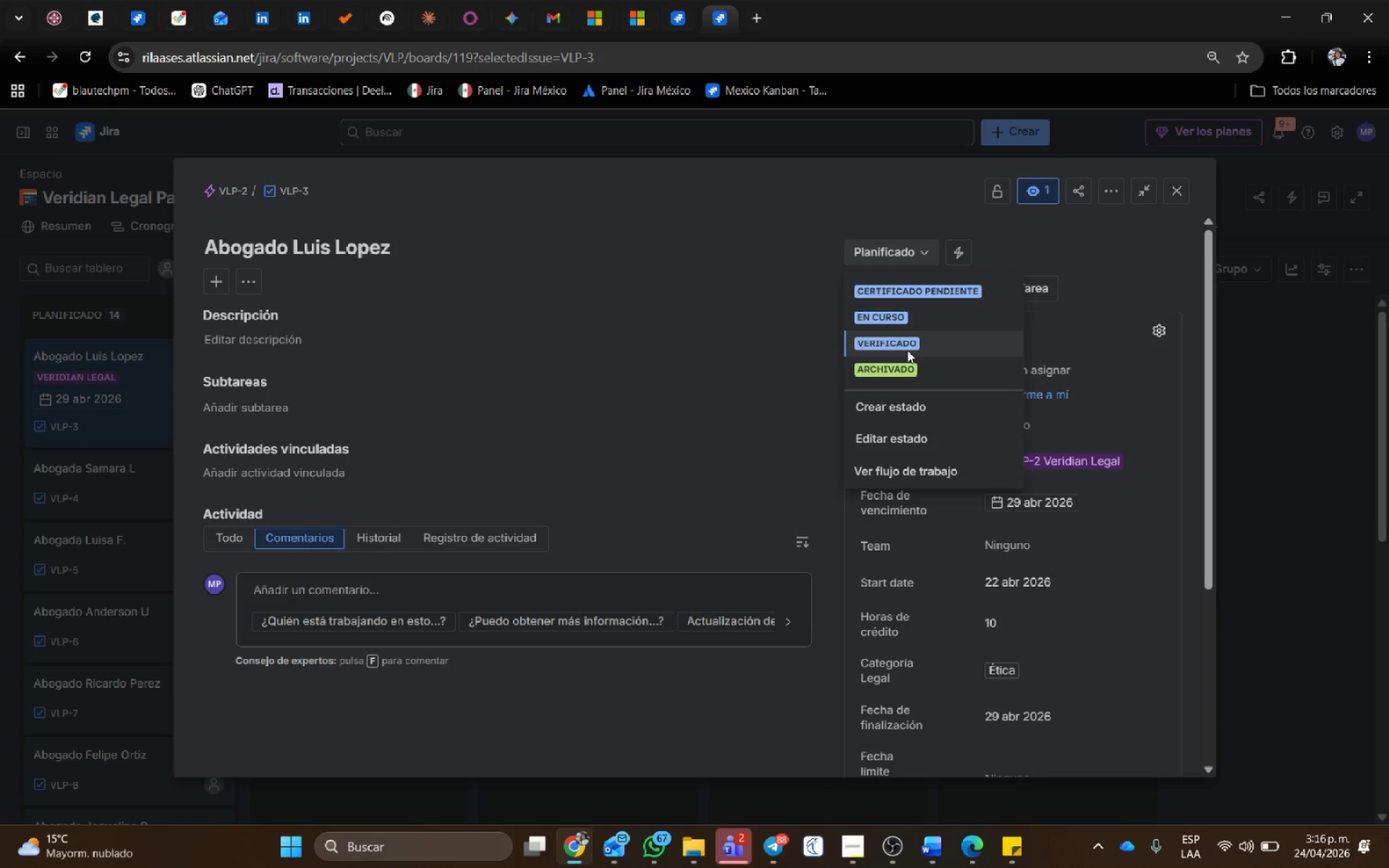 
left_click([907, 350])
 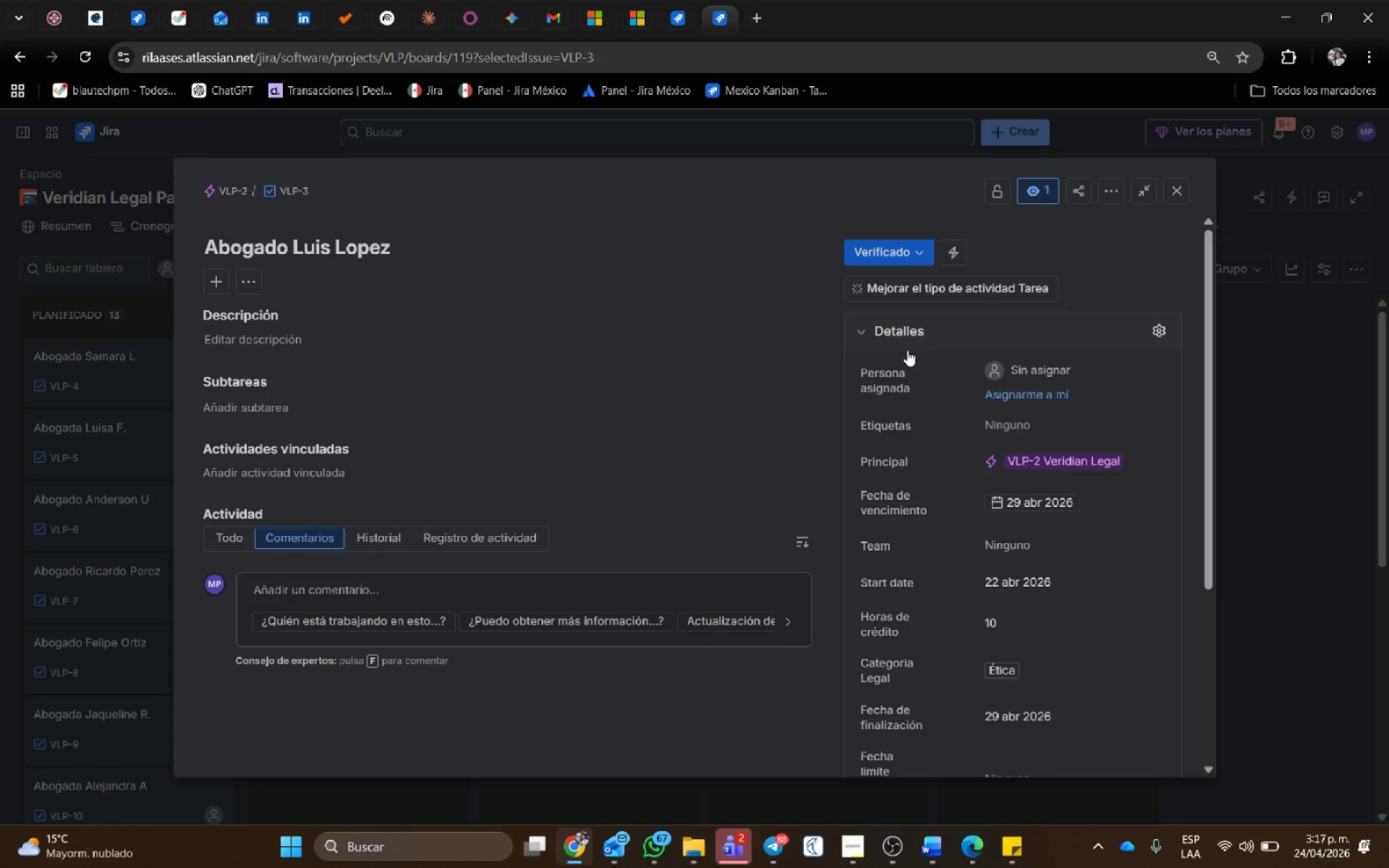 
wait(8.42)
 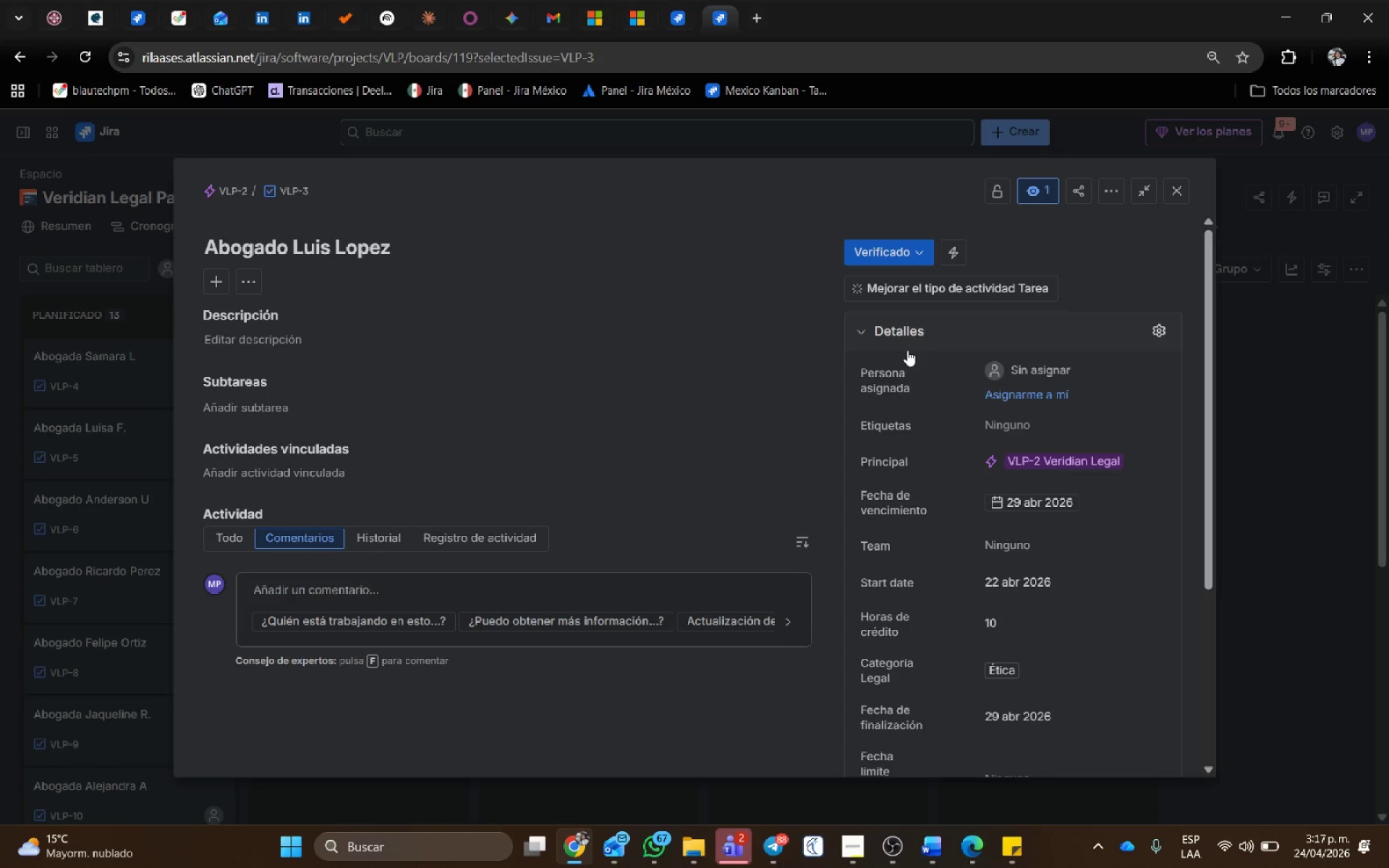 
left_click([1048, 376])
 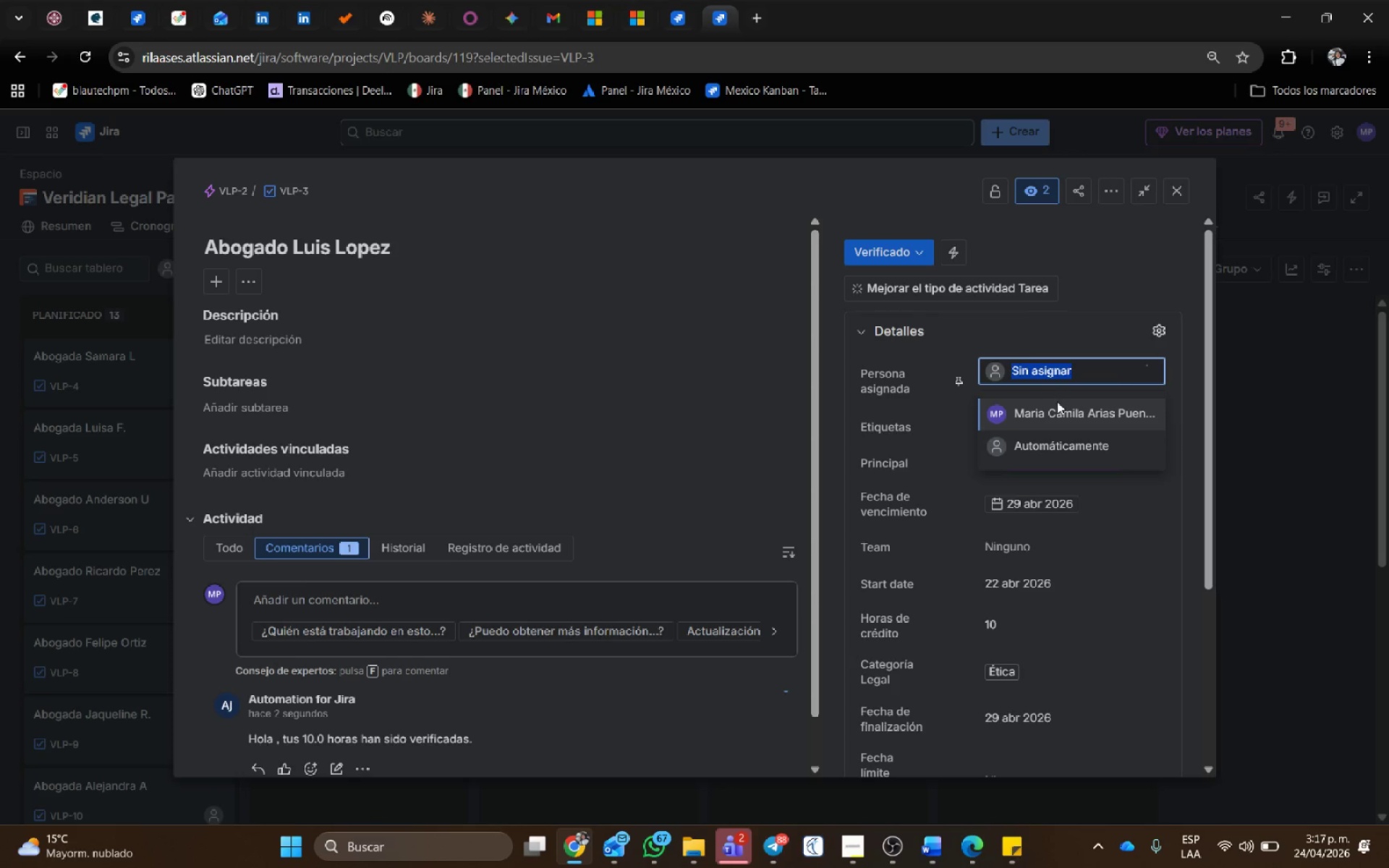 
left_click([1057, 408])
 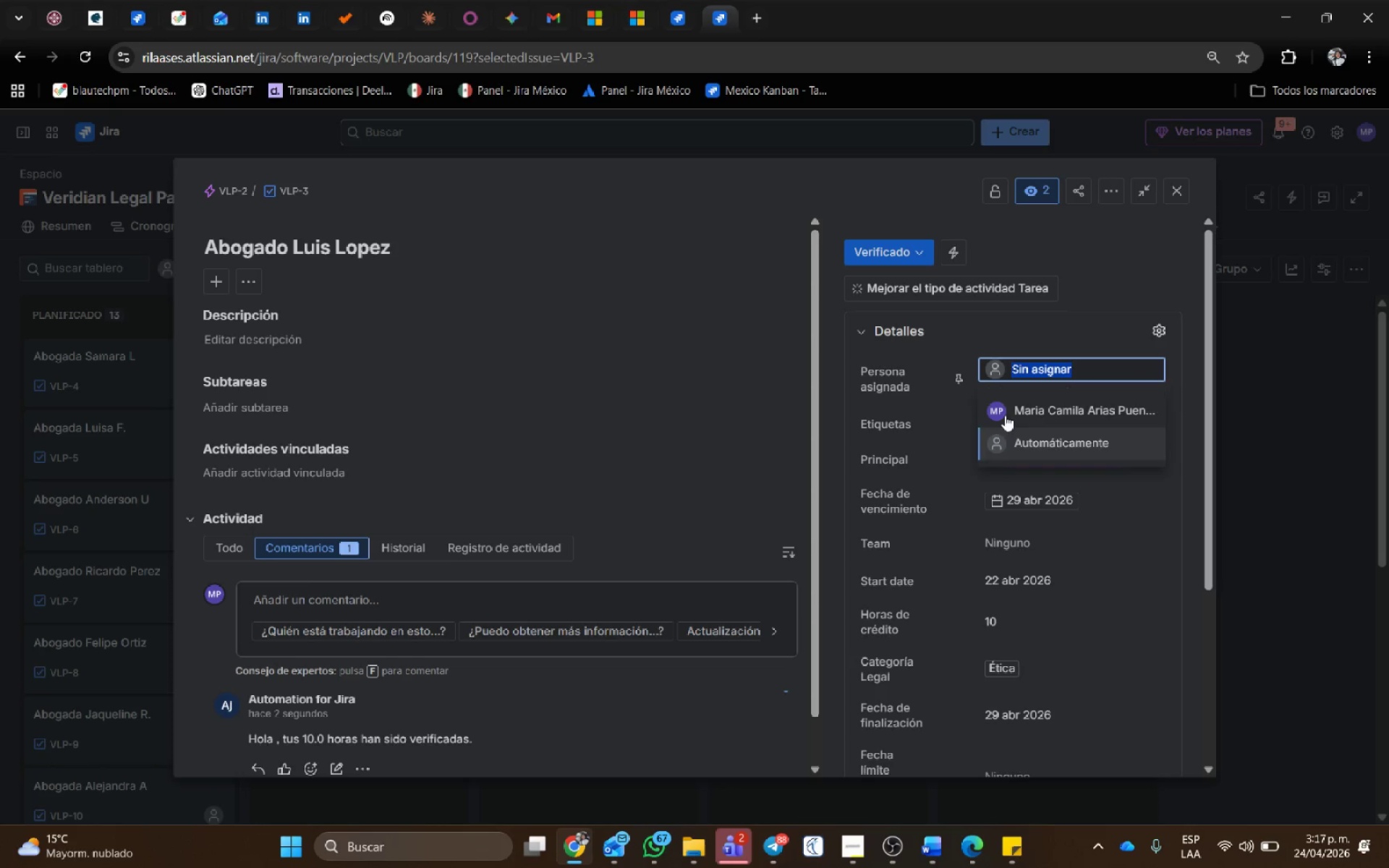 
left_click([1026, 445])
 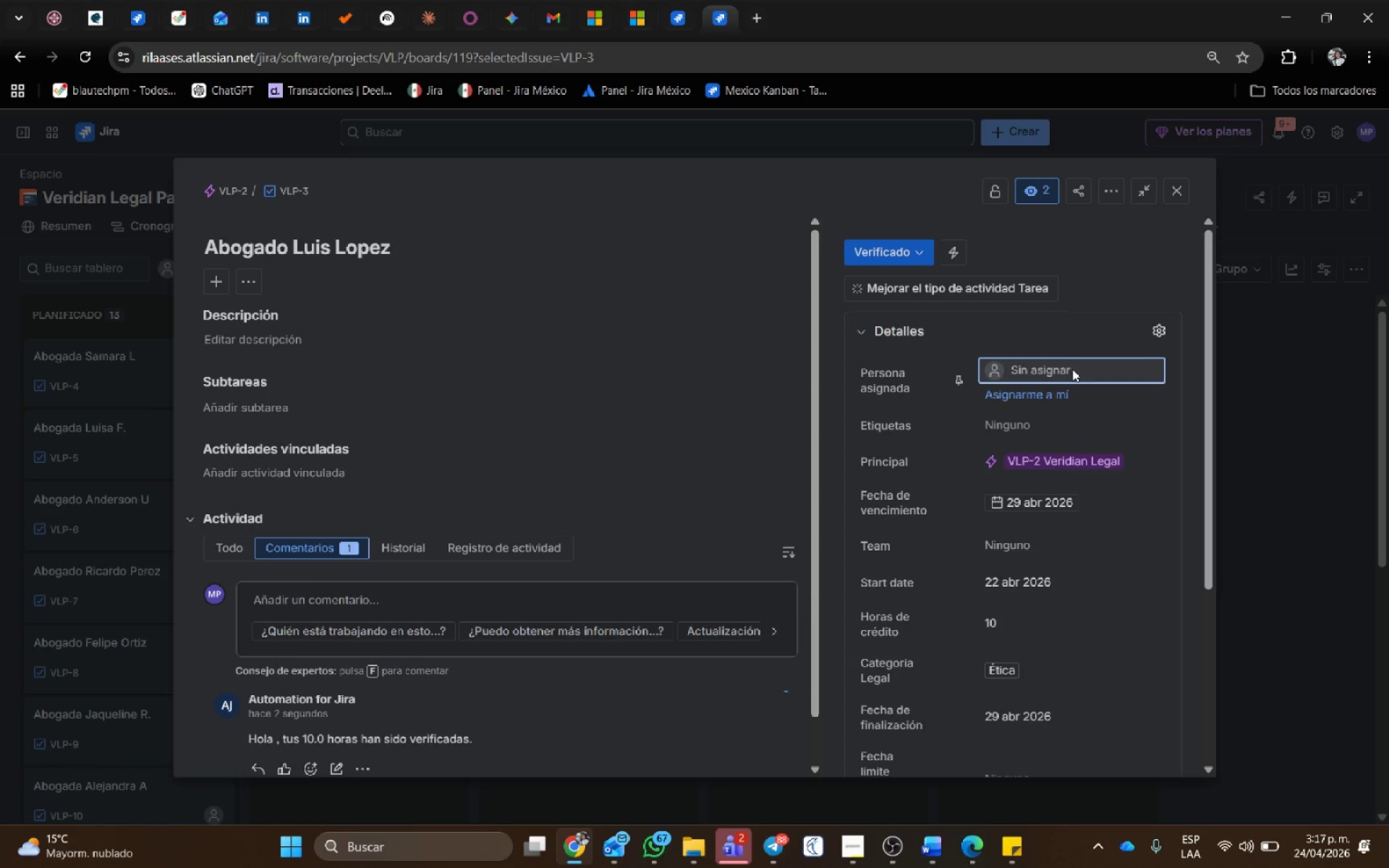 
left_click([1043, 390])
 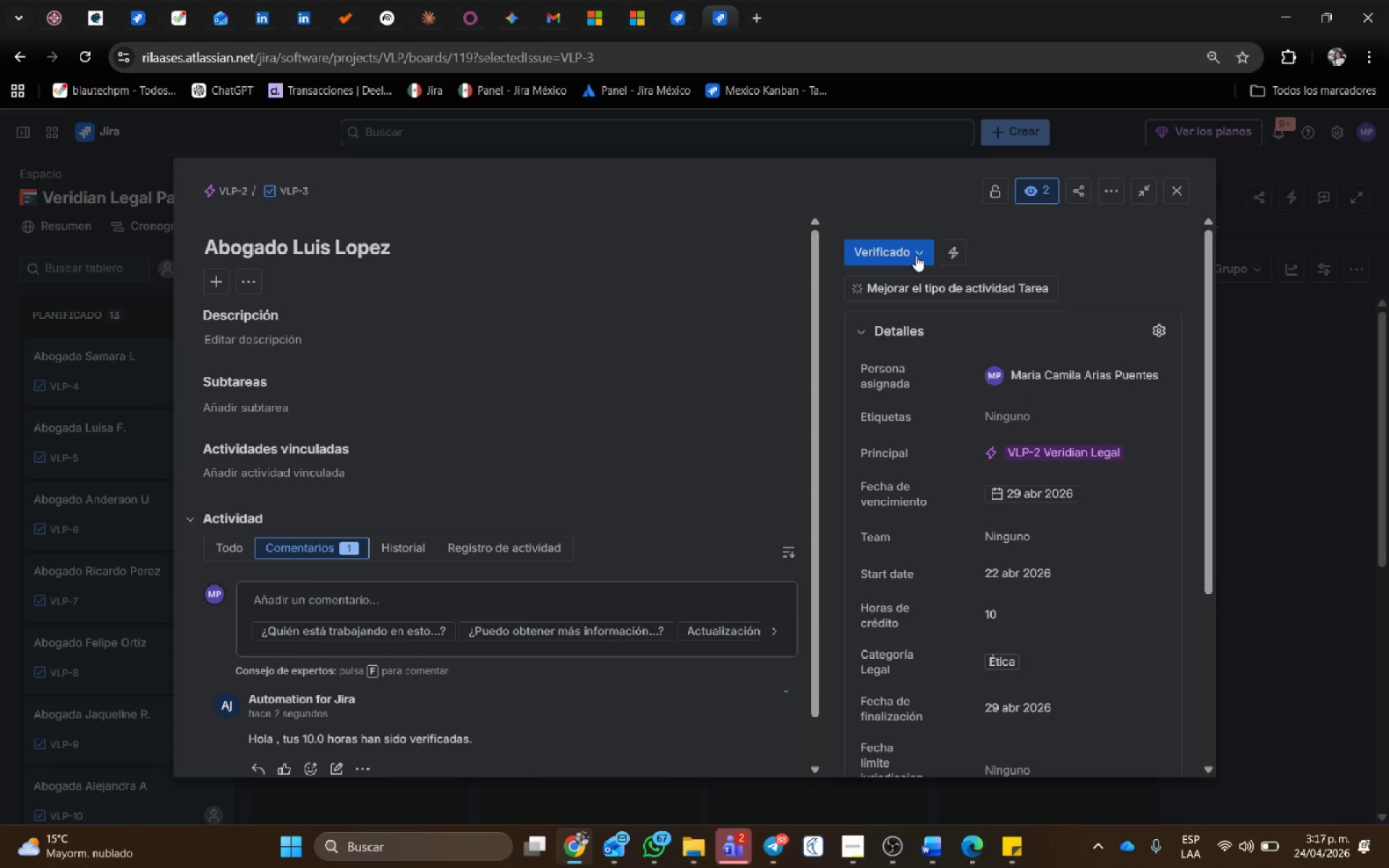 
left_click([915, 250])
 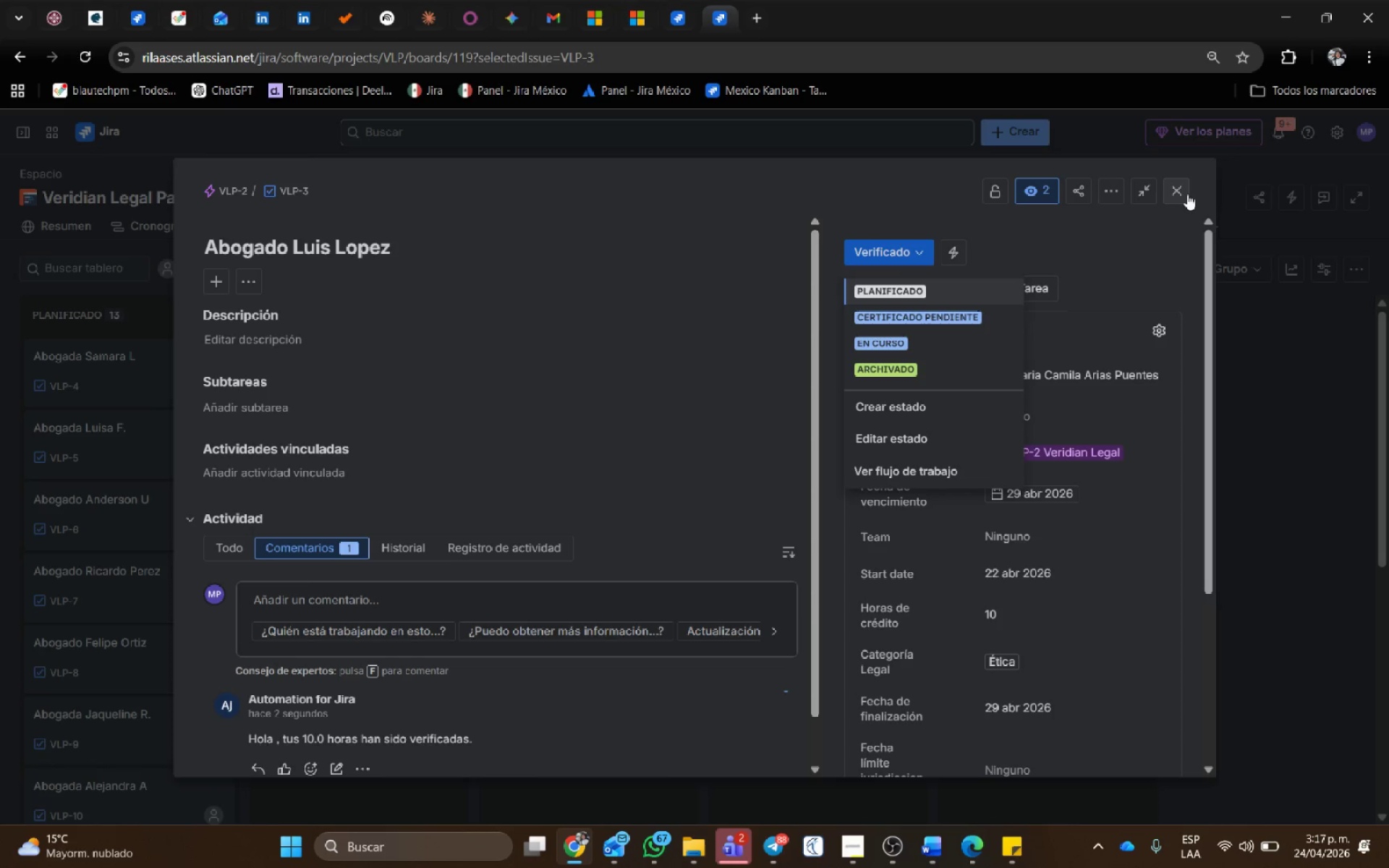 
left_click([1185, 190])
 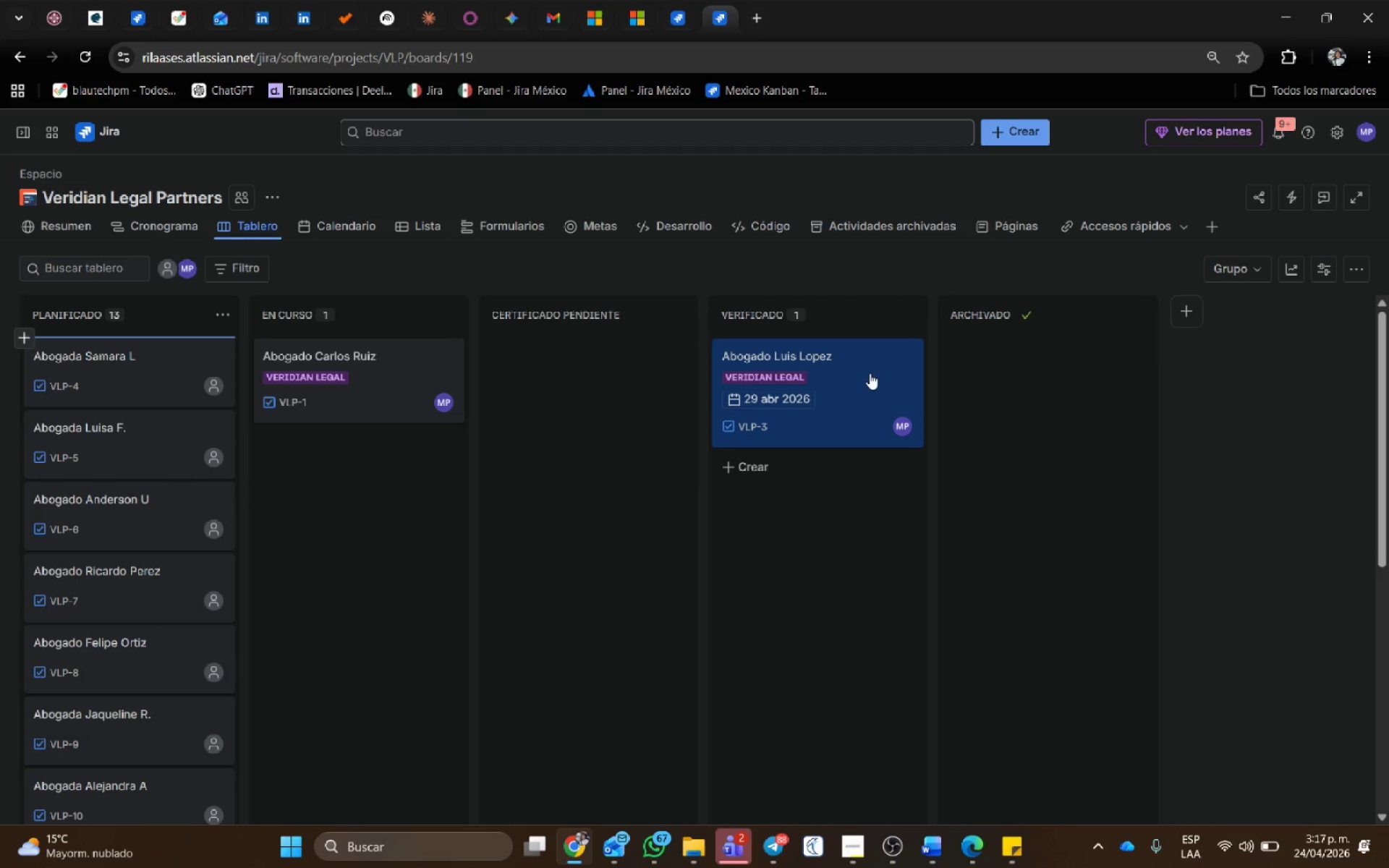 
left_click([869, 387])
 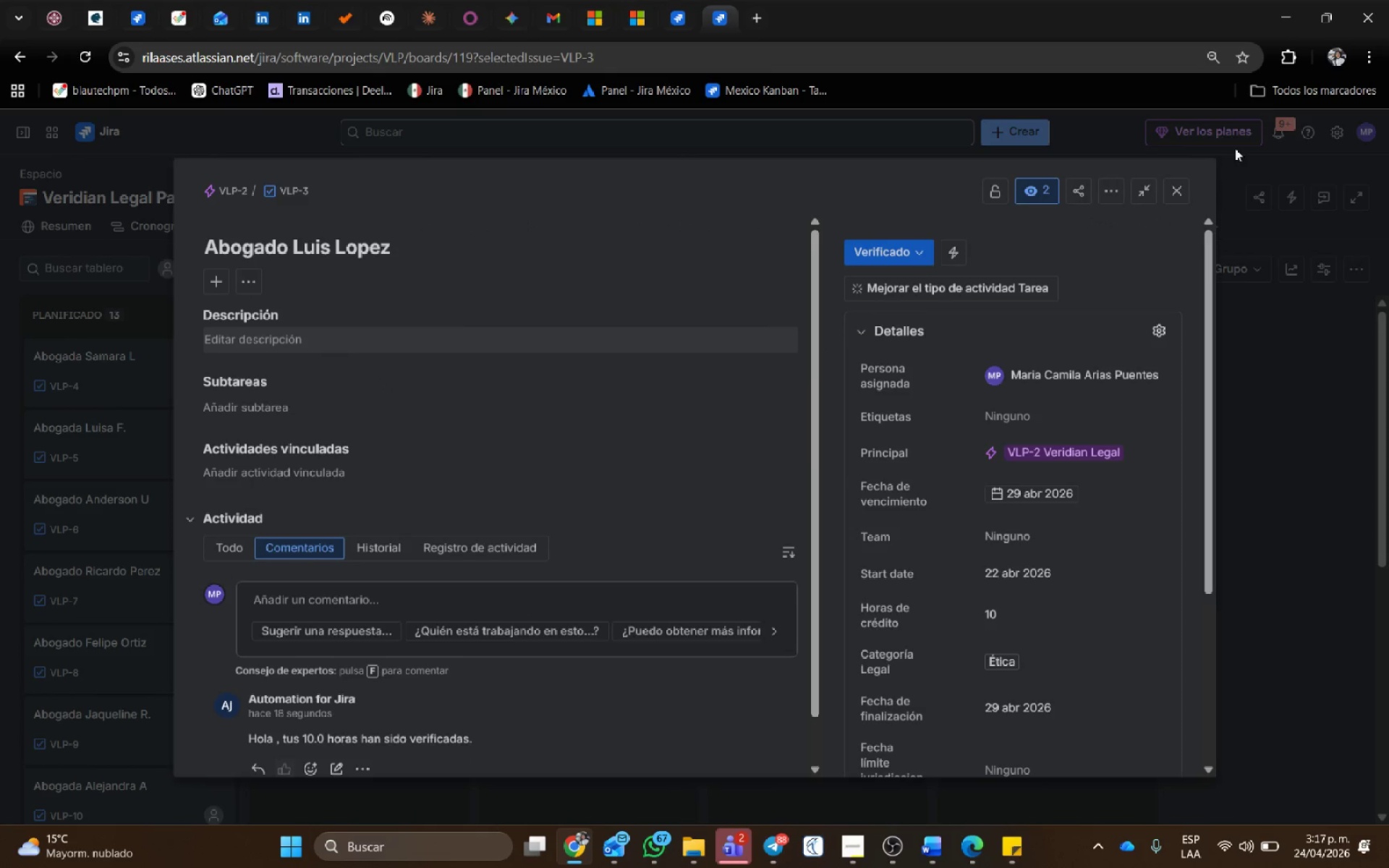 
left_click([1184, 189])
 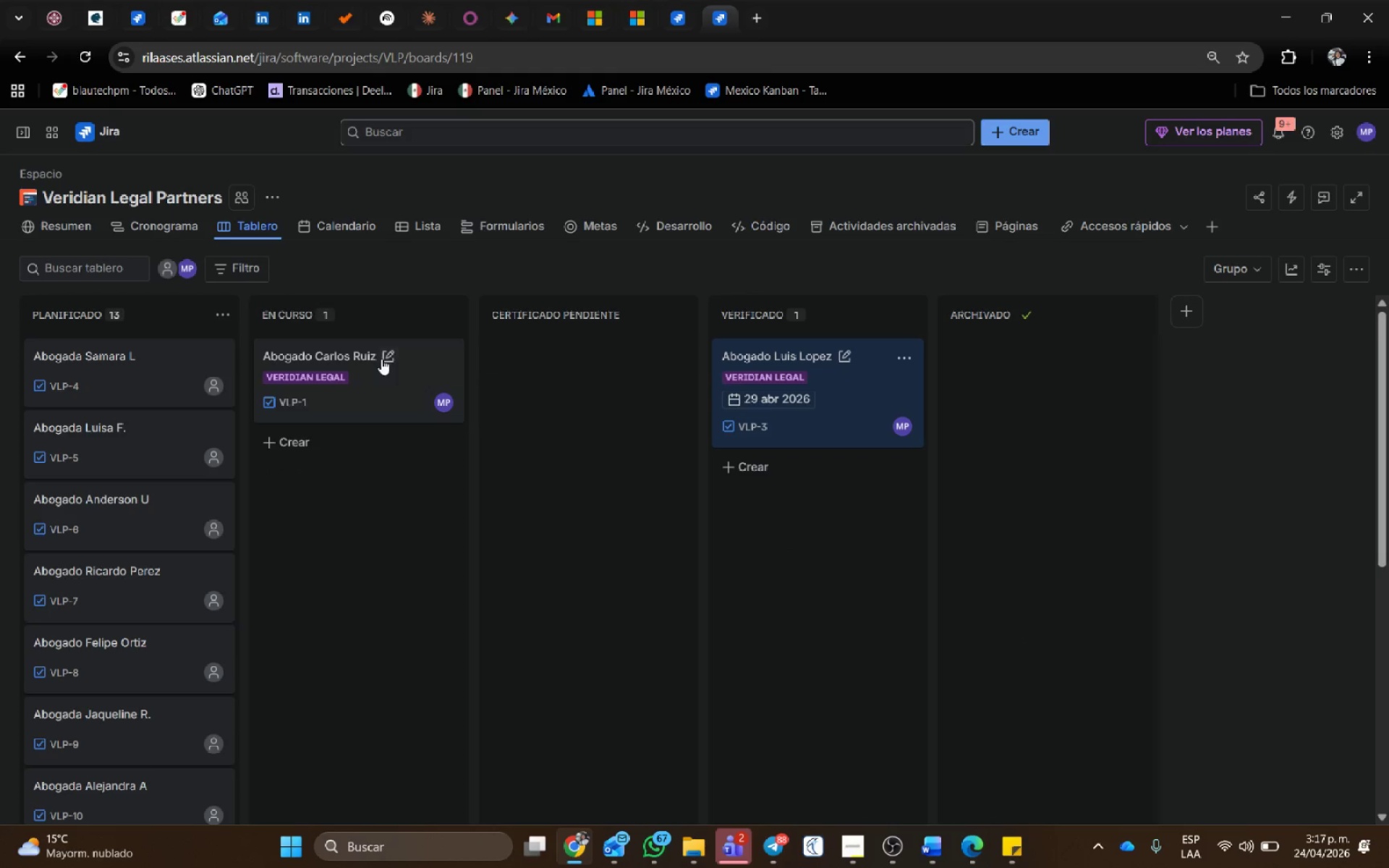 
left_click([386, 383])
 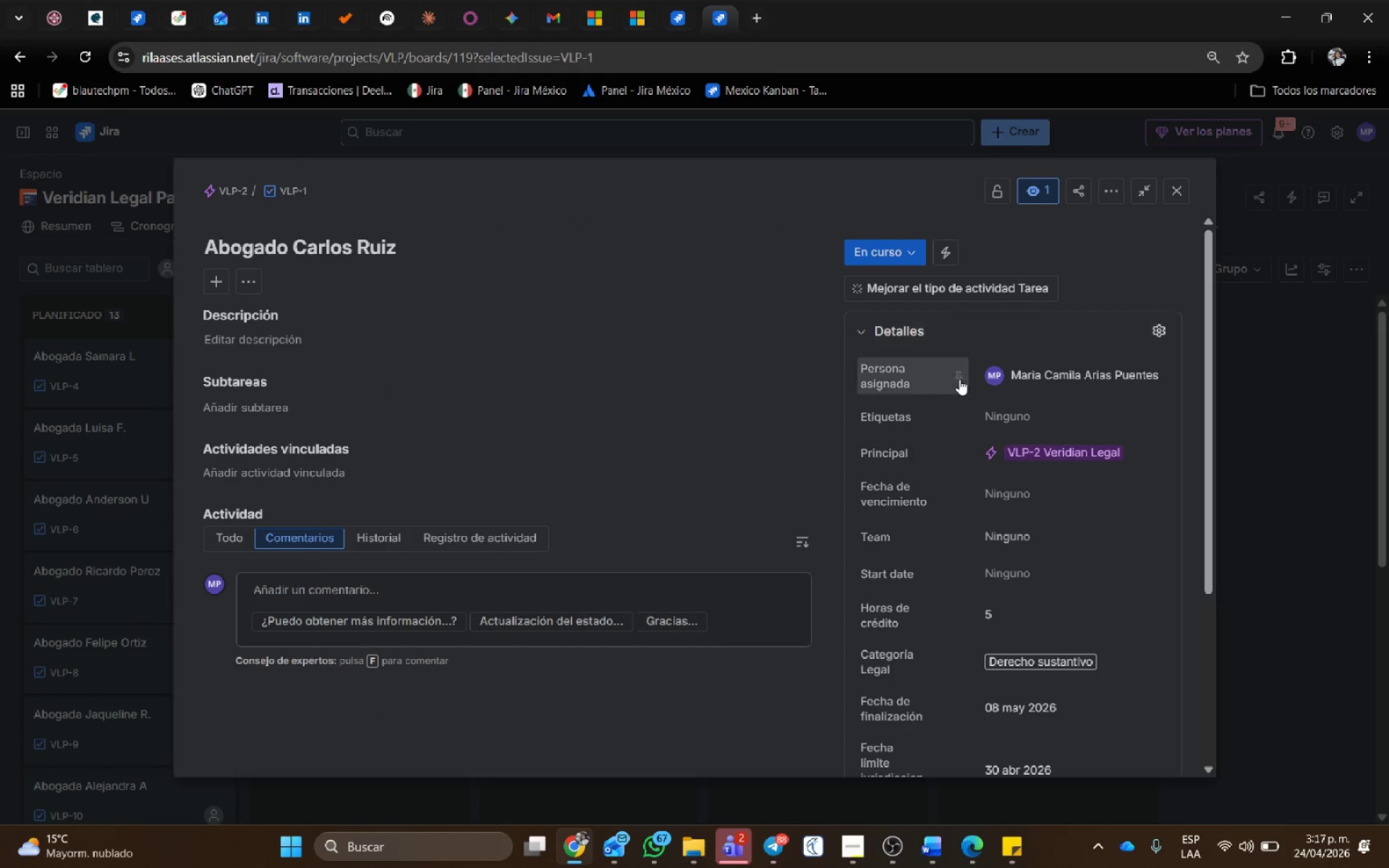 
wait(5.44)
 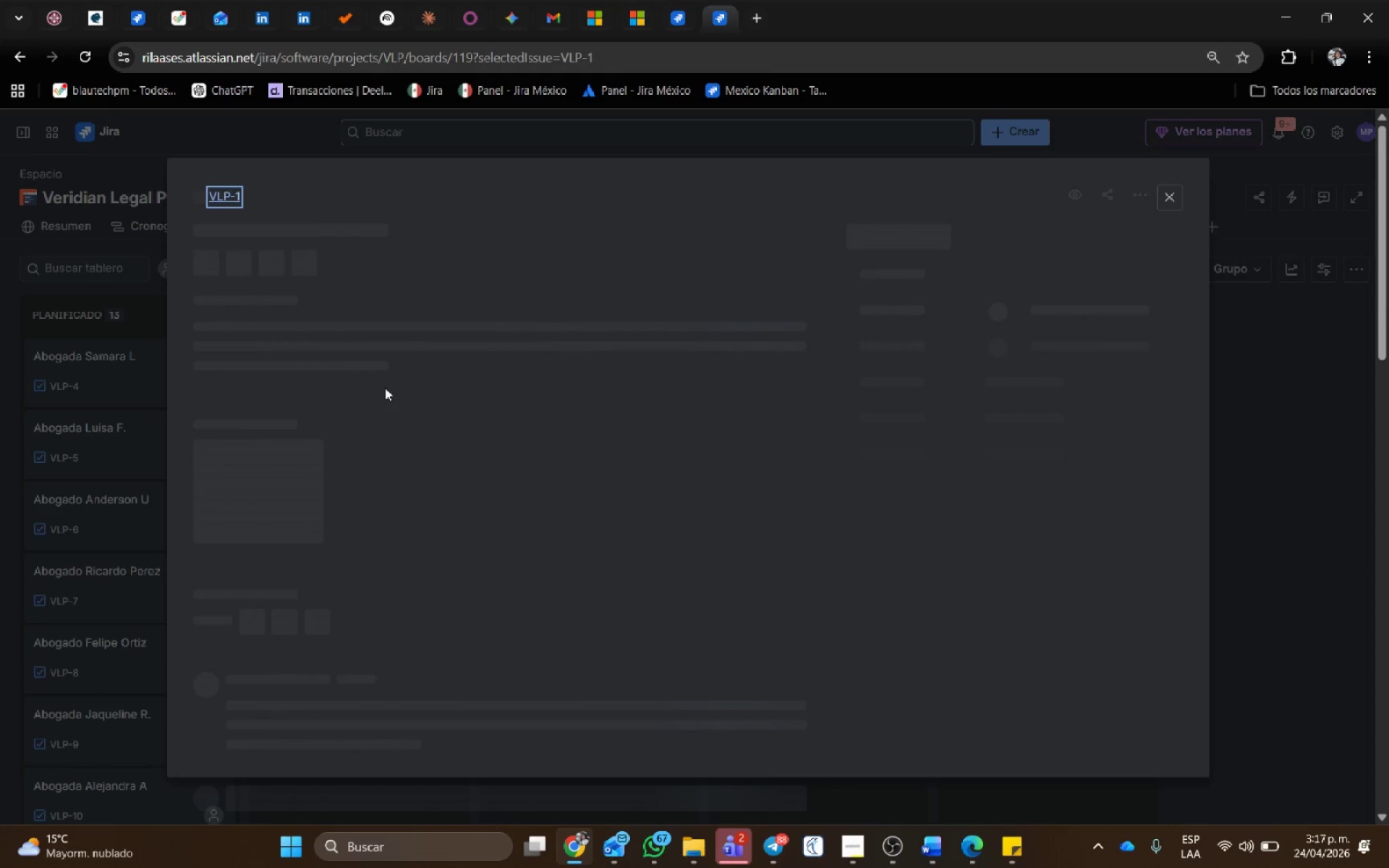 
scroll: coordinate [941, 472], scroll_direction: down, amount: 2.0
 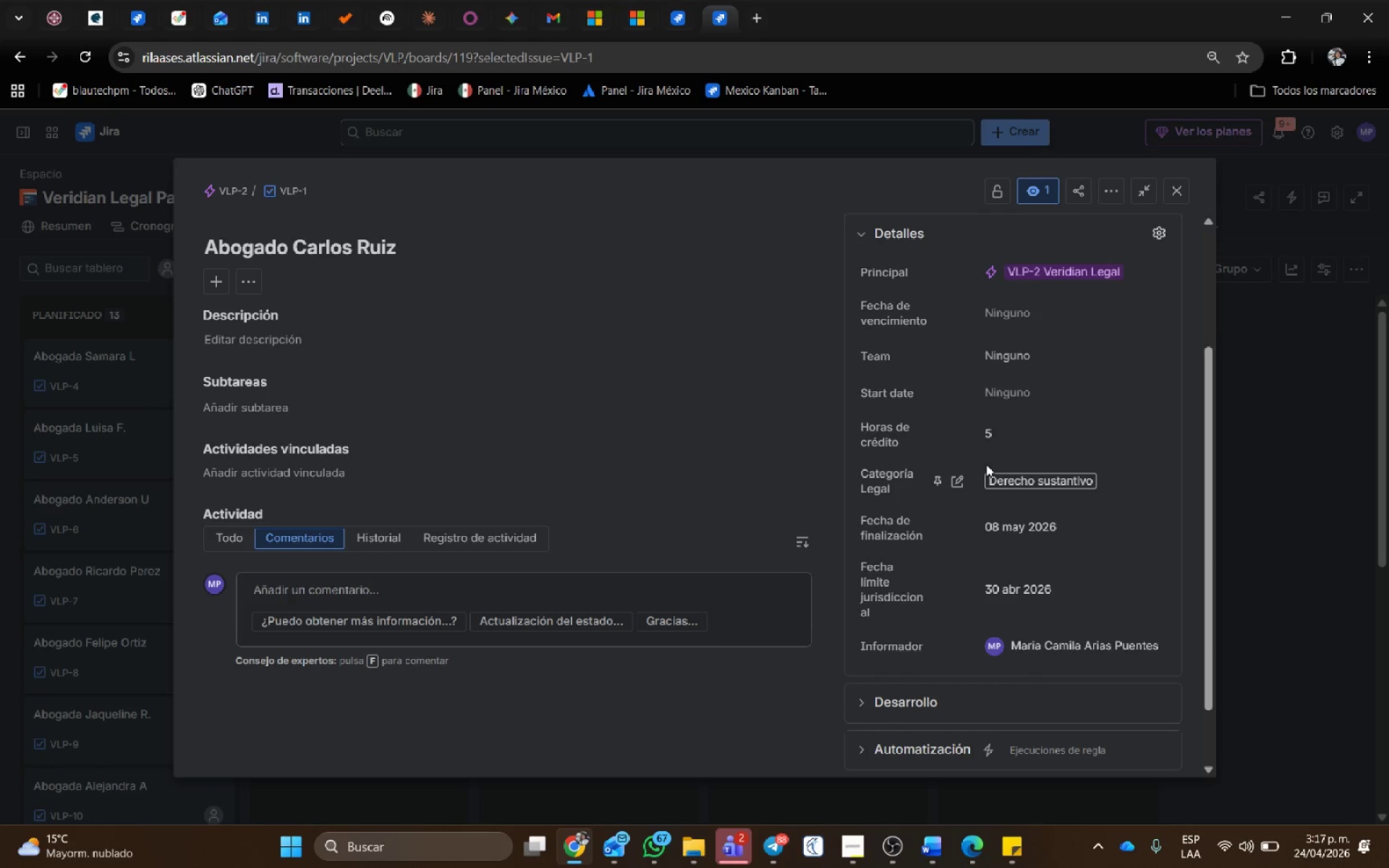 
scroll: coordinate [1003, 457], scroll_direction: up, amount: 2.0
 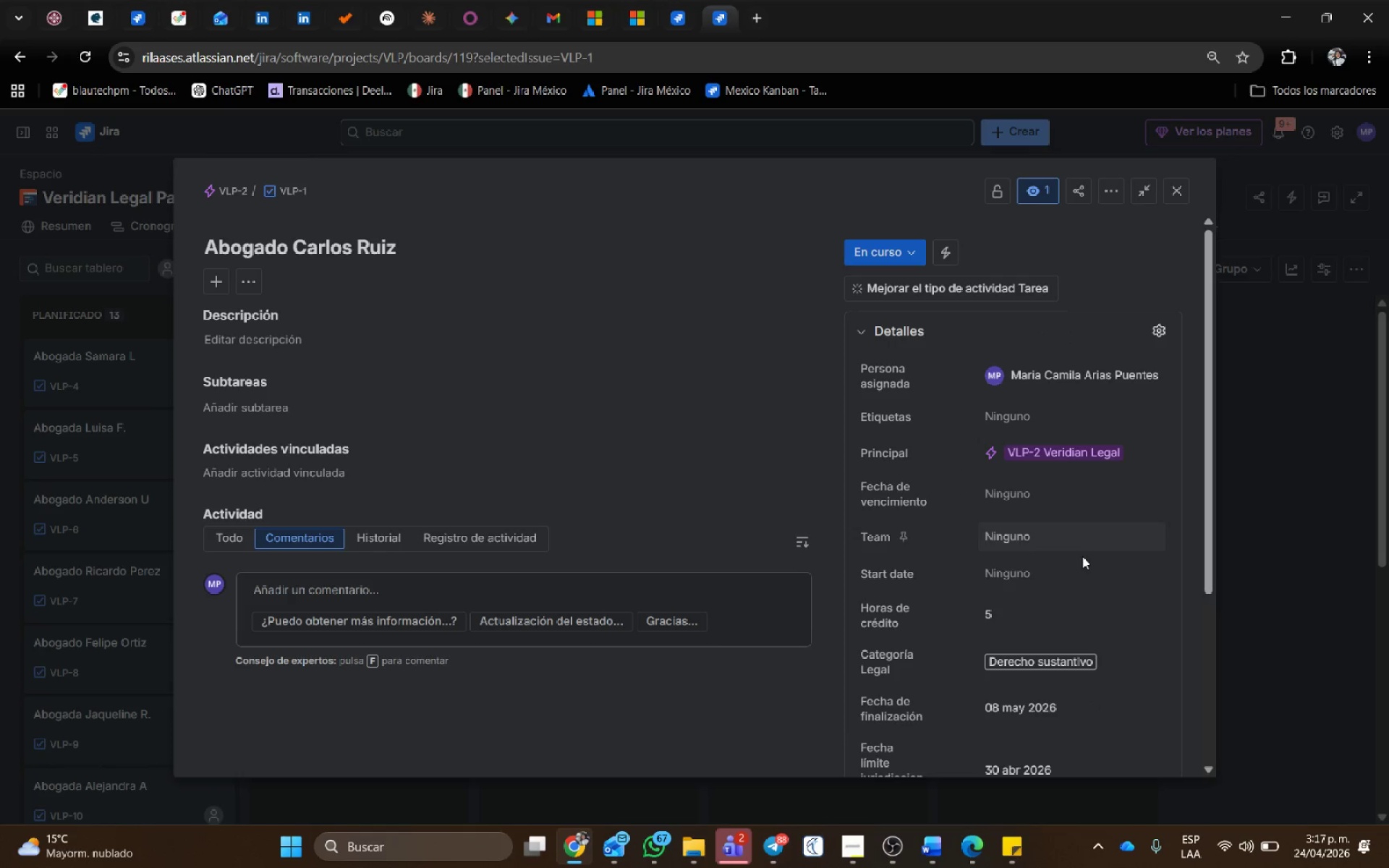 
left_click([1076, 571])
 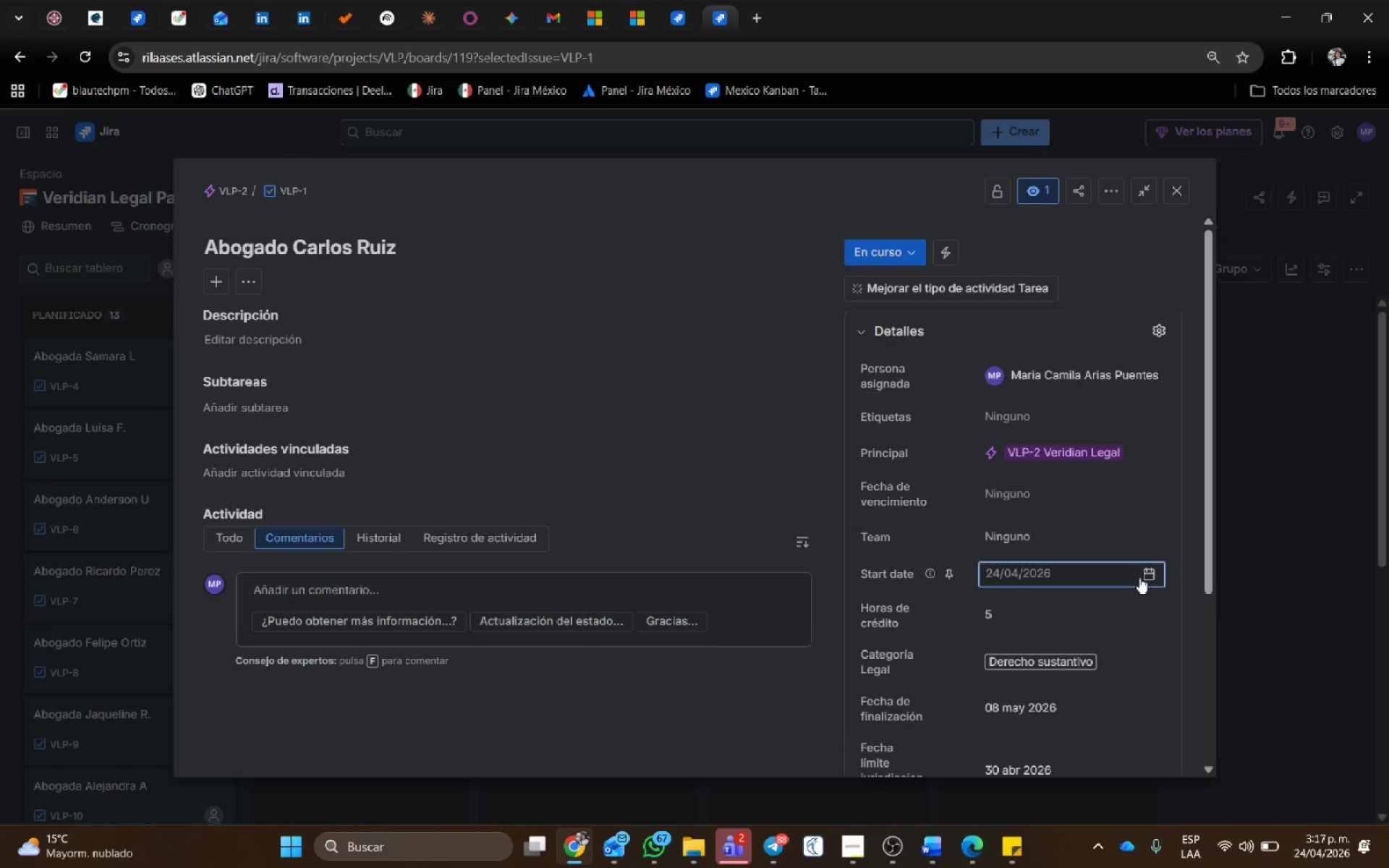 
left_click([1147, 579])
 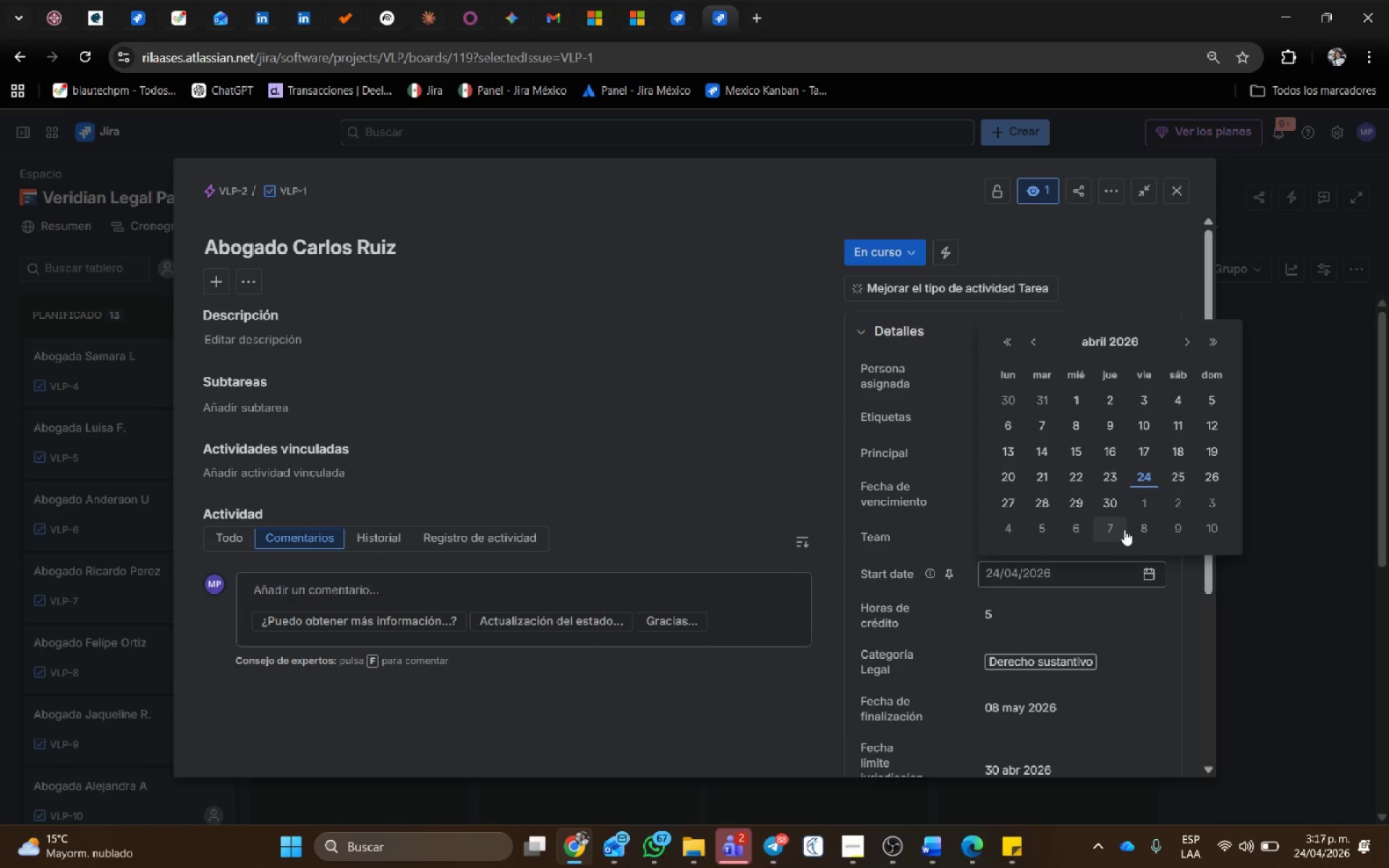 
left_click([1124, 529])
 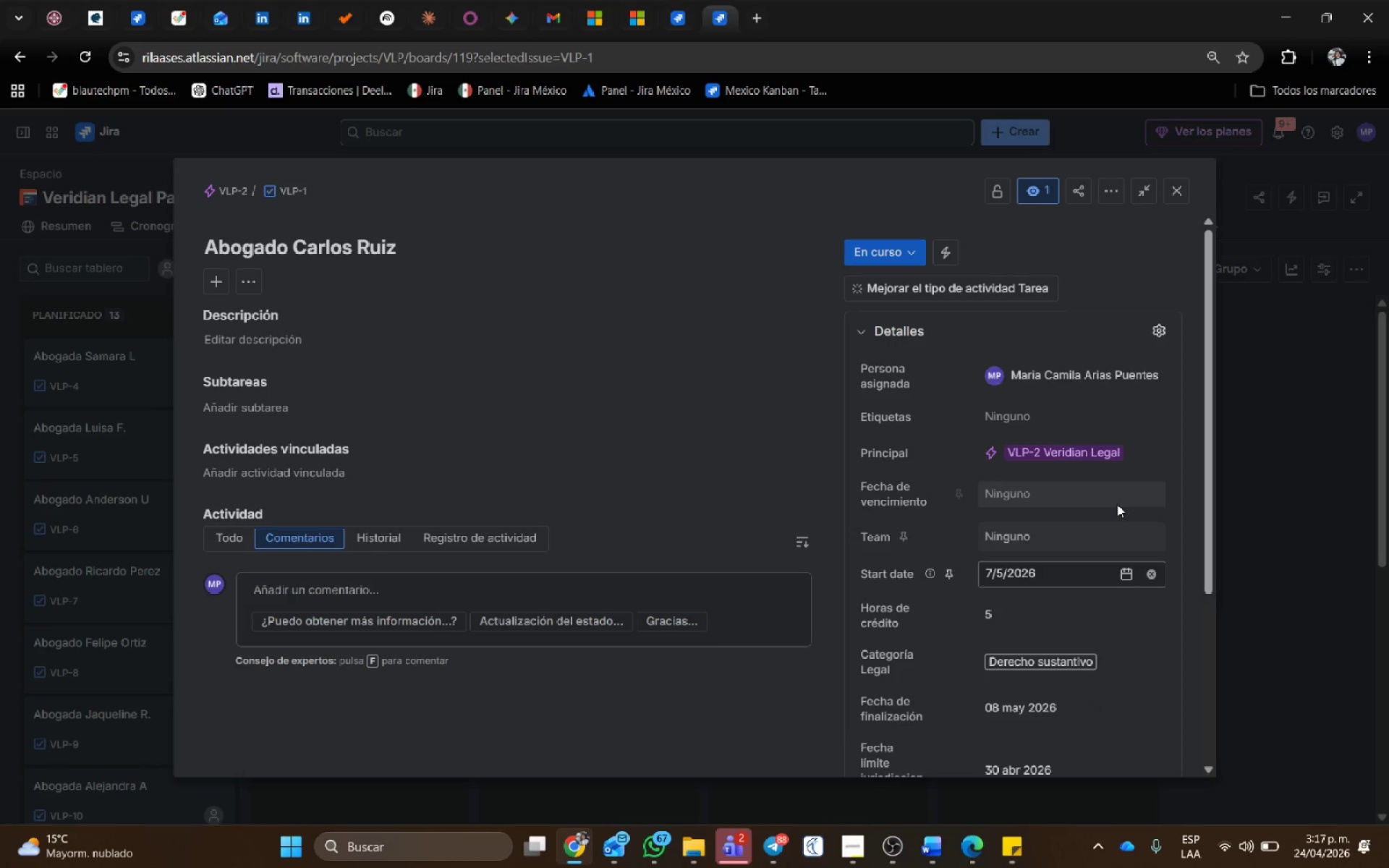 
left_click([1117, 501])
 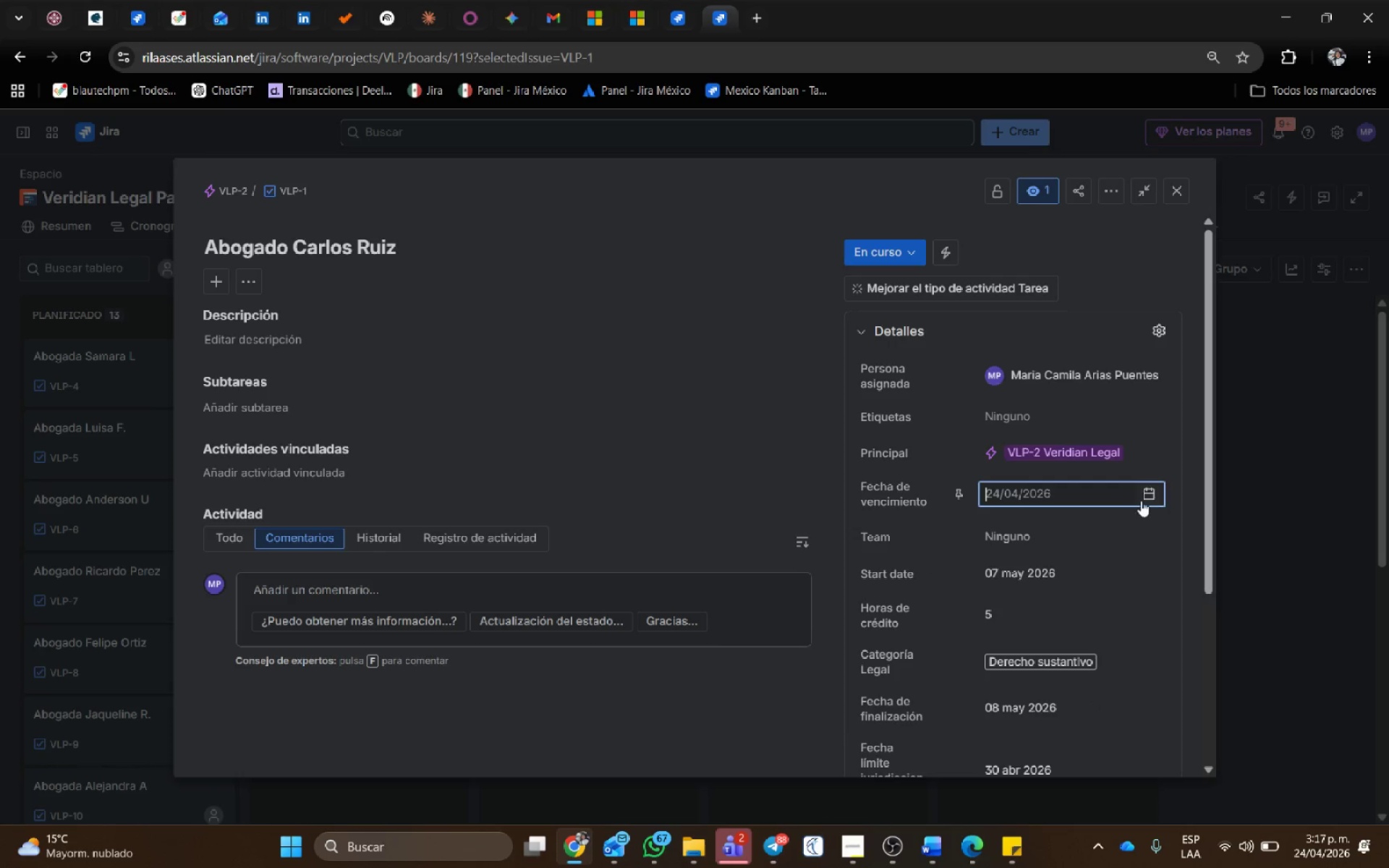 
left_click([1142, 492])
 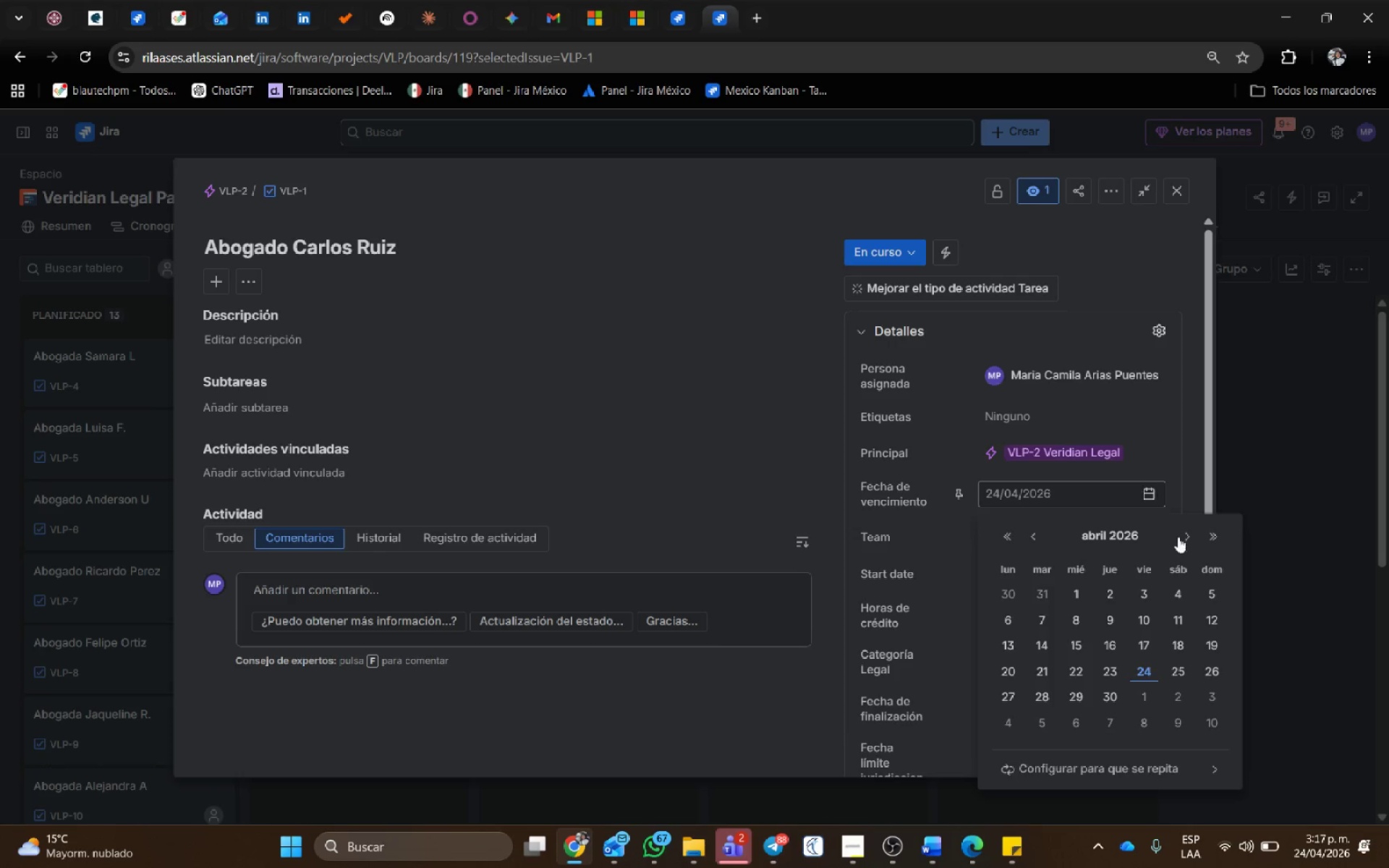 
double_click([1181, 537])
 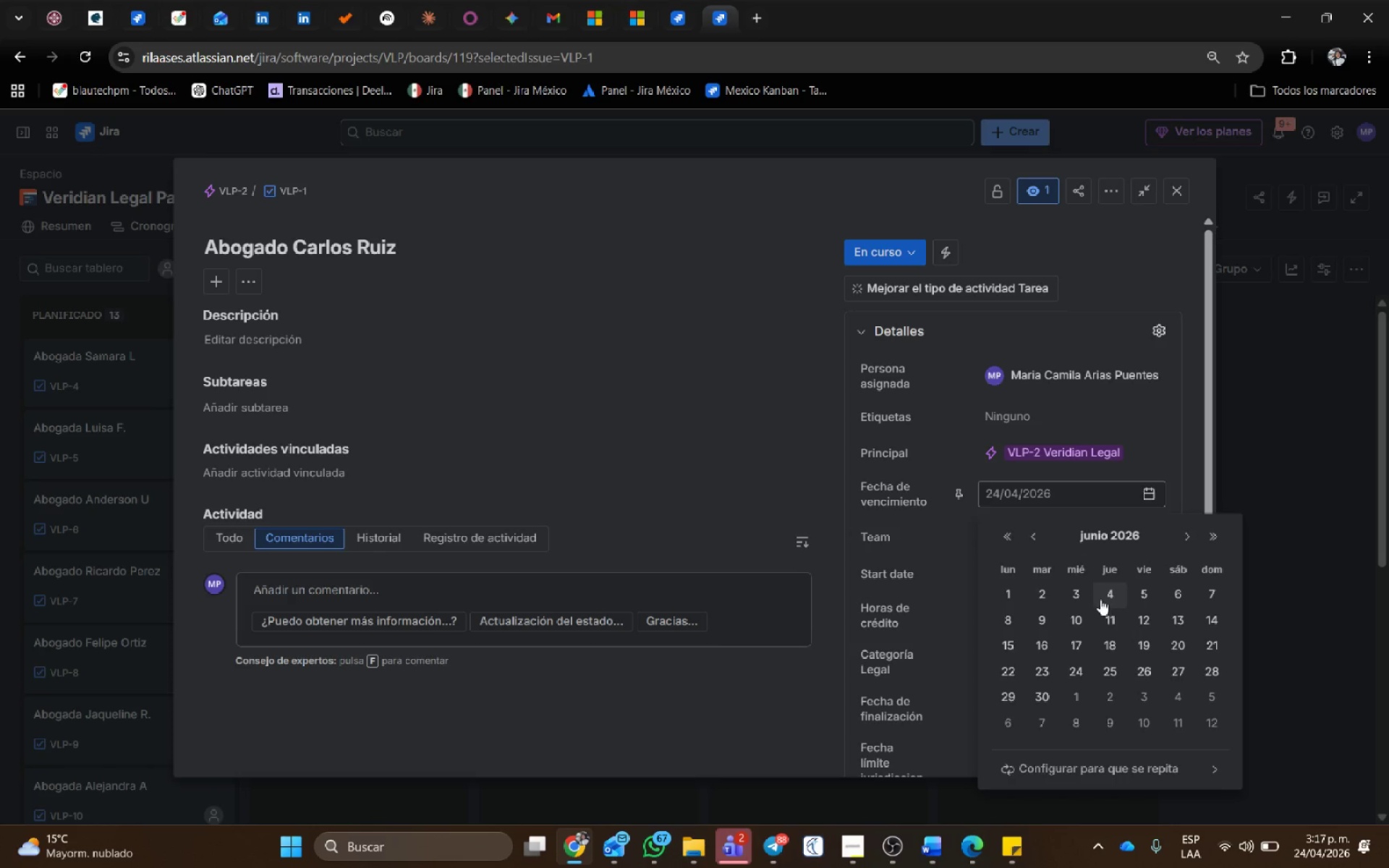 
left_click([1081, 599])
 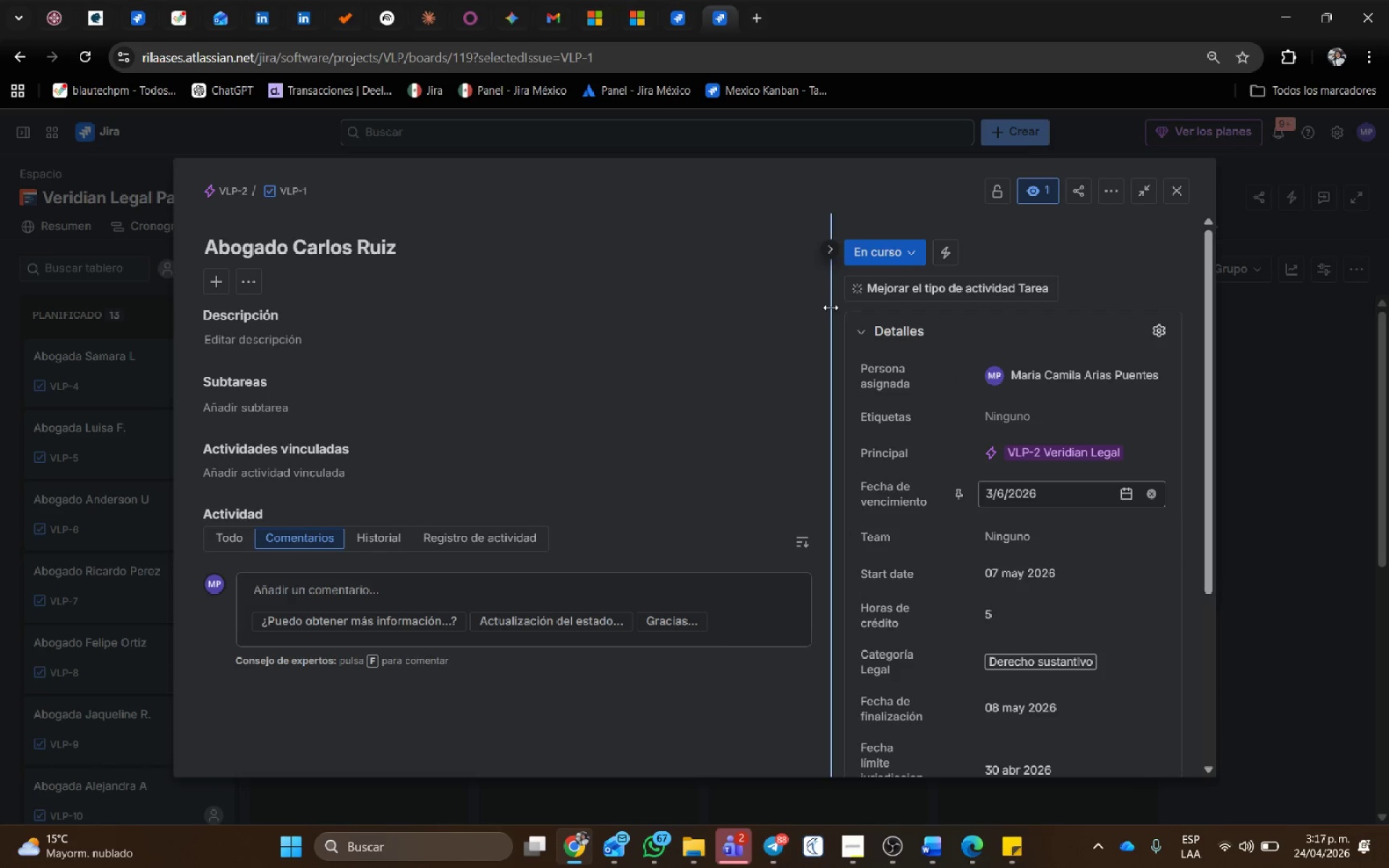 
left_click([893, 249])
 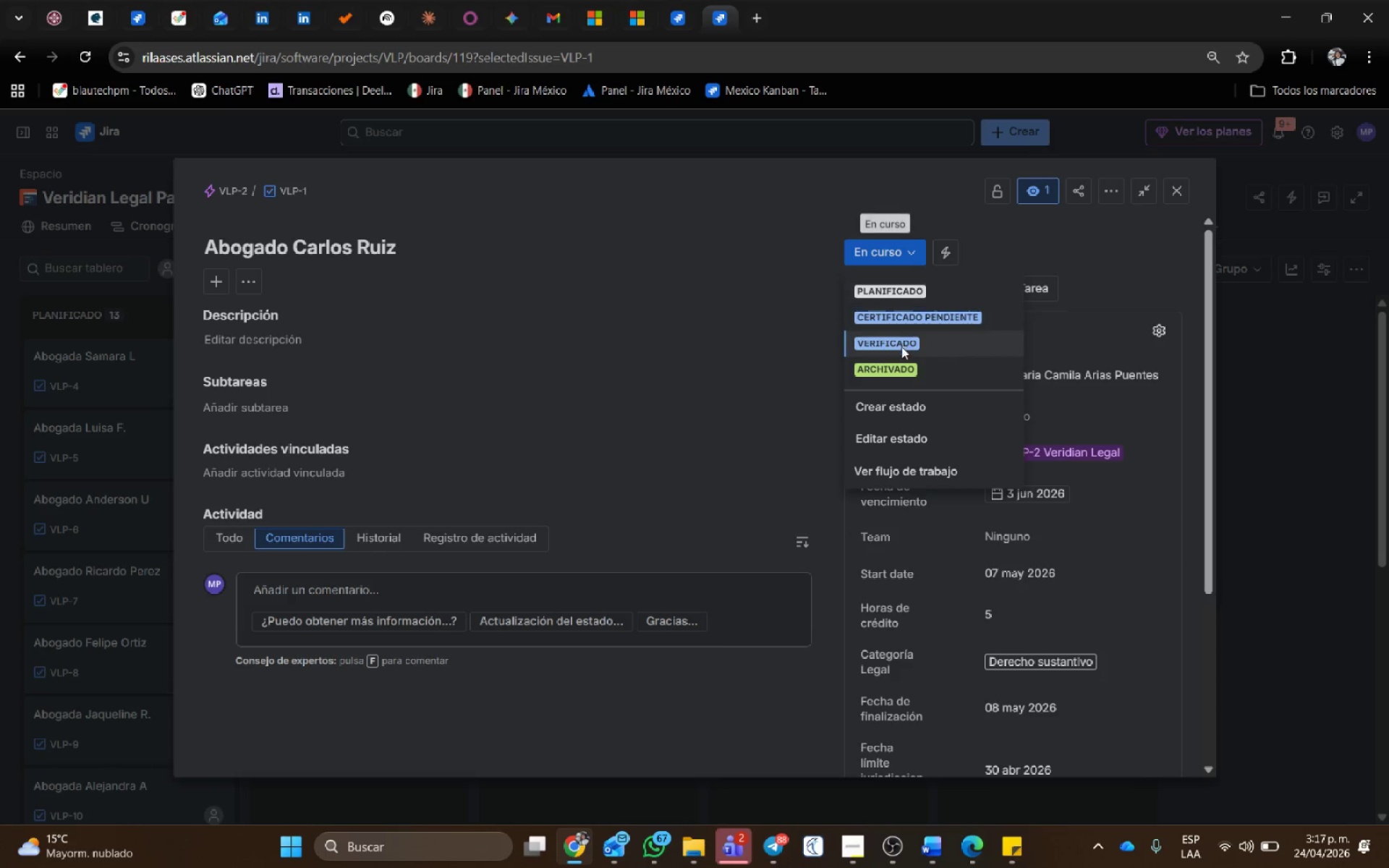 
left_click([900, 352])
 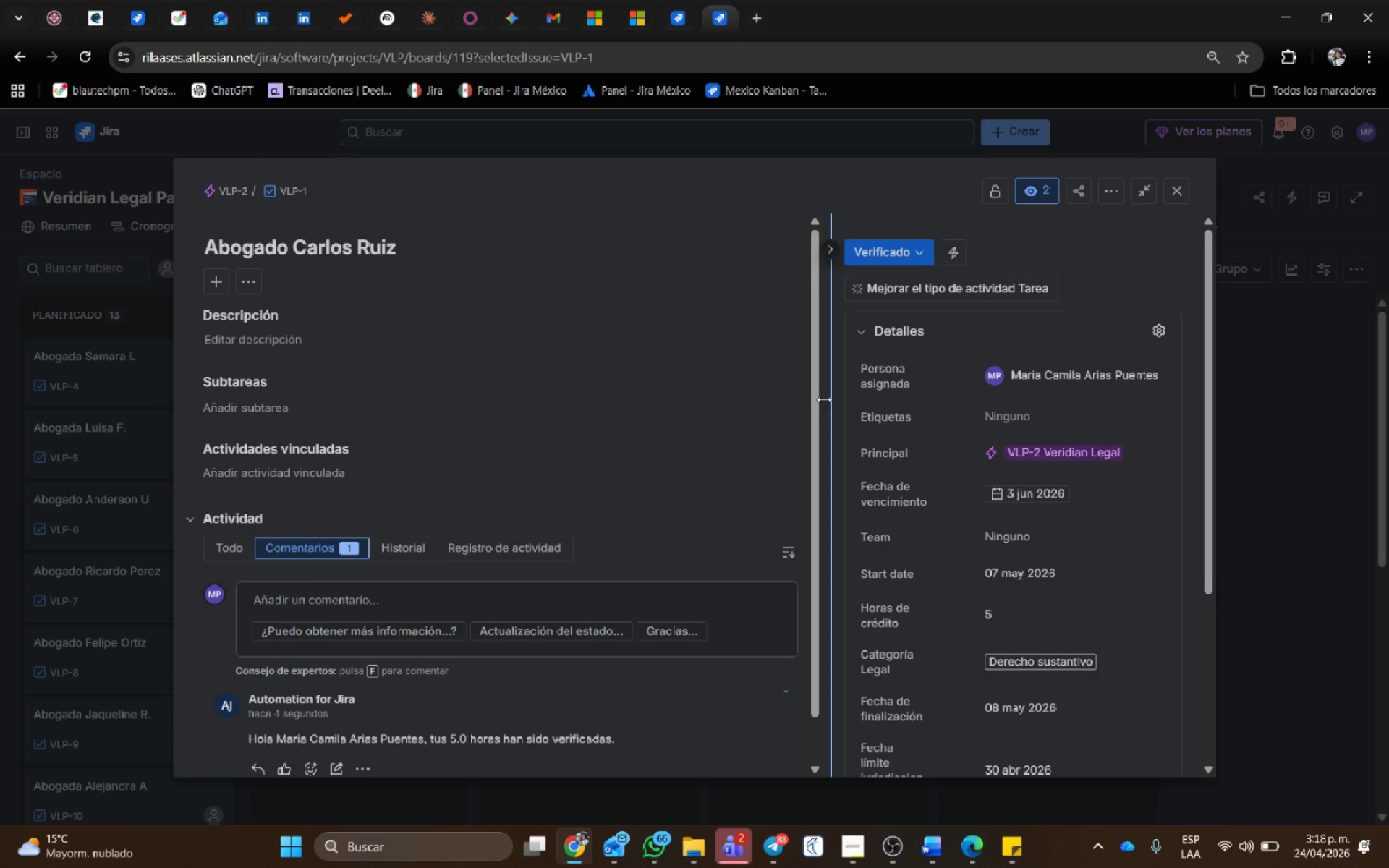 
wait(23.16)
 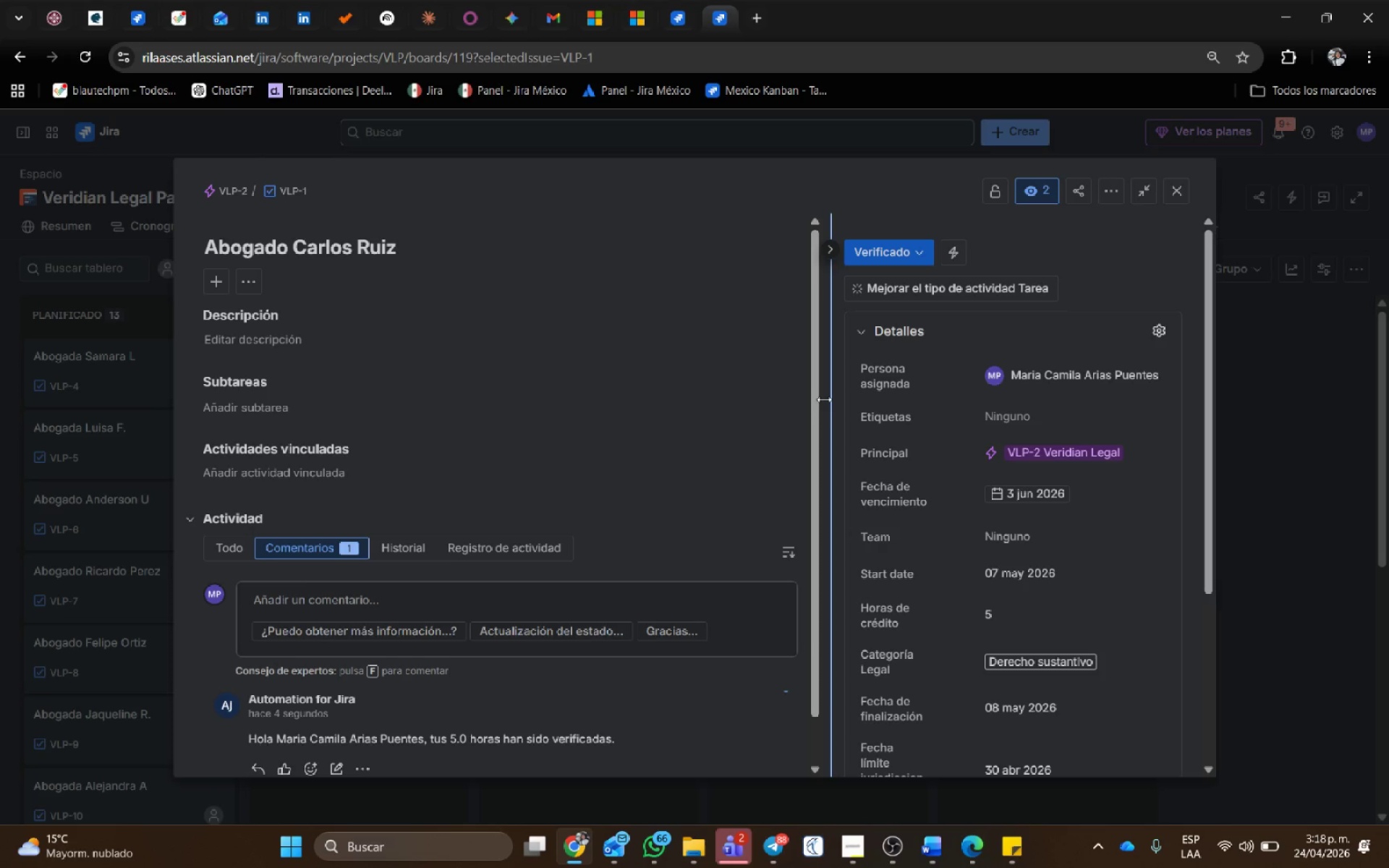 
scroll: coordinate [765, 447], scroll_direction: down, amount: 2.0
 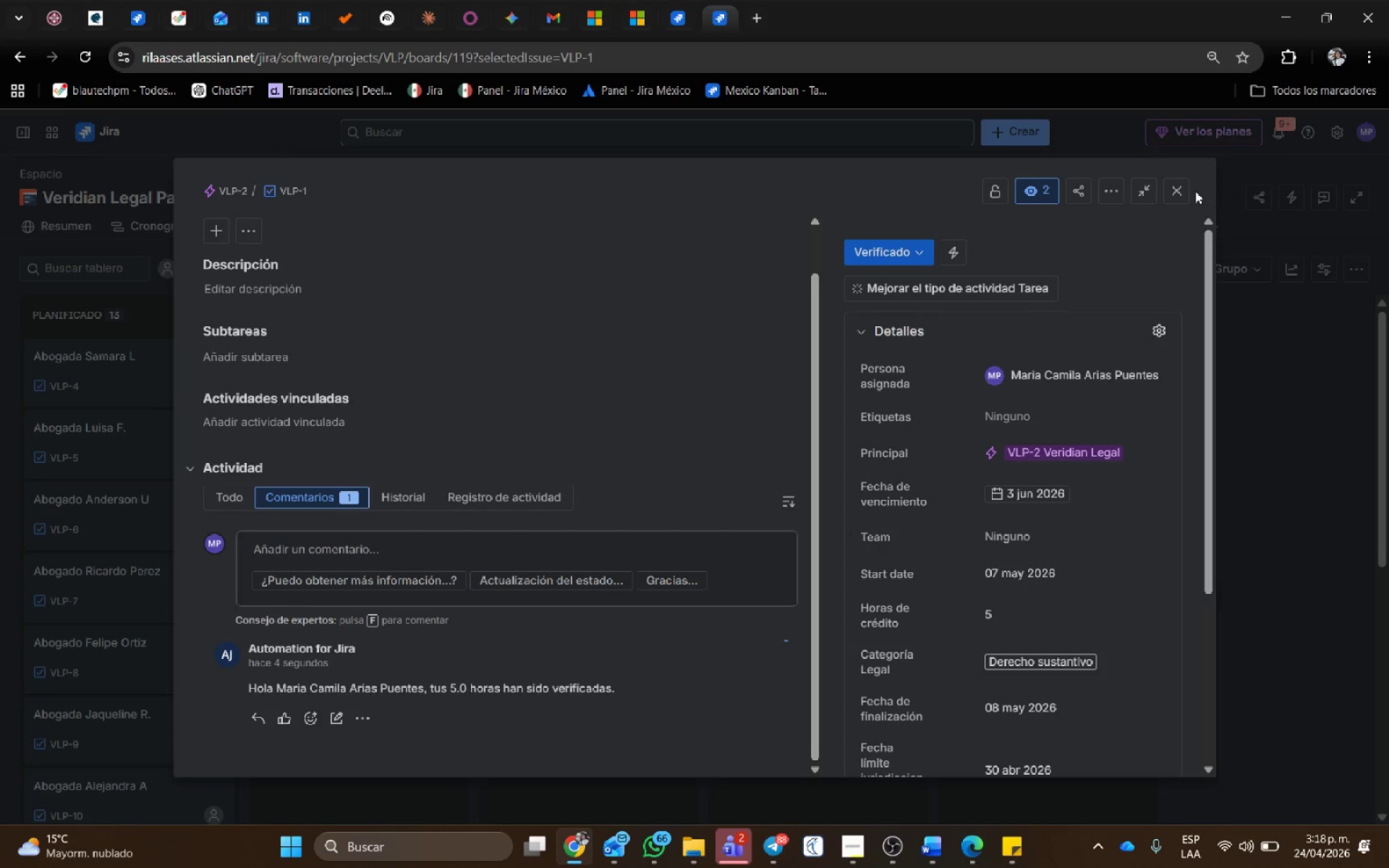 
left_click([1175, 196])
 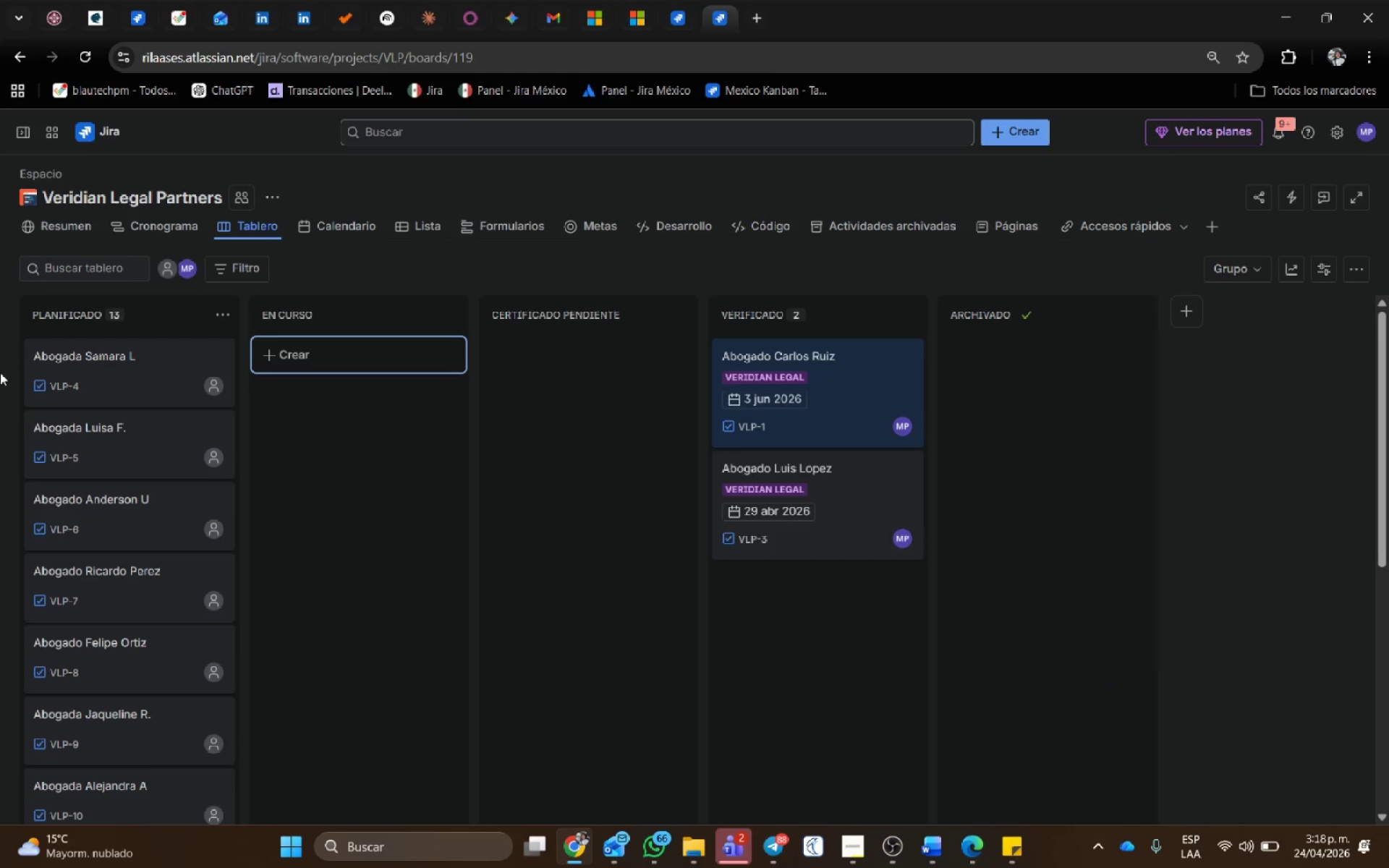 
left_click_drag(start_coordinate=[99, 384], to_coordinate=[265, 345])
 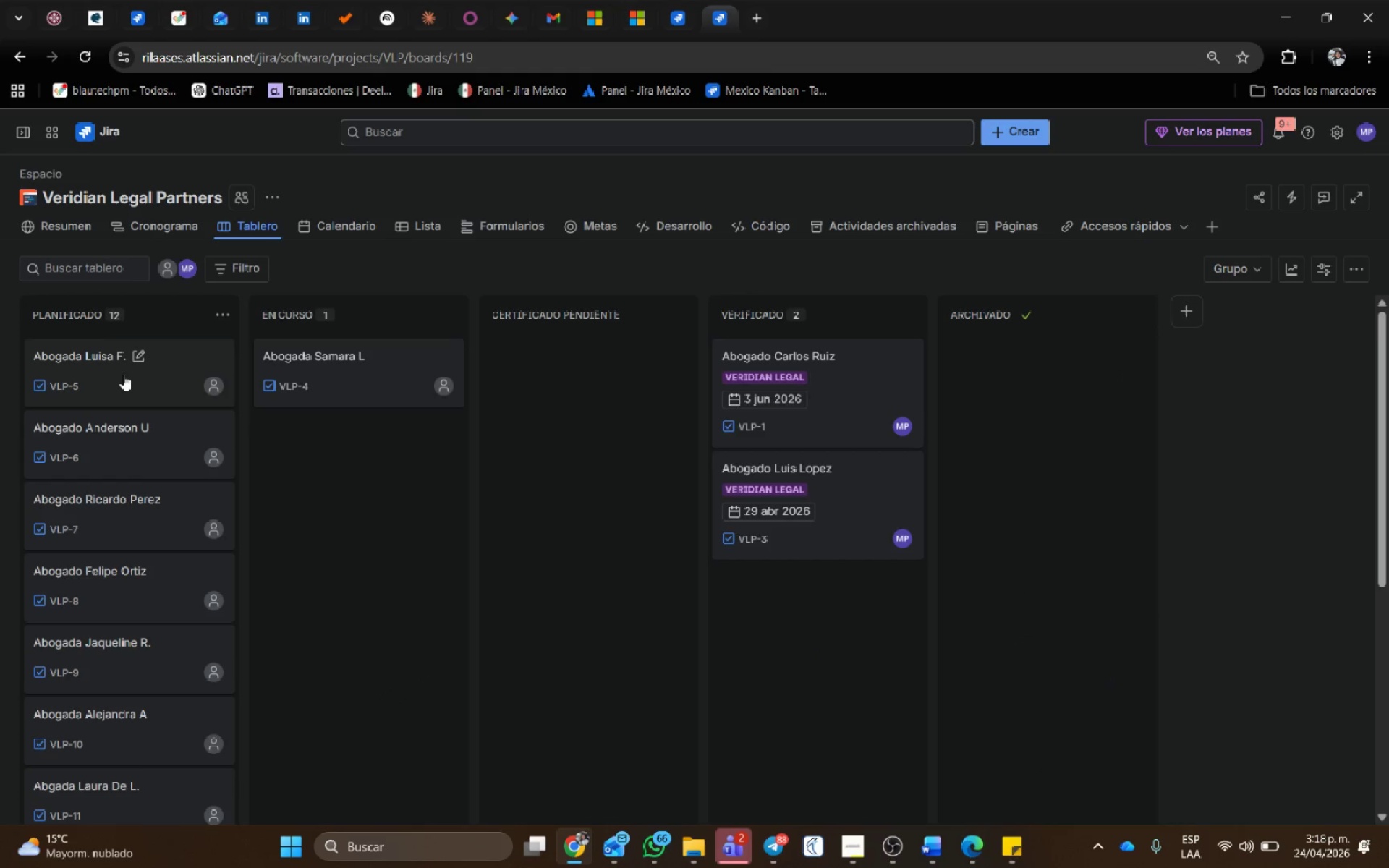 
left_click_drag(start_coordinate=[122, 376], to_coordinate=[543, 341])
 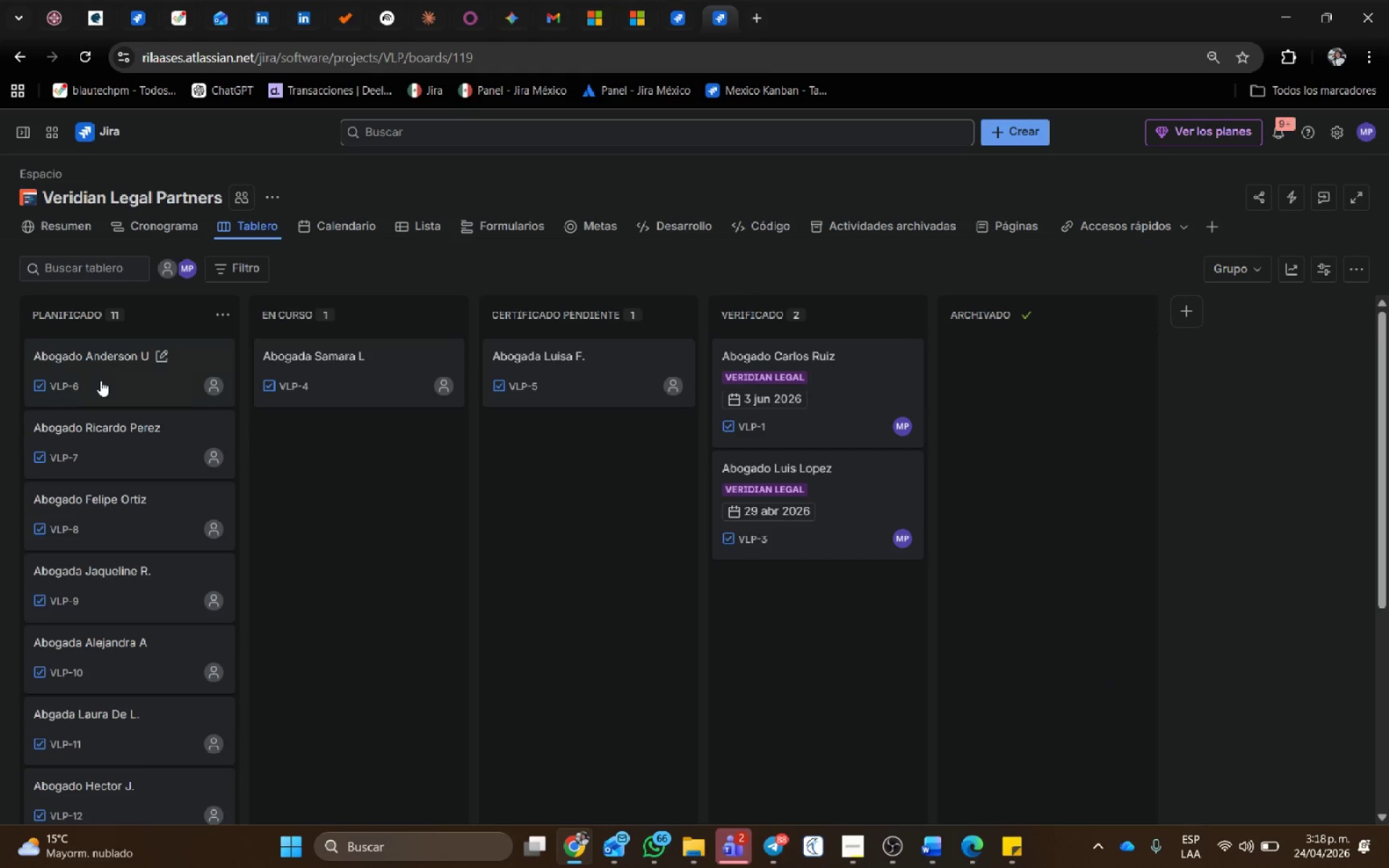 
left_click_drag(start_coordinate=[101, 380], to_coordinate=[975, 373])
 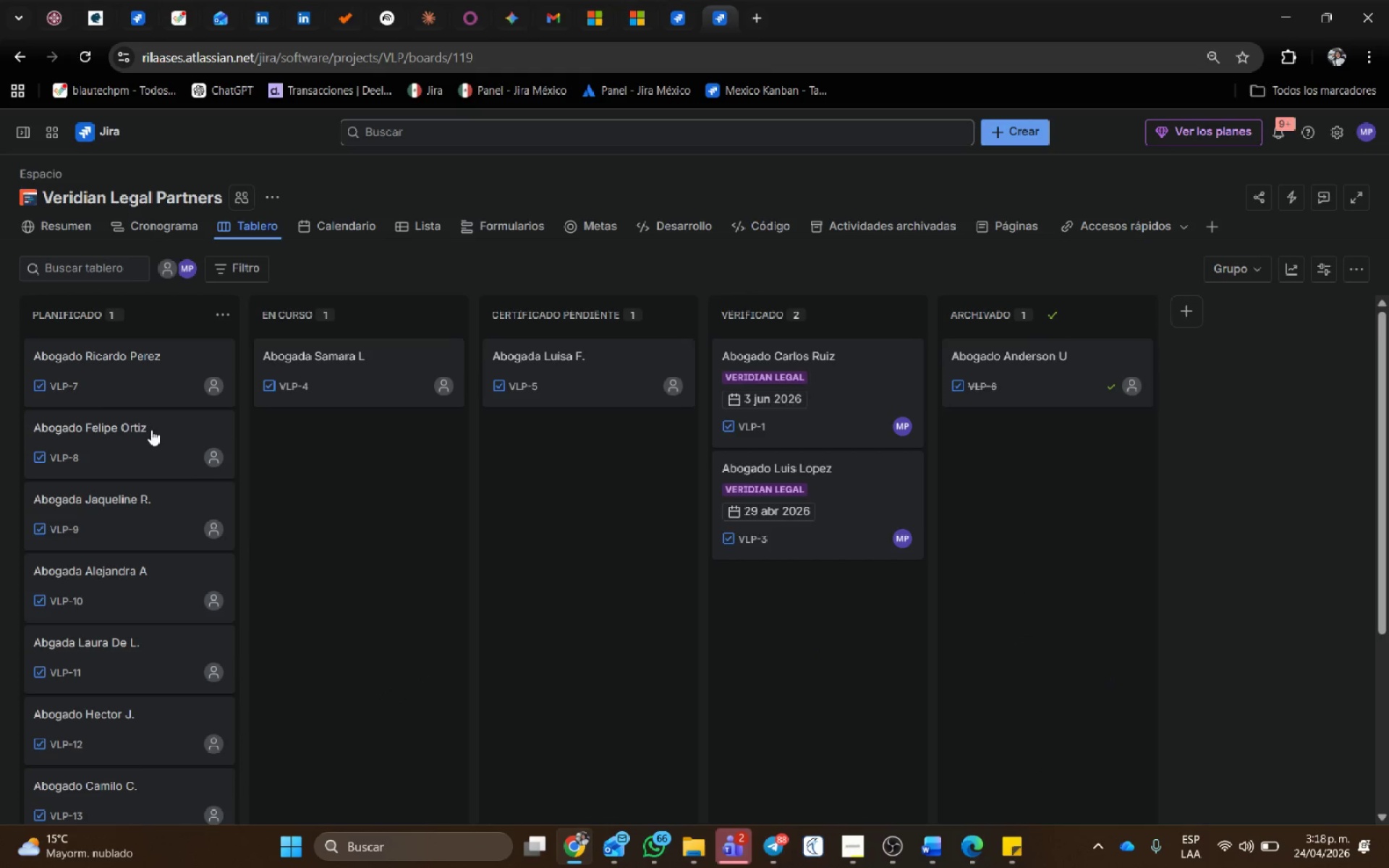 
left_click_drag(start_coordinate=[124, 435], to_coordinate=[284, 432])
 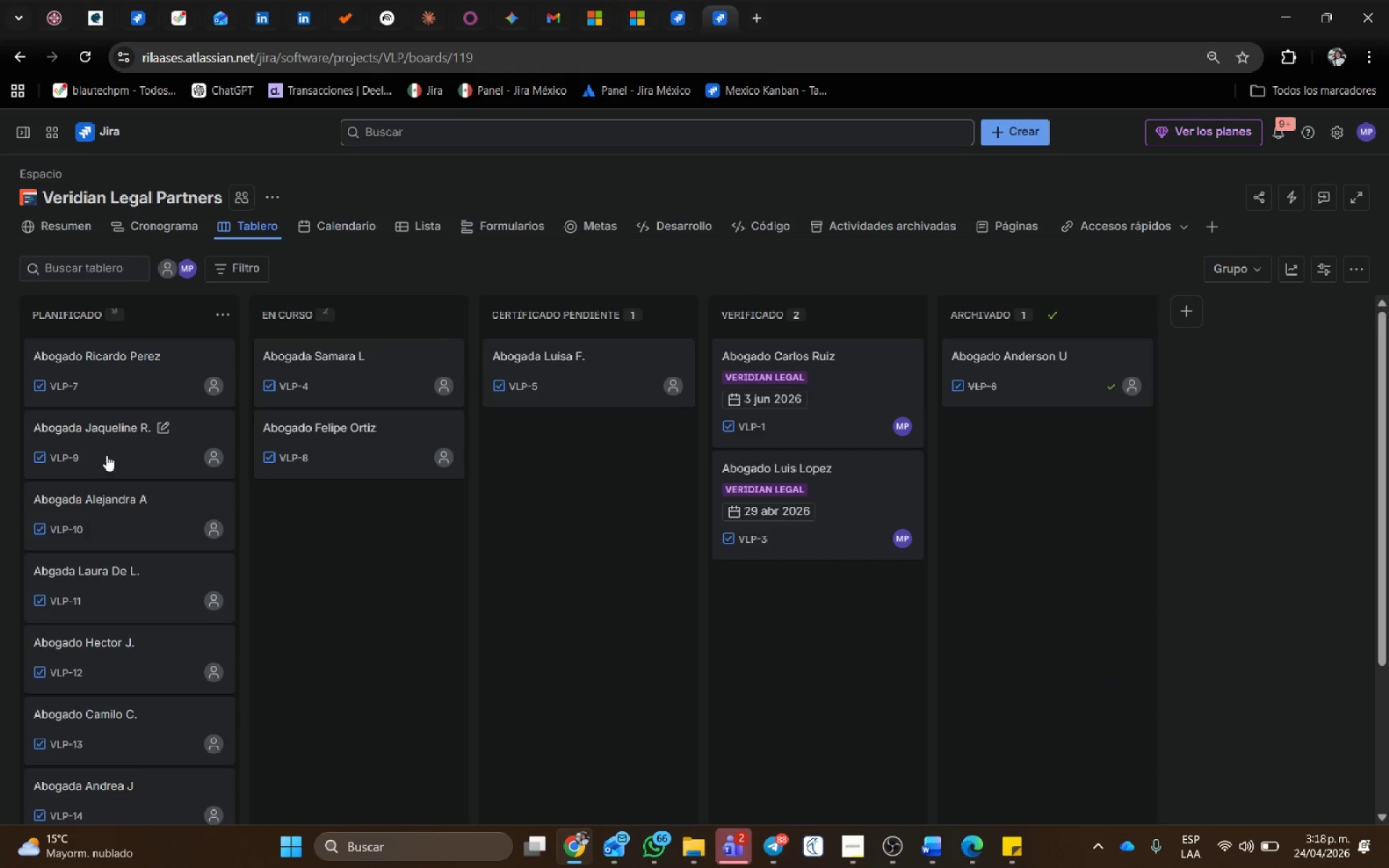 
left_click_drag(start_coordinate=[102, 454], to_coordinate=[478, 425])
 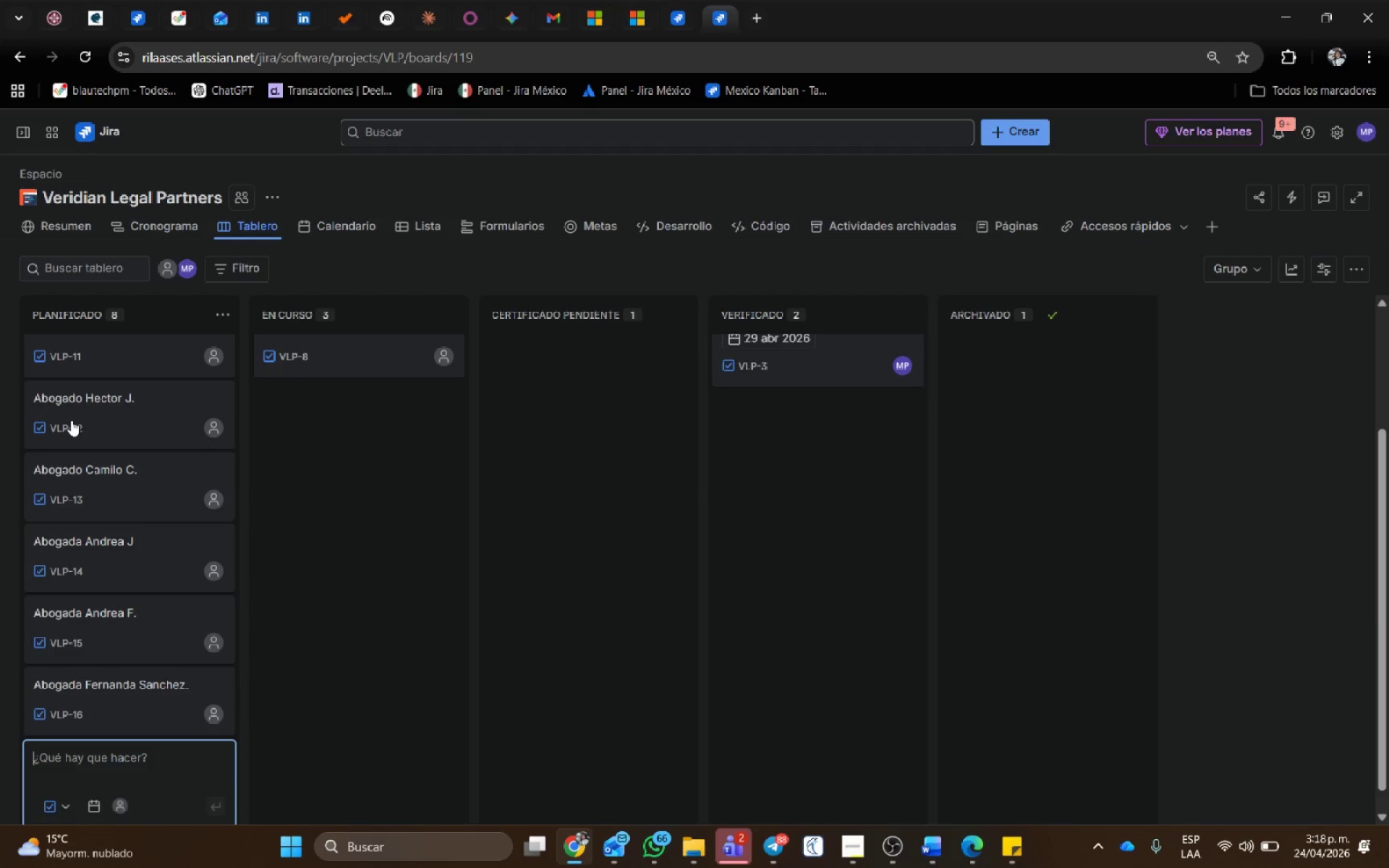 
left_click_drag(start_coordinate=[106, 423], to_coordinate=[526, 414])
 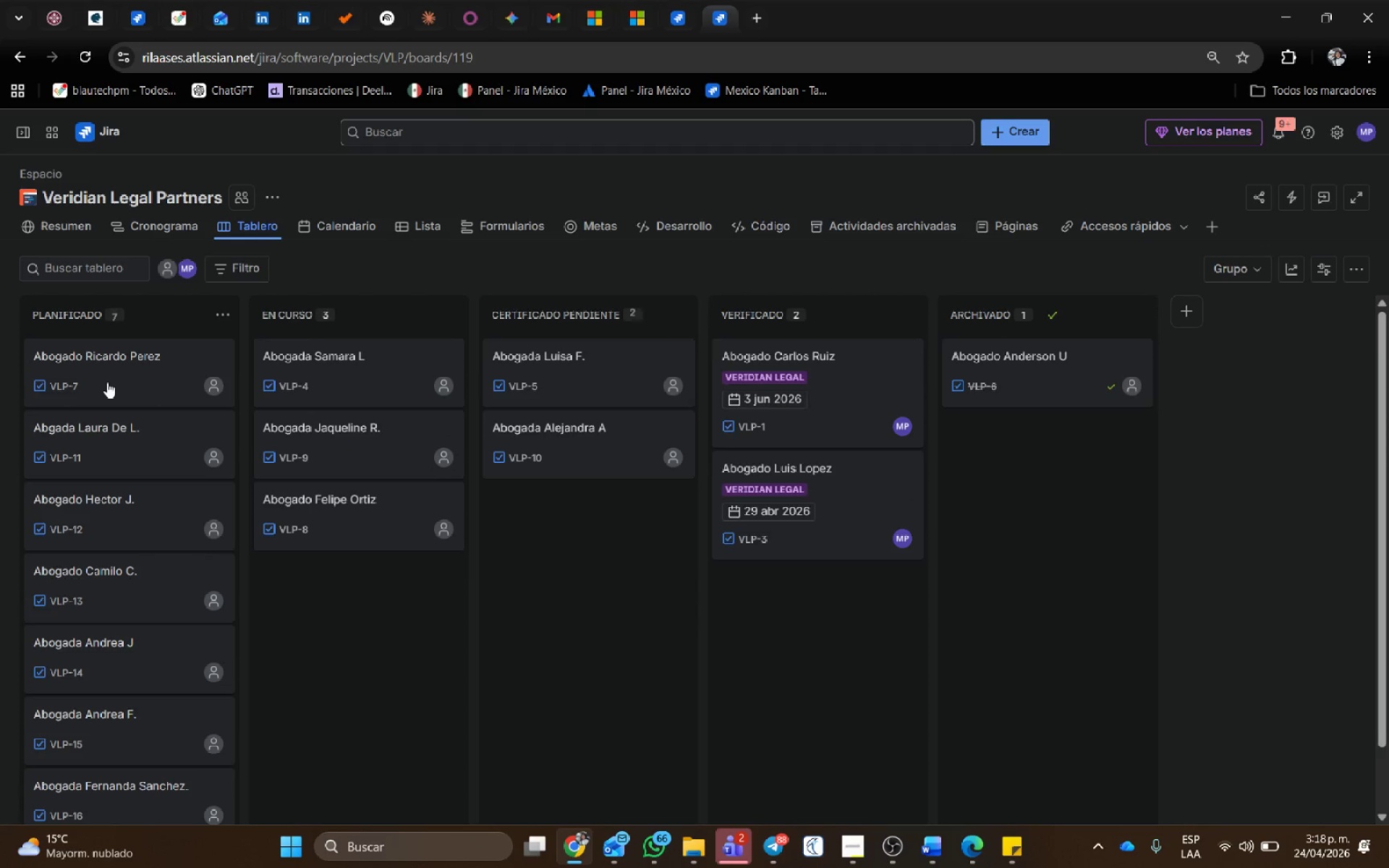 
scroll: coordinate [206, 494], scroll_direction: up, amount: 7.0
 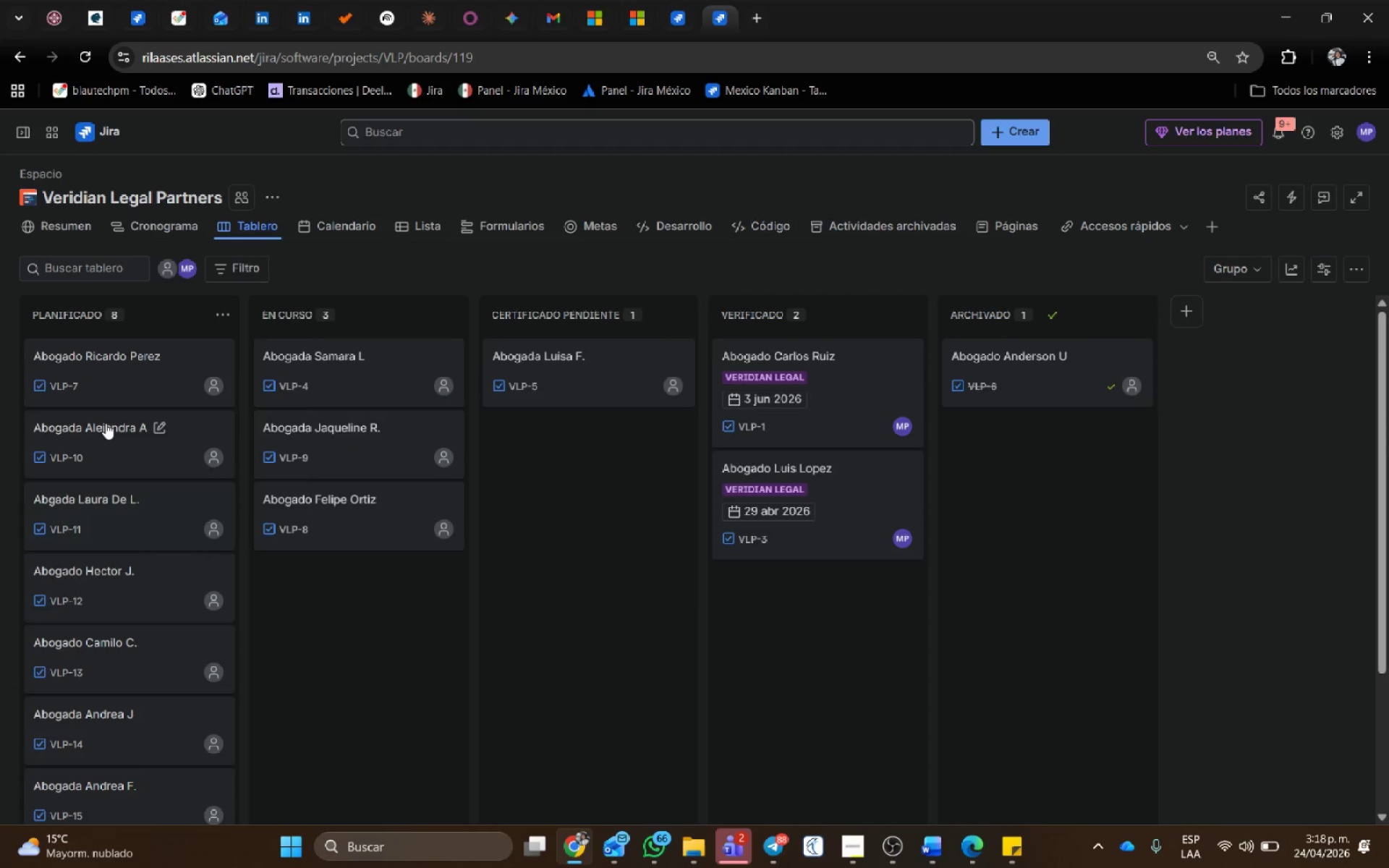 
left_click_drag(start_coordinate=[107, 382], to_coordinate=[511, 479])
 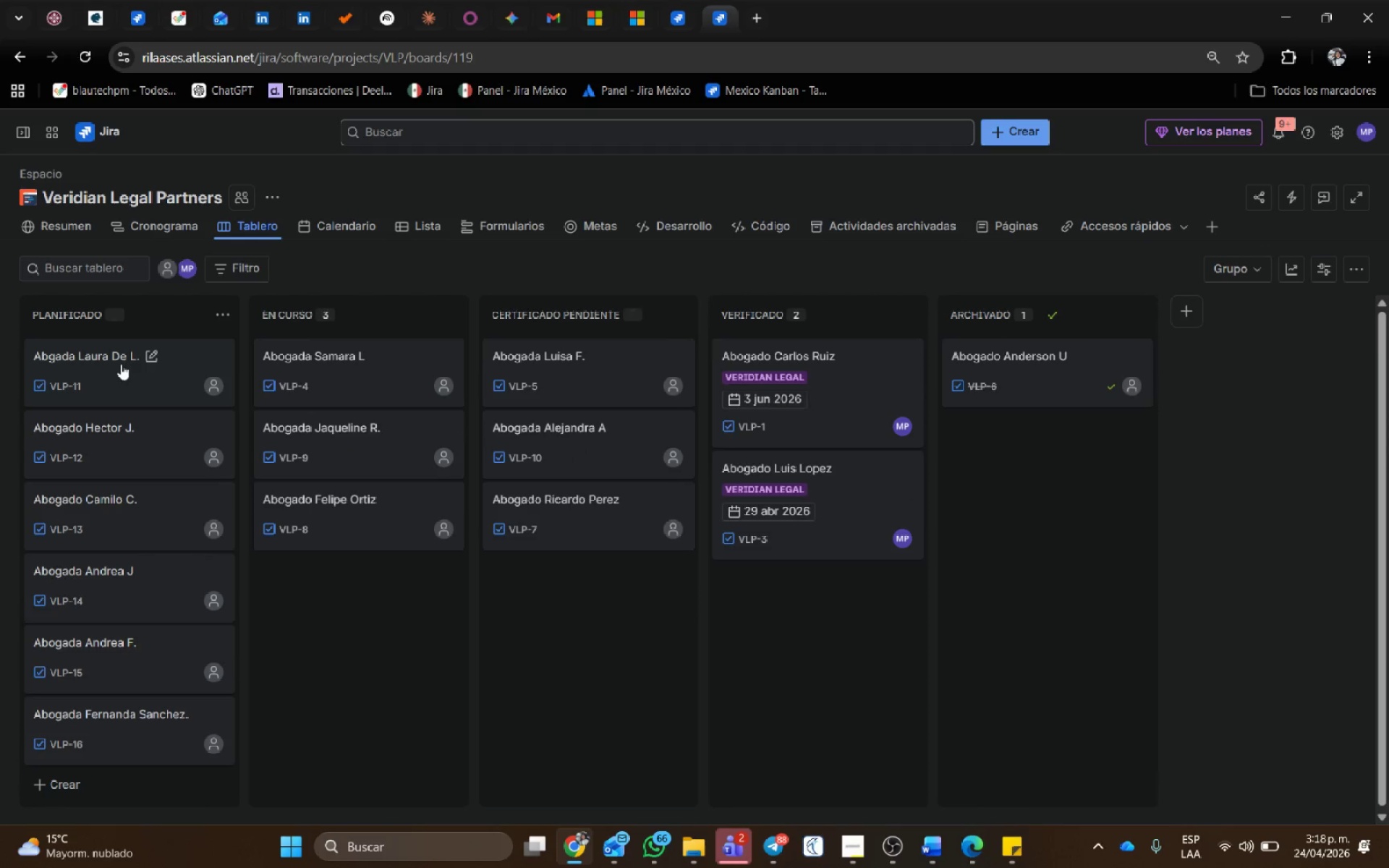 
left_click_drag(start_coordinate=[117, 360], to_coordinate=[974, 411])
 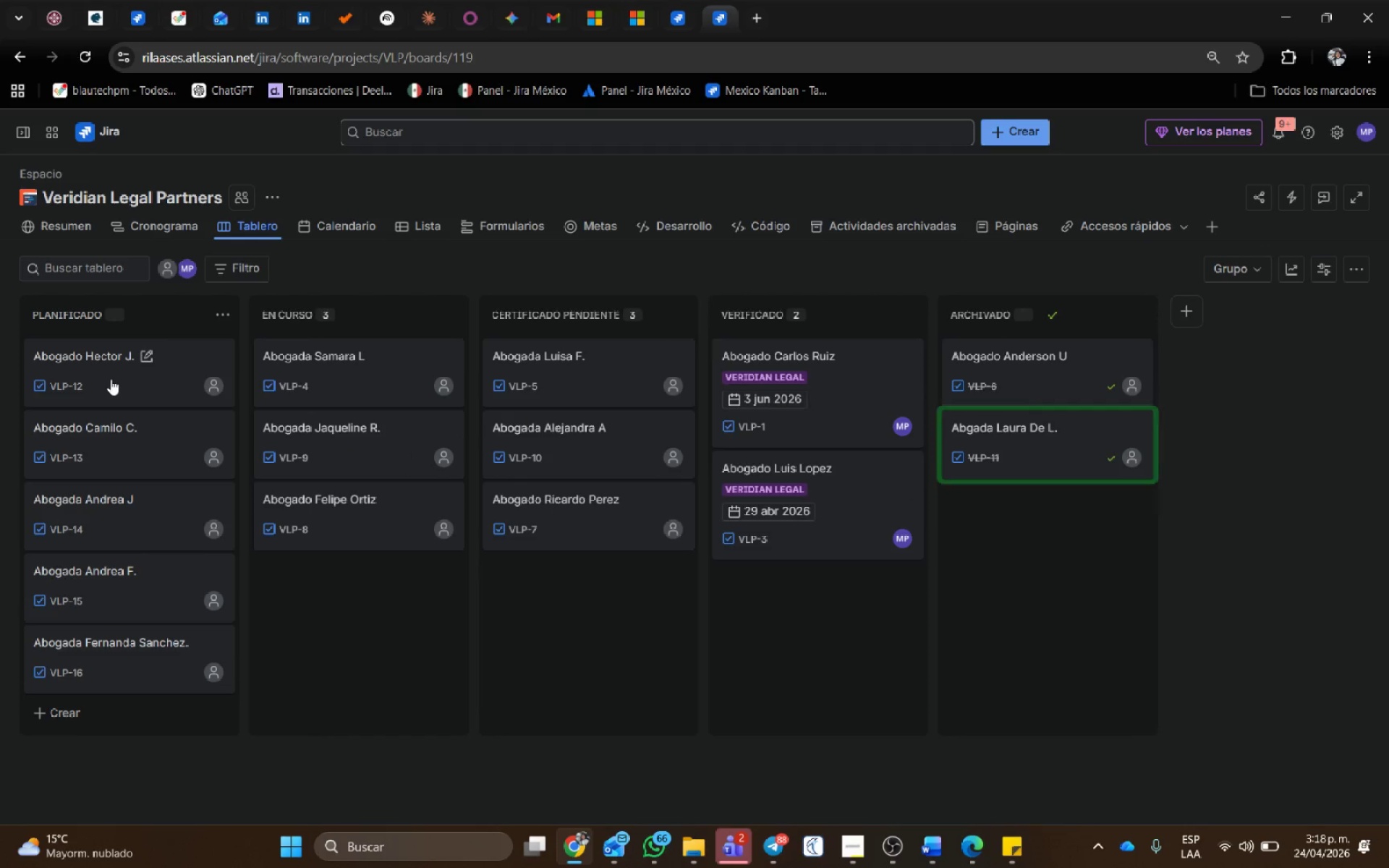 
left_click_drag(start_coordinate=[111, 378], to_coordinate=[946, 497])
 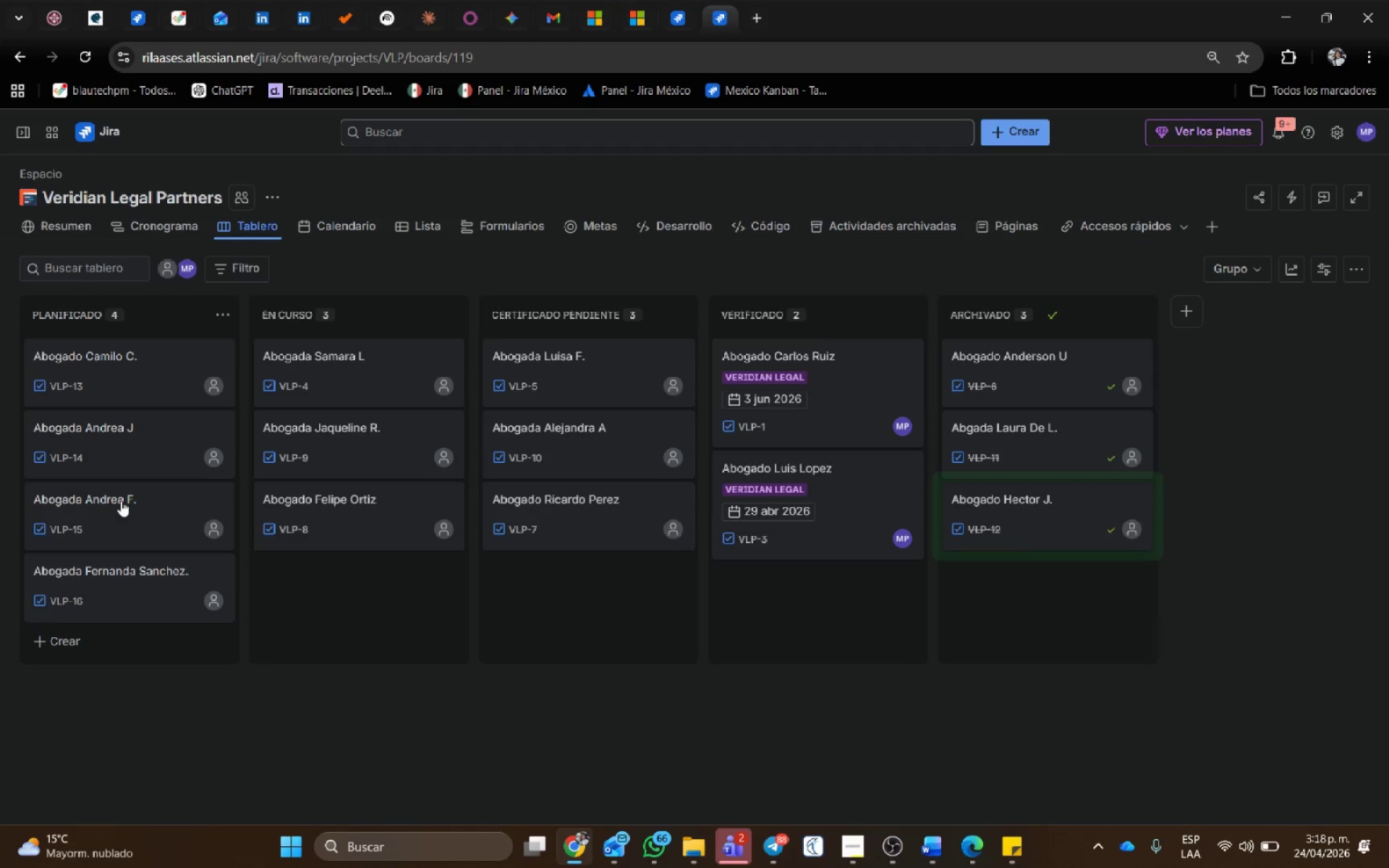 
left_click_drag(start_coordinate=[106, 501], to_coordinate=[521, 543])
 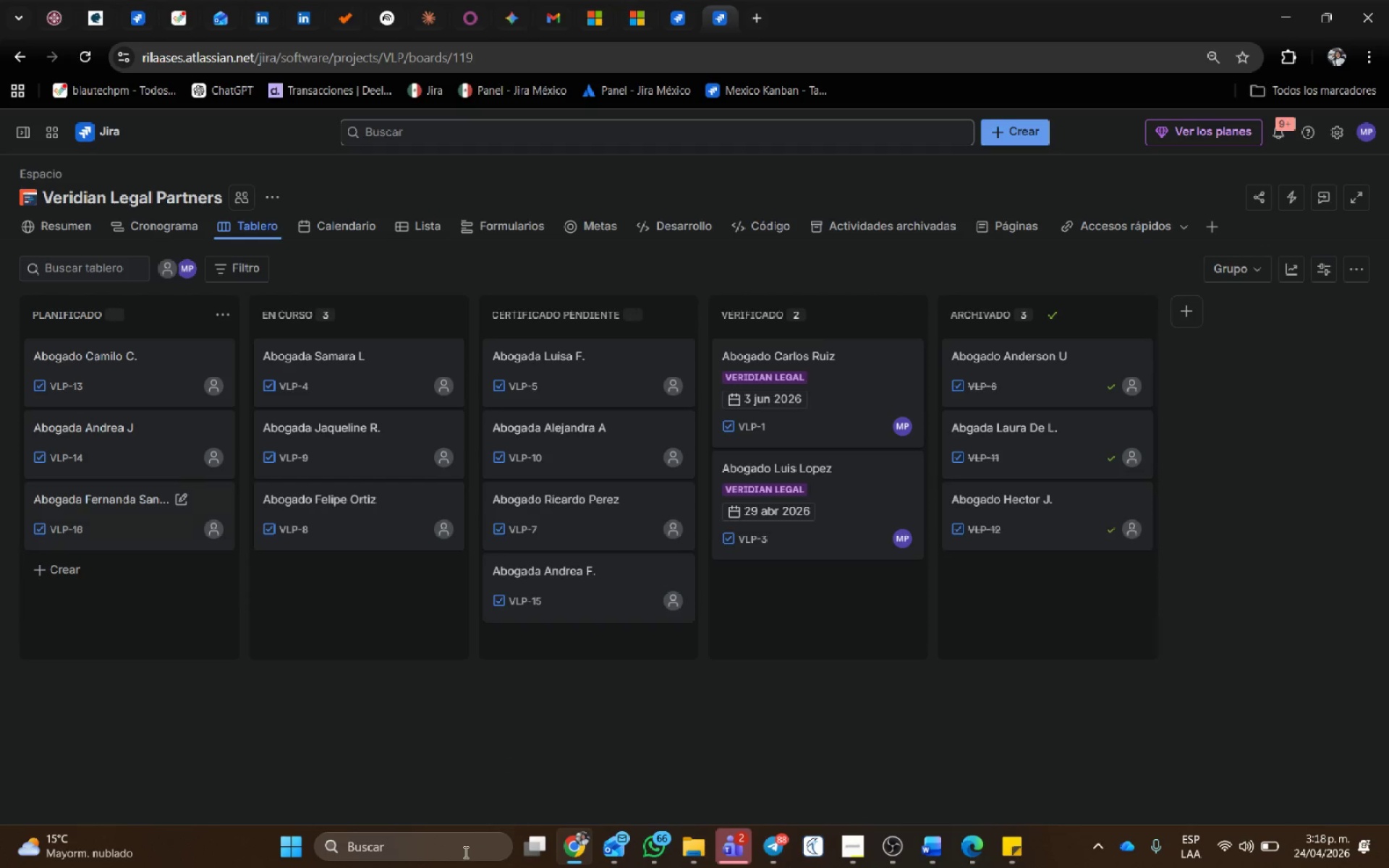 
mouse_move([270, 830])
 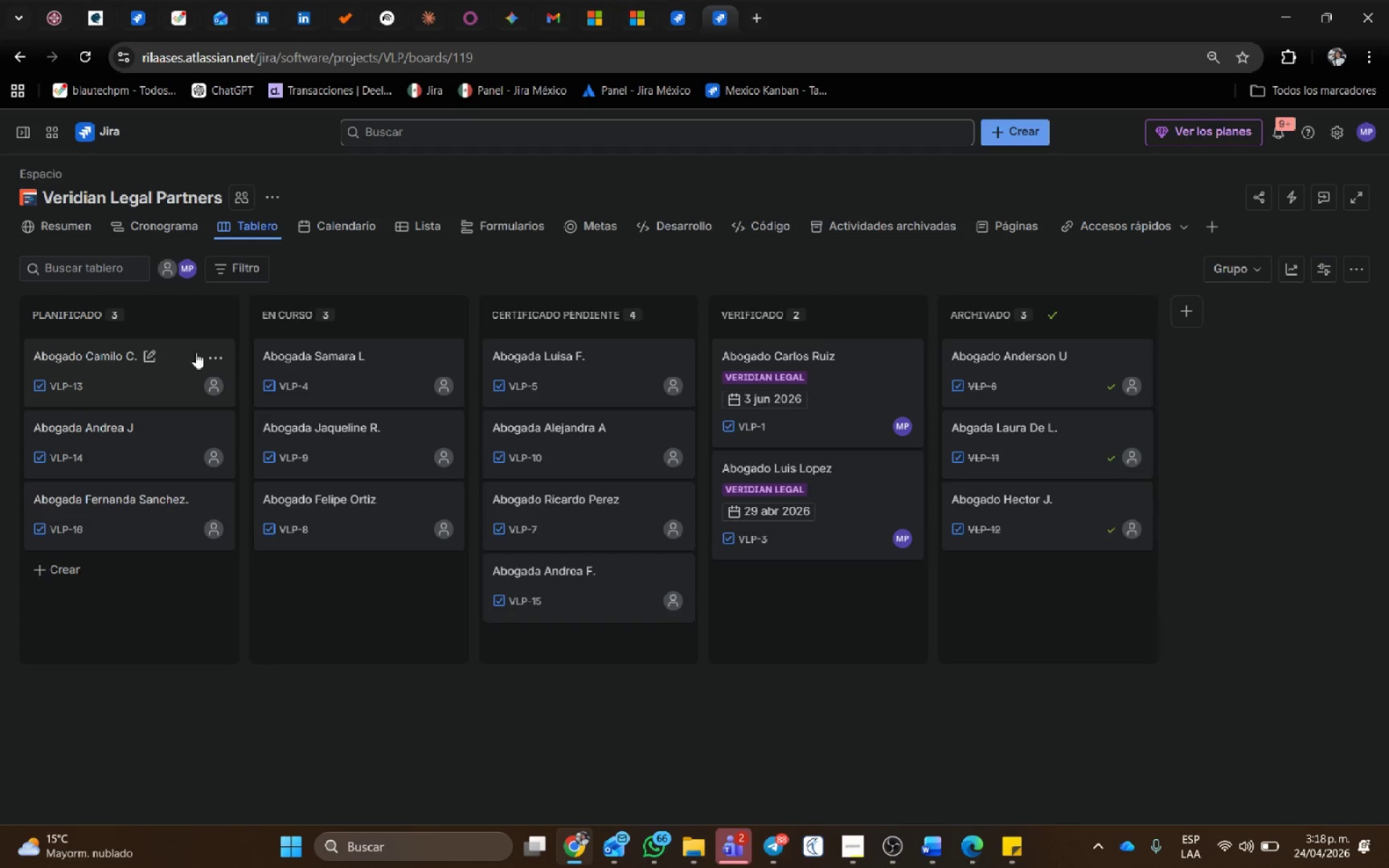 
left_click([212, 356])
 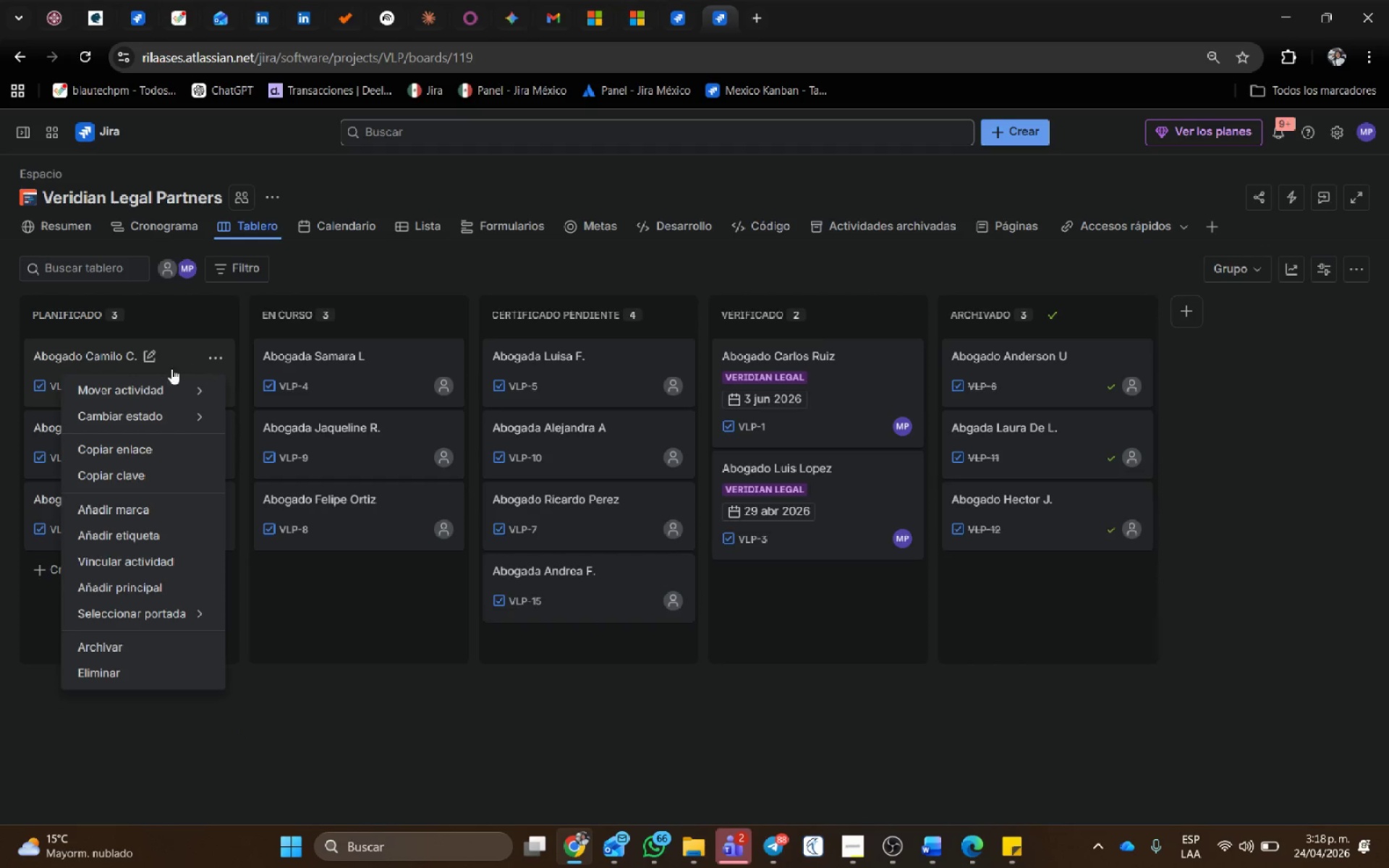 
left_click([47, 353])
 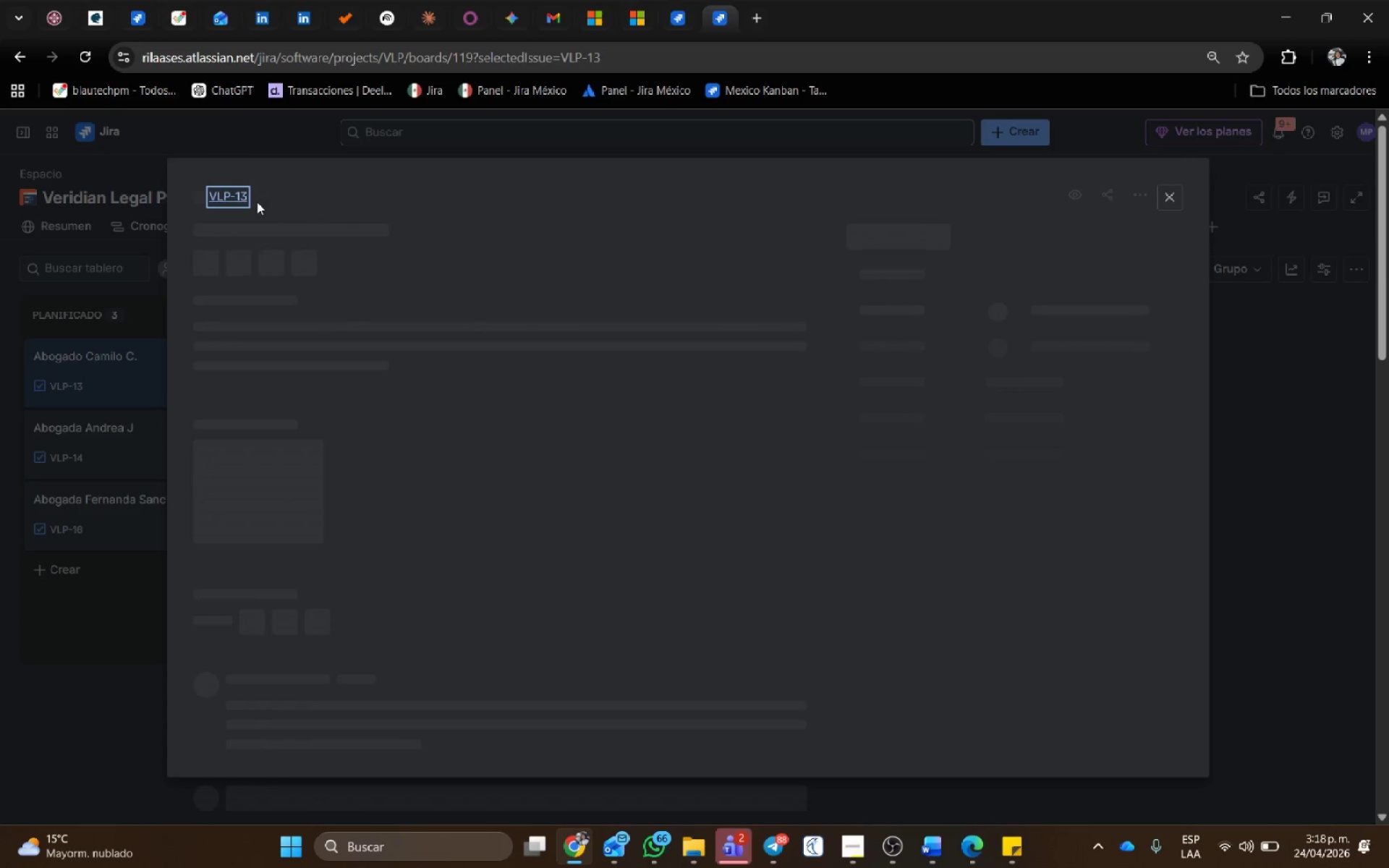 
left_click([248, 197])
 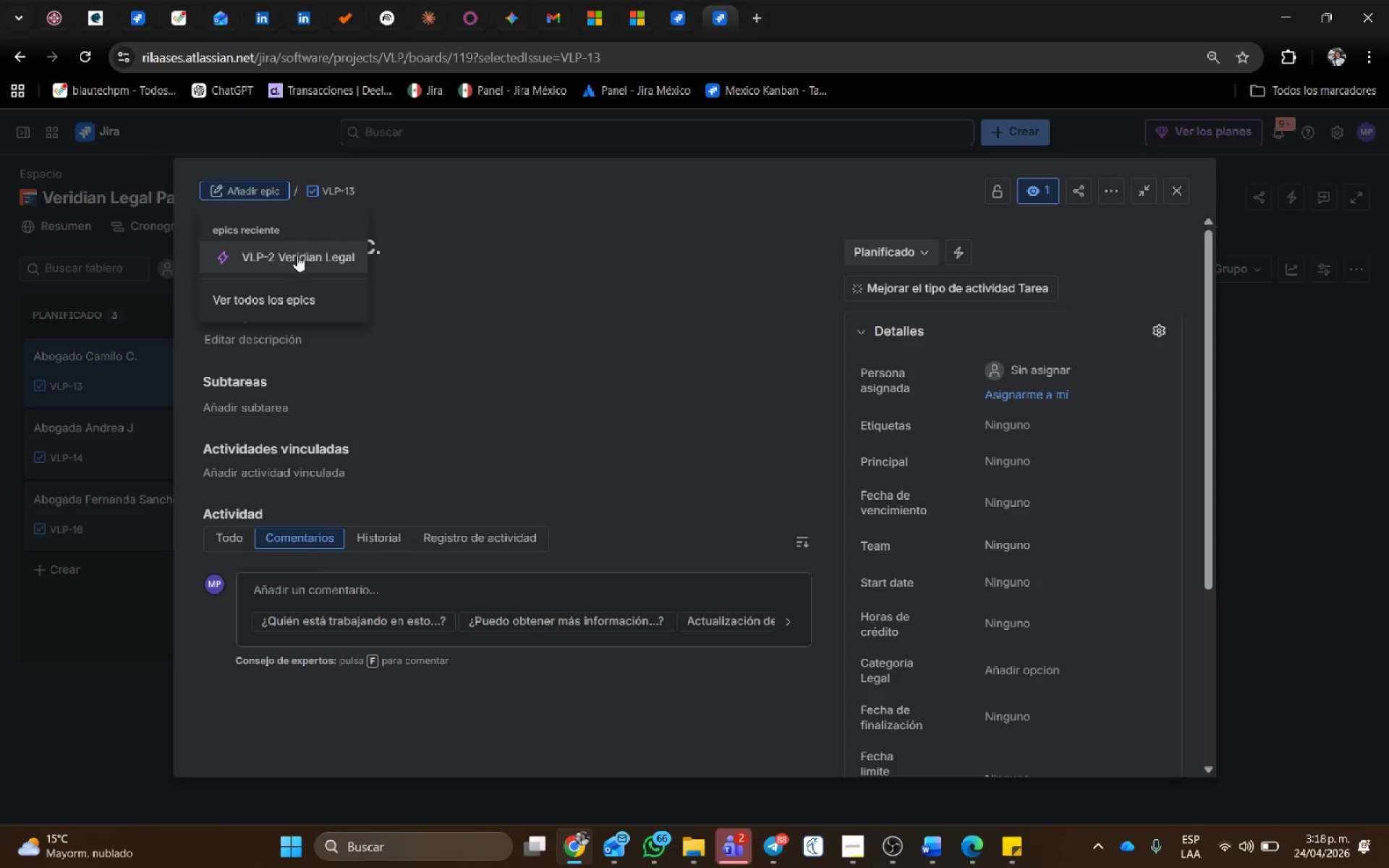 
left_click([297, 252])
 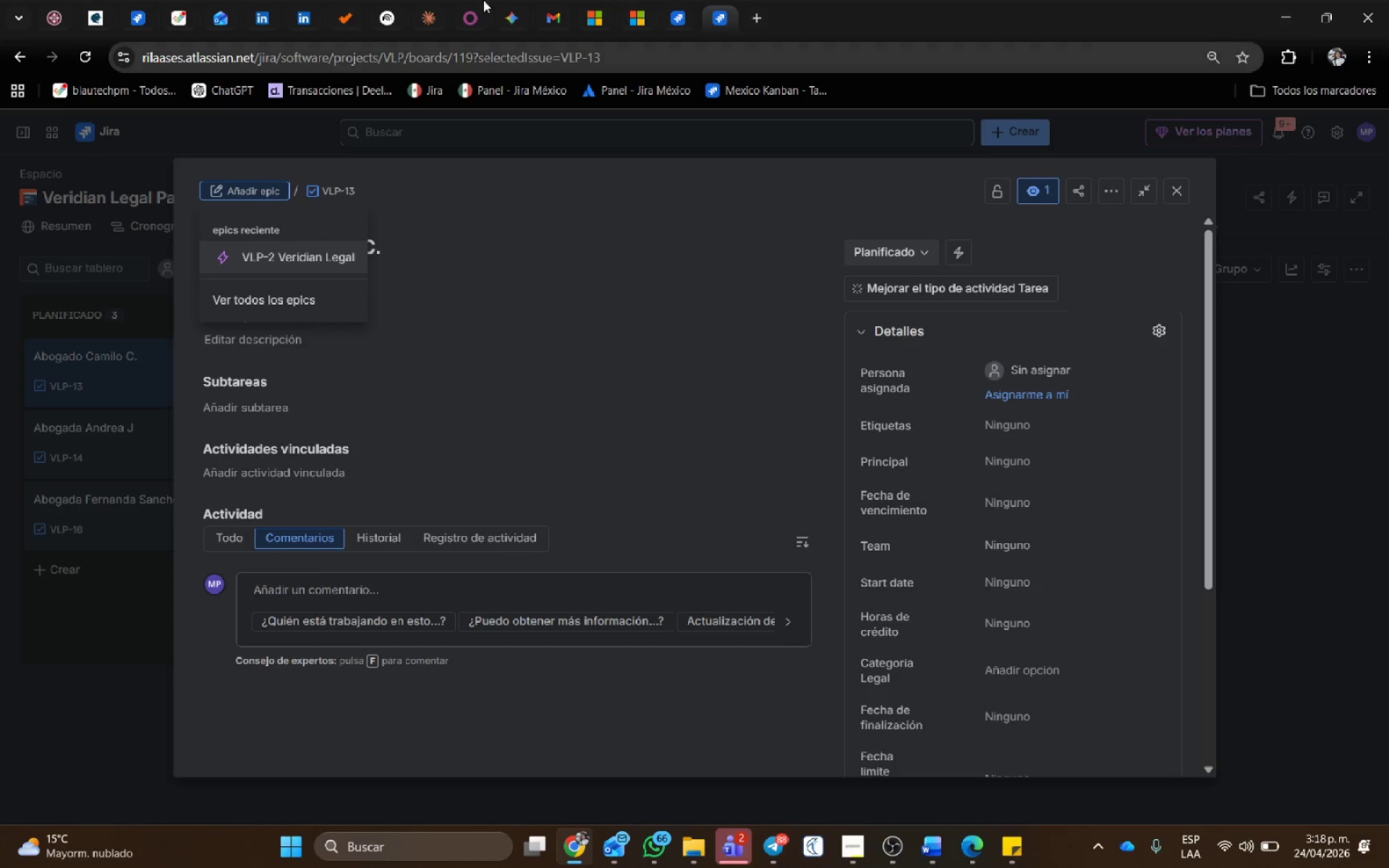 
mouse_move([483, 3])
 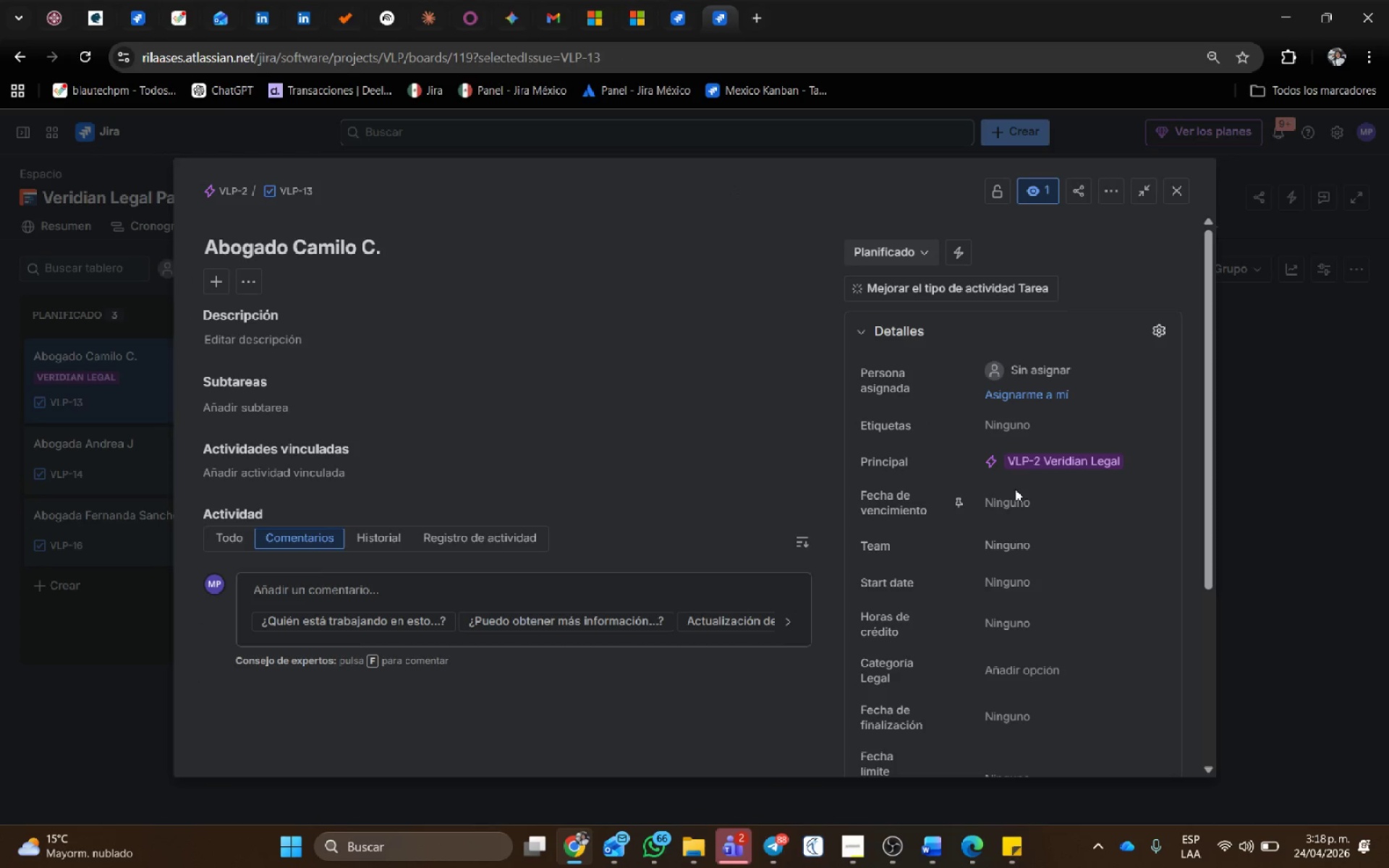 
left_click([1056, 574])
 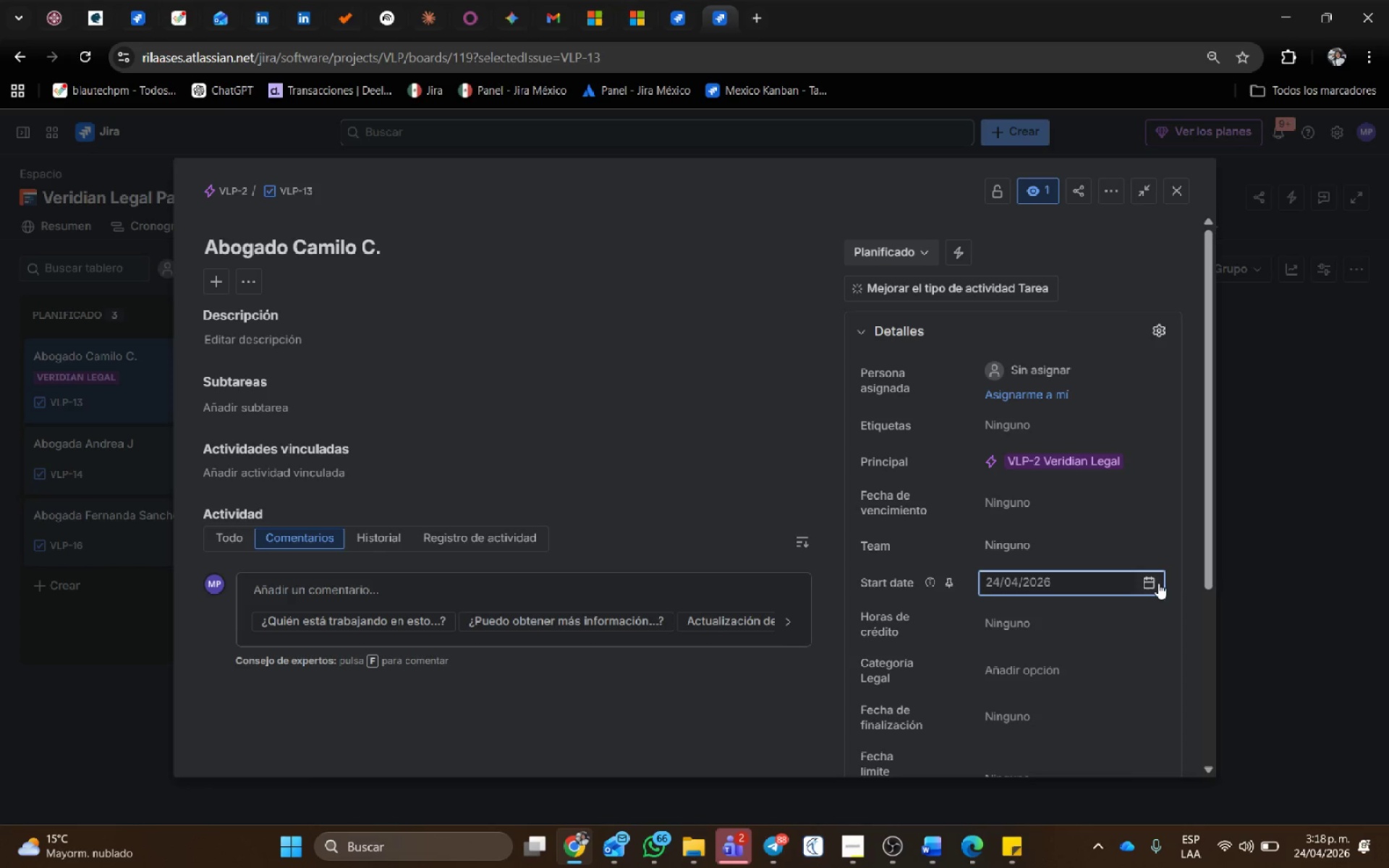 
left_click([1155, 582])
 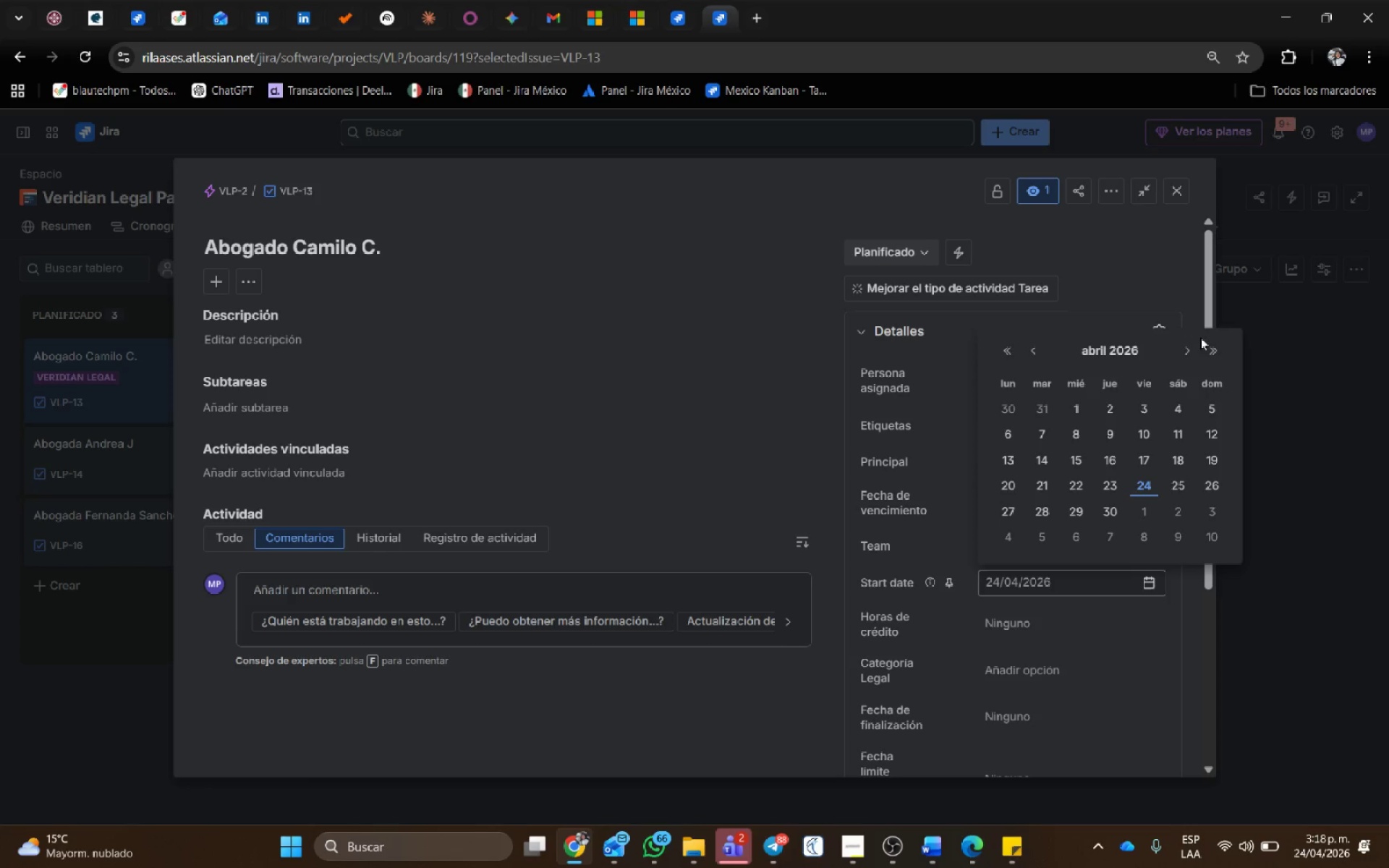 
left_click([1189, 346])
 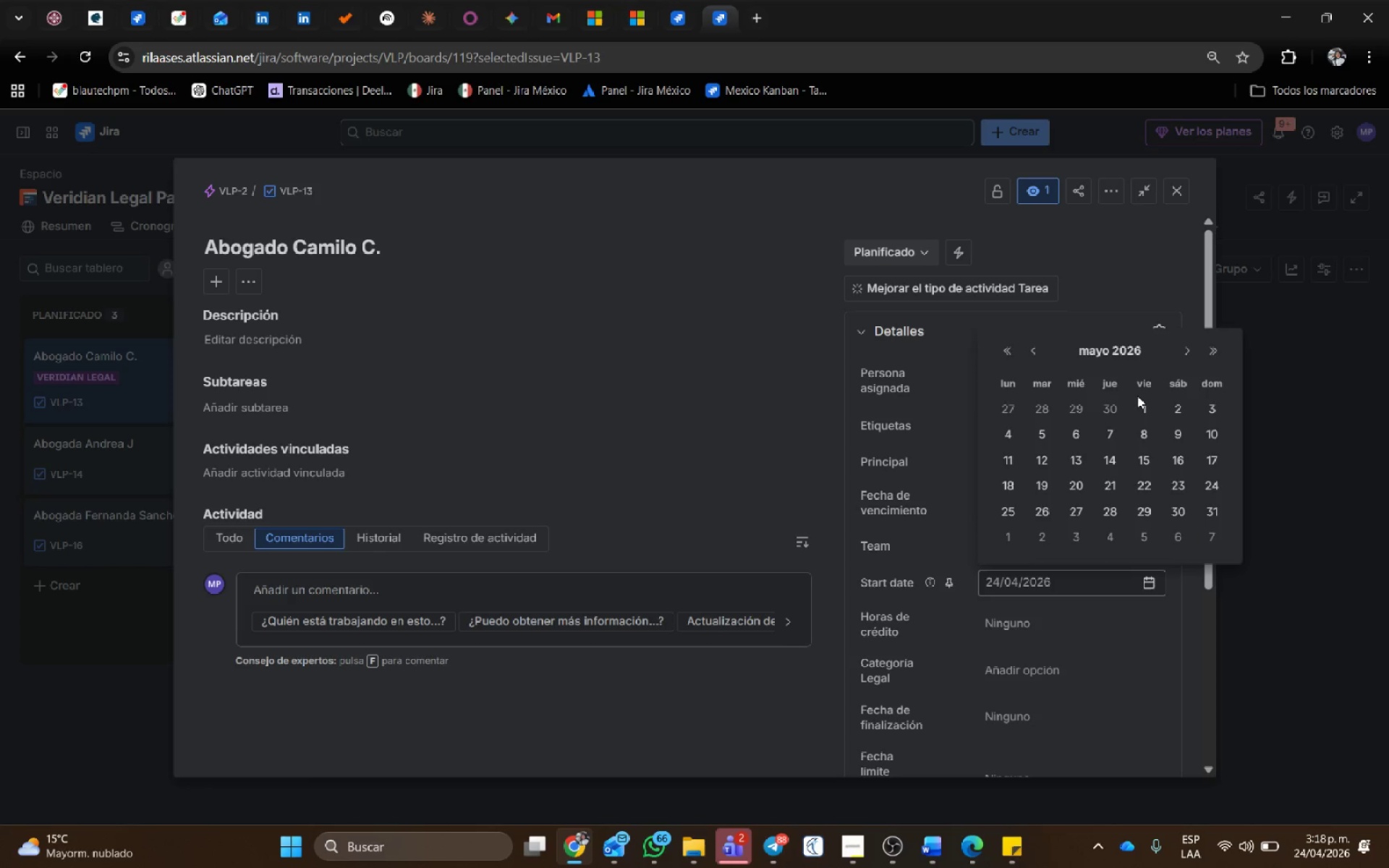 
left_click([1136, 404])
 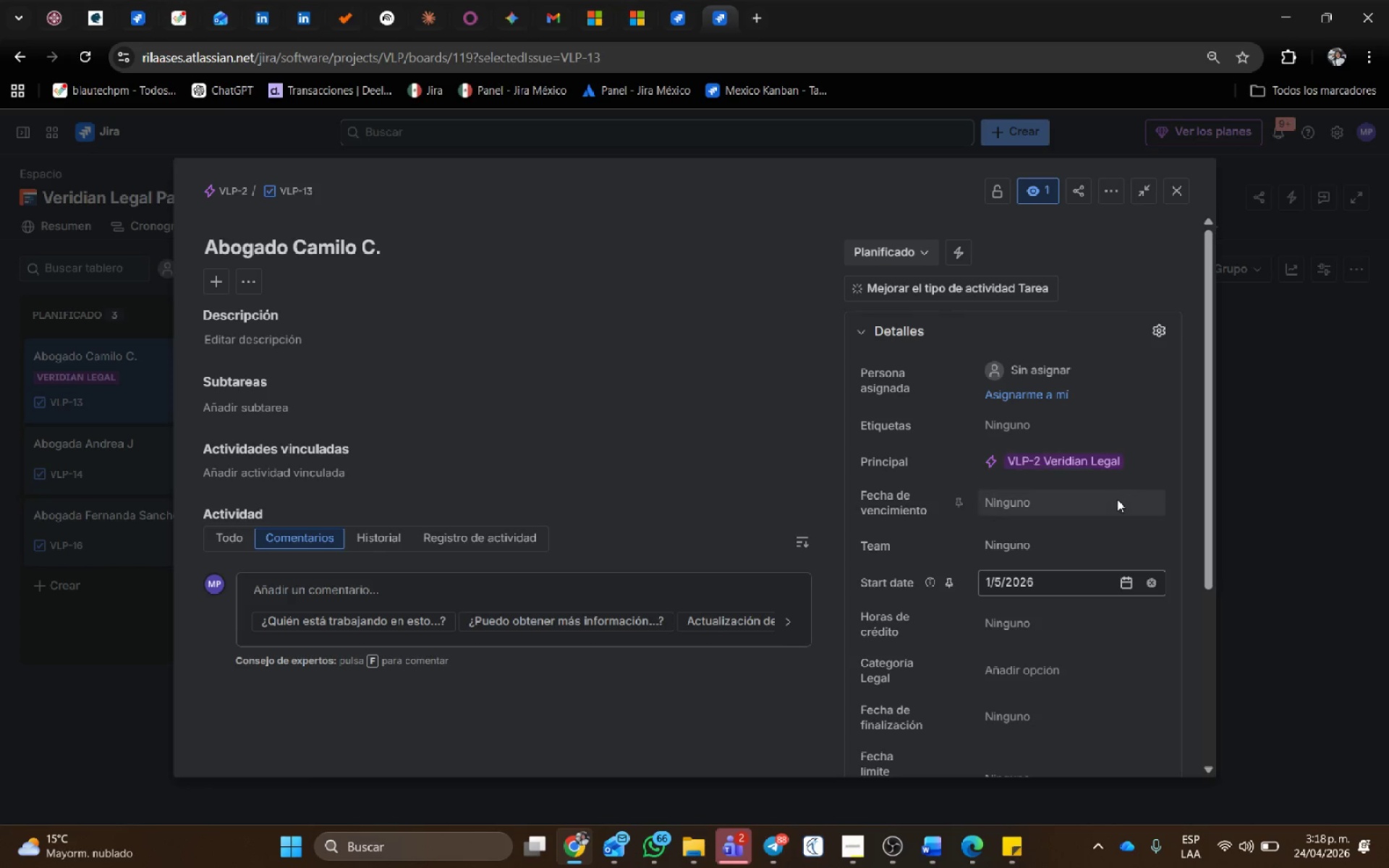 
left_click([1116, 501])
 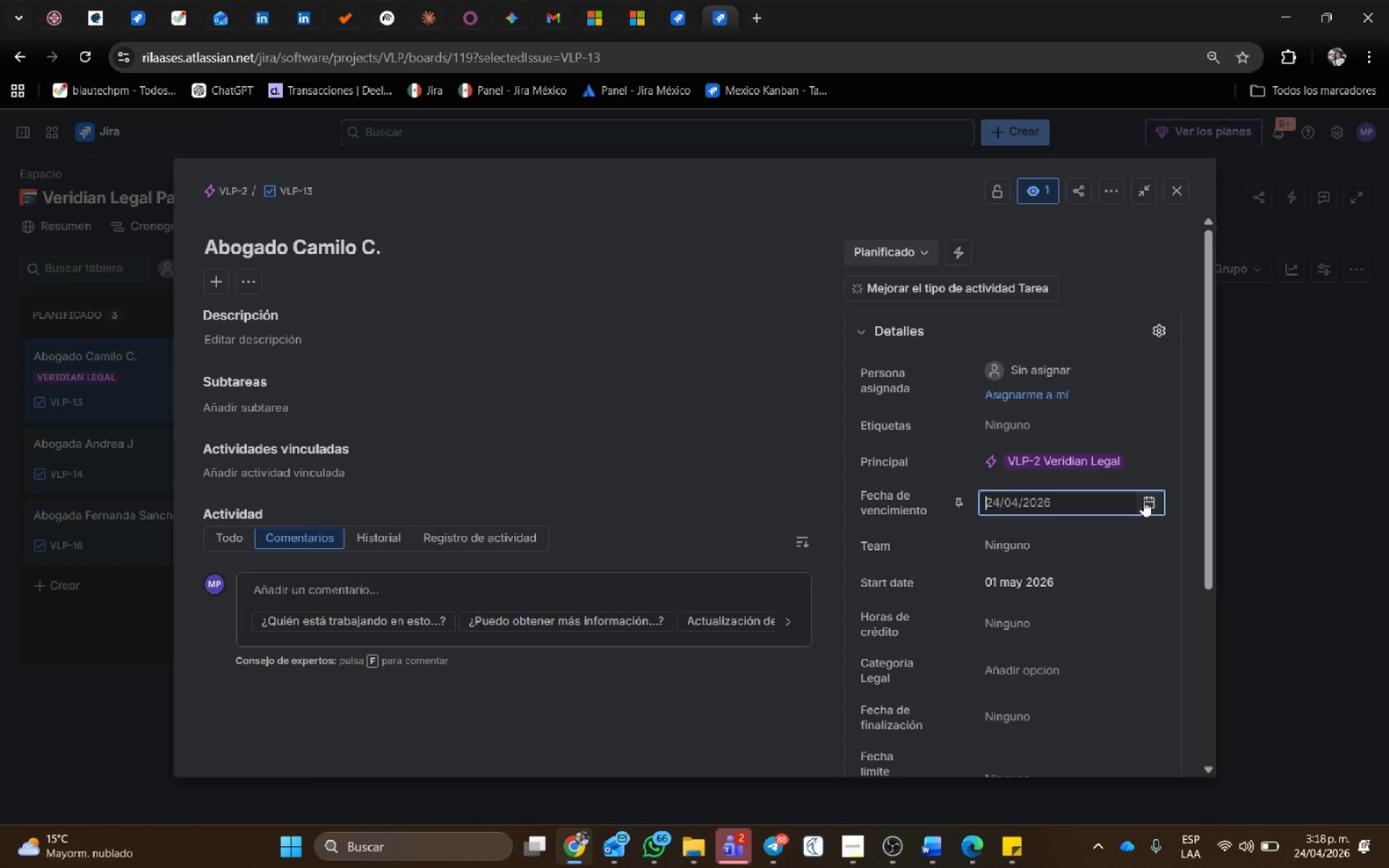 
left_click([1151, 498])
 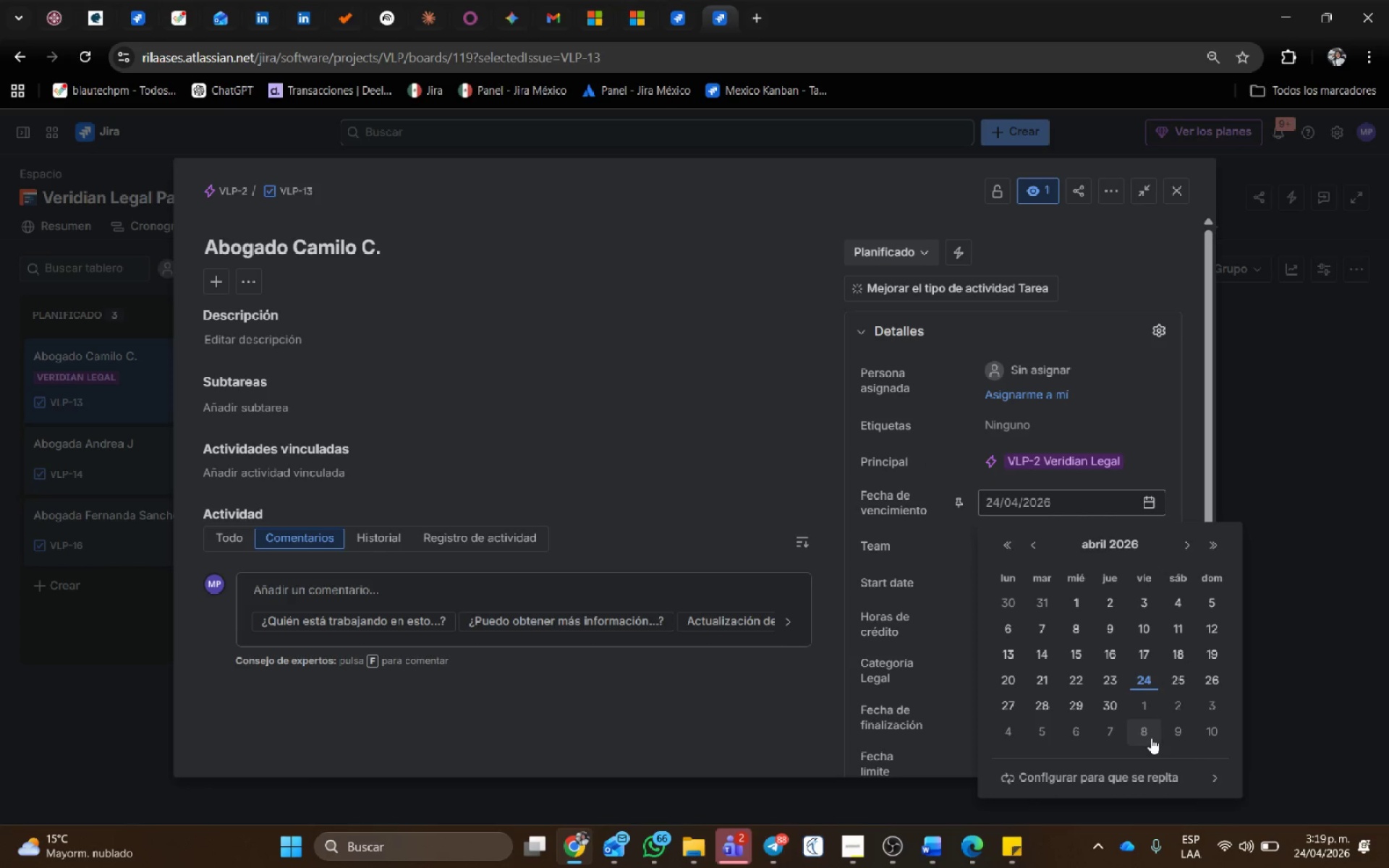 
left_click([1122, 734])
 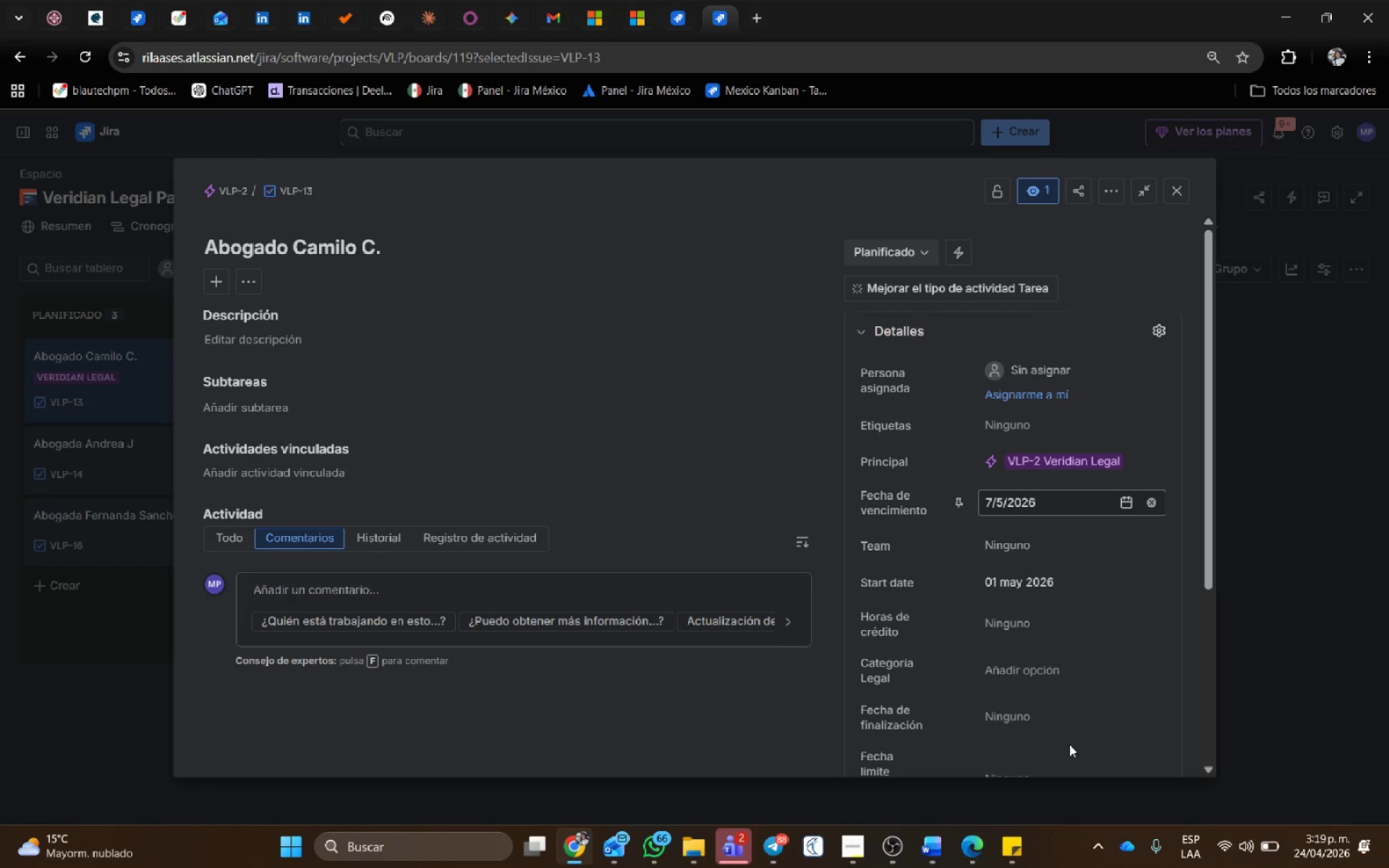 
wait(38.86)
 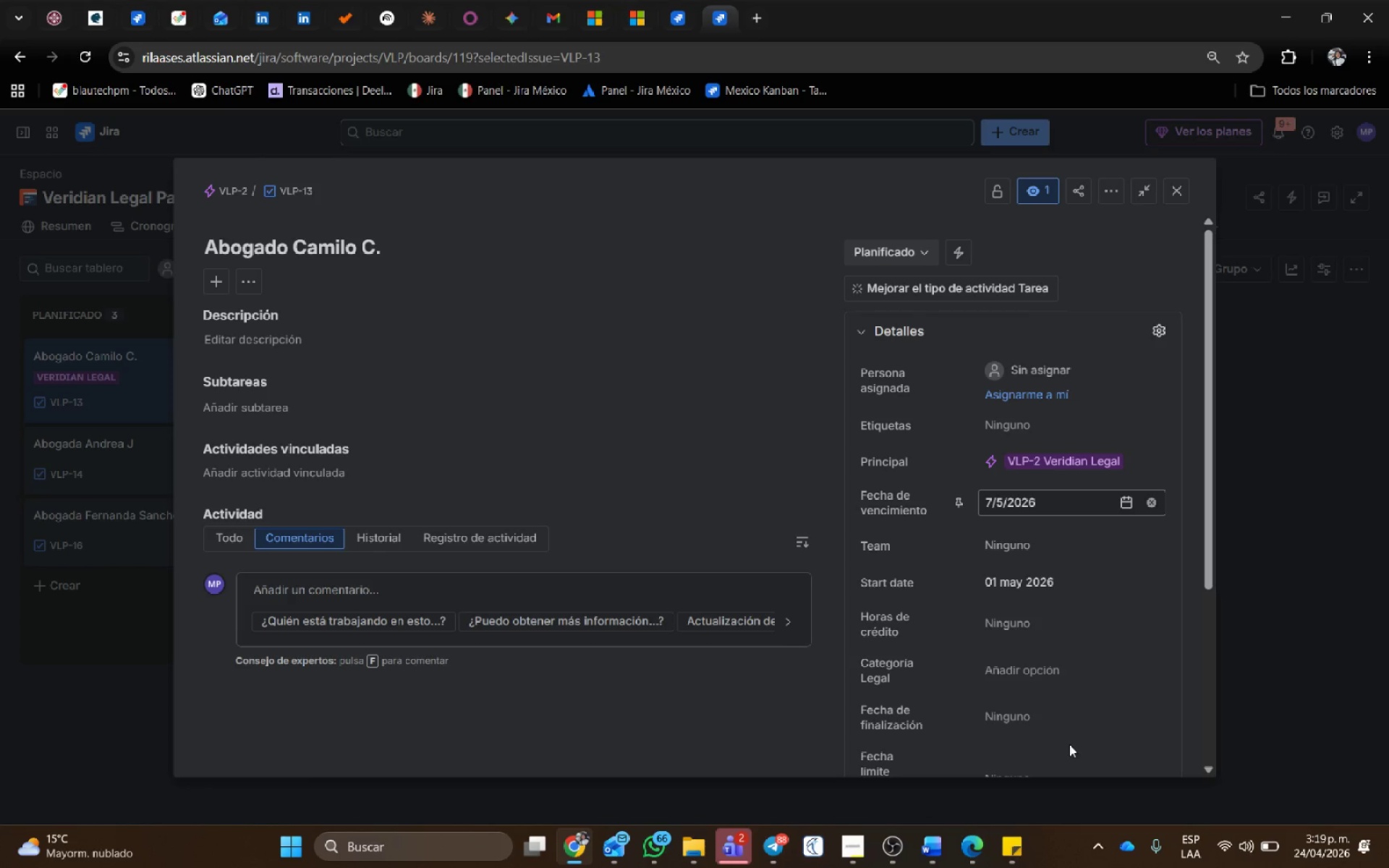 
left_click([1093, 372])
 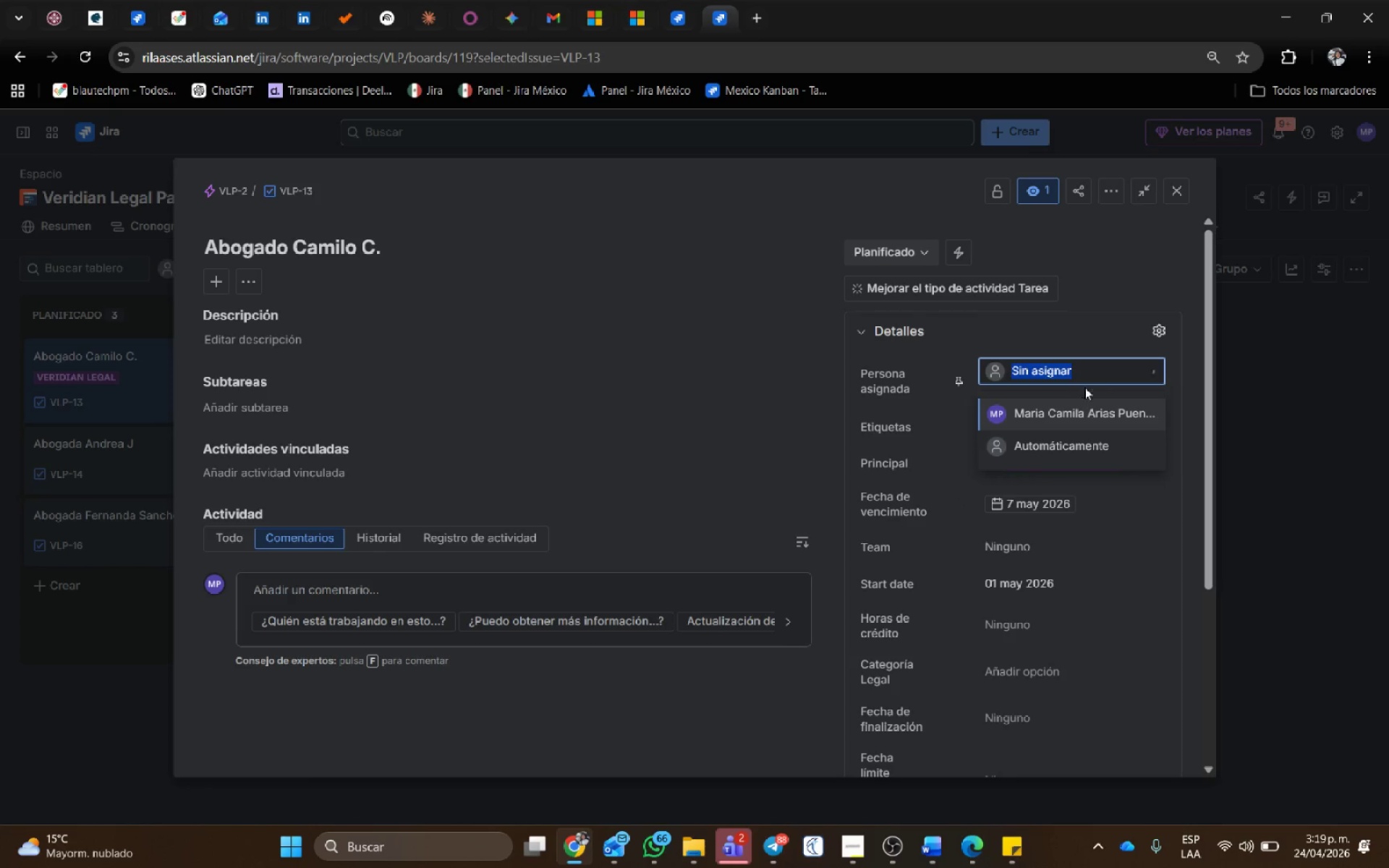 
left_click([1089, 401])
 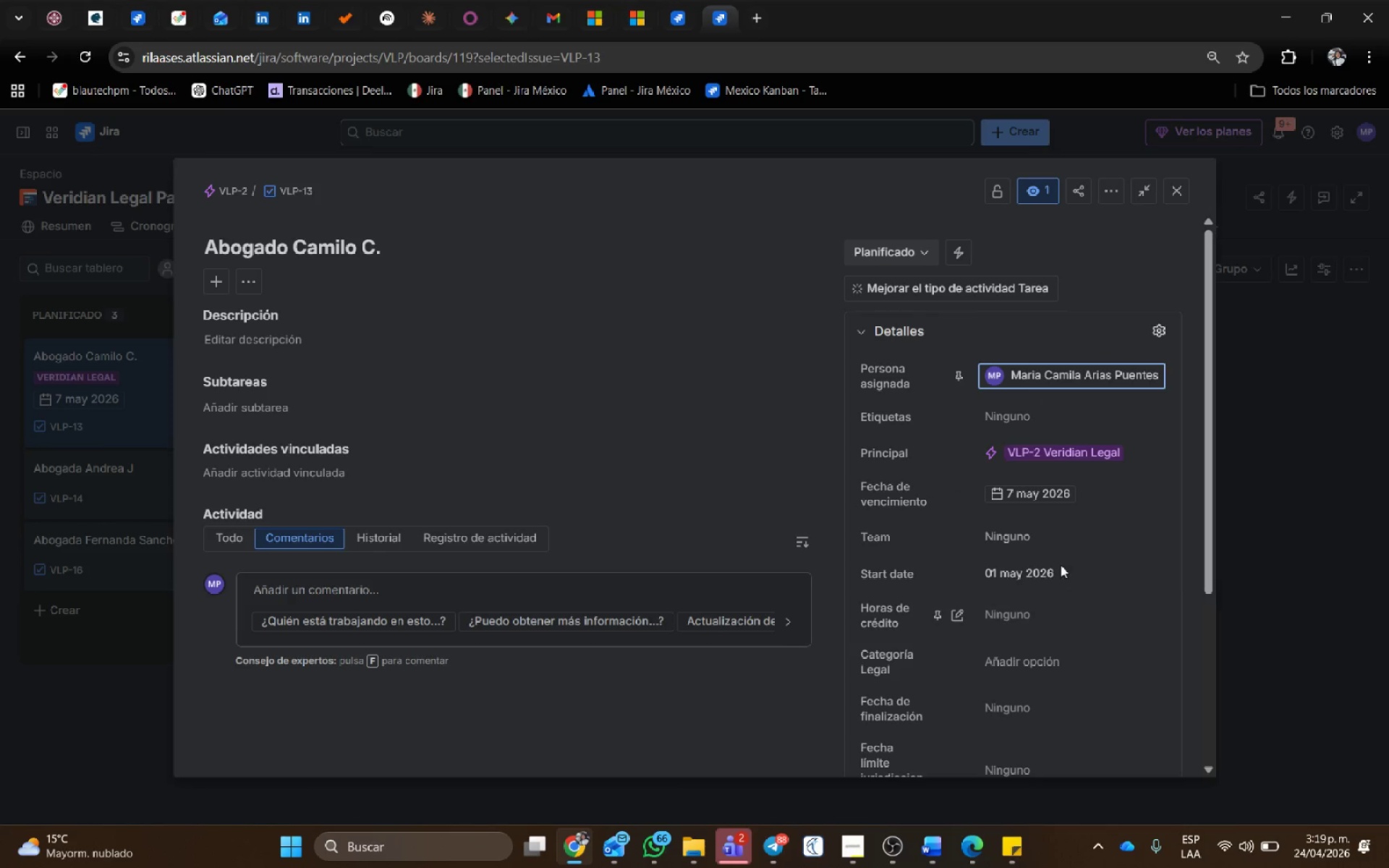 
scroll: coordinate [1061, 555], scroll_direction: down, amount: 2.0
 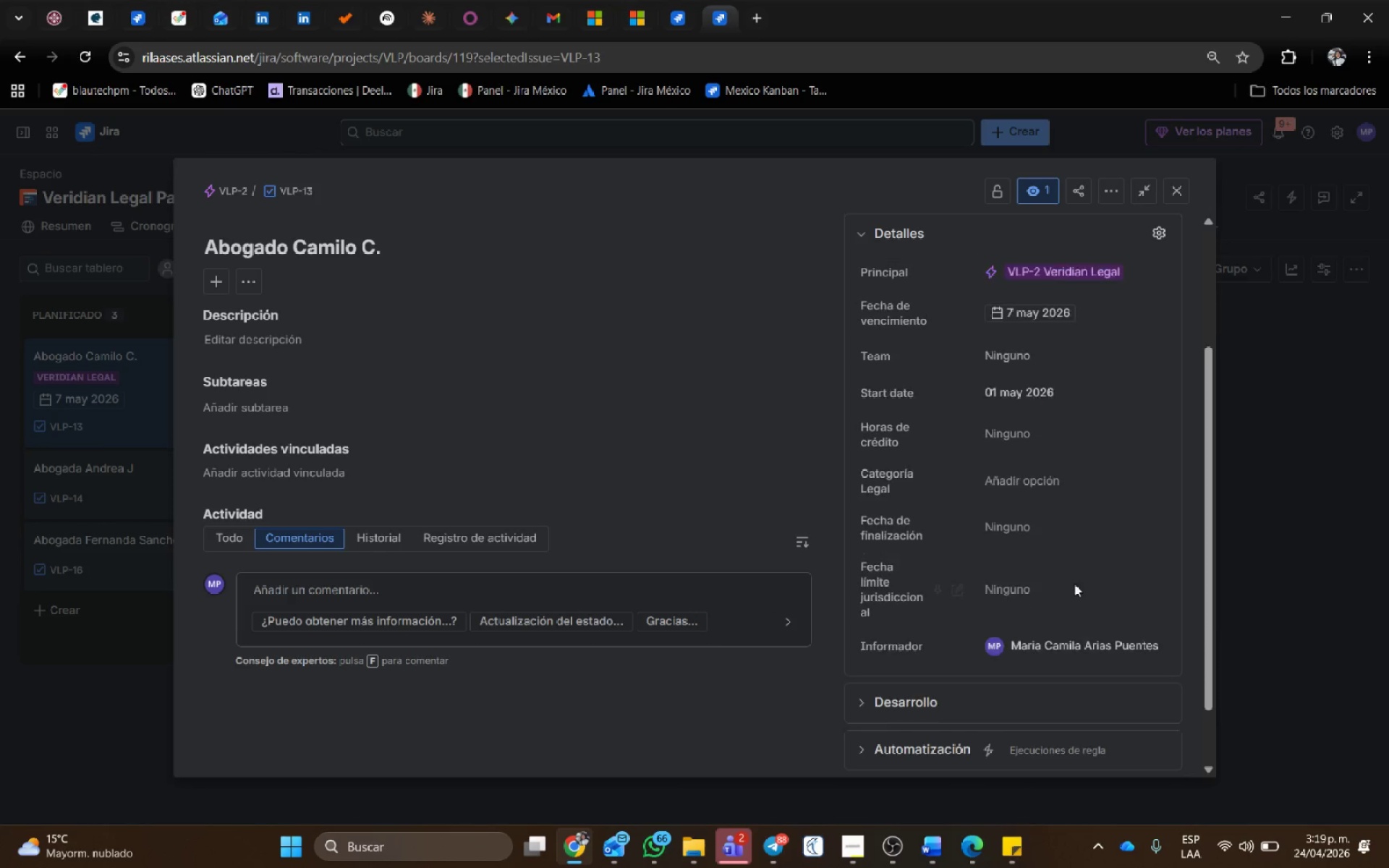 
mouse_move([1069, 571])
 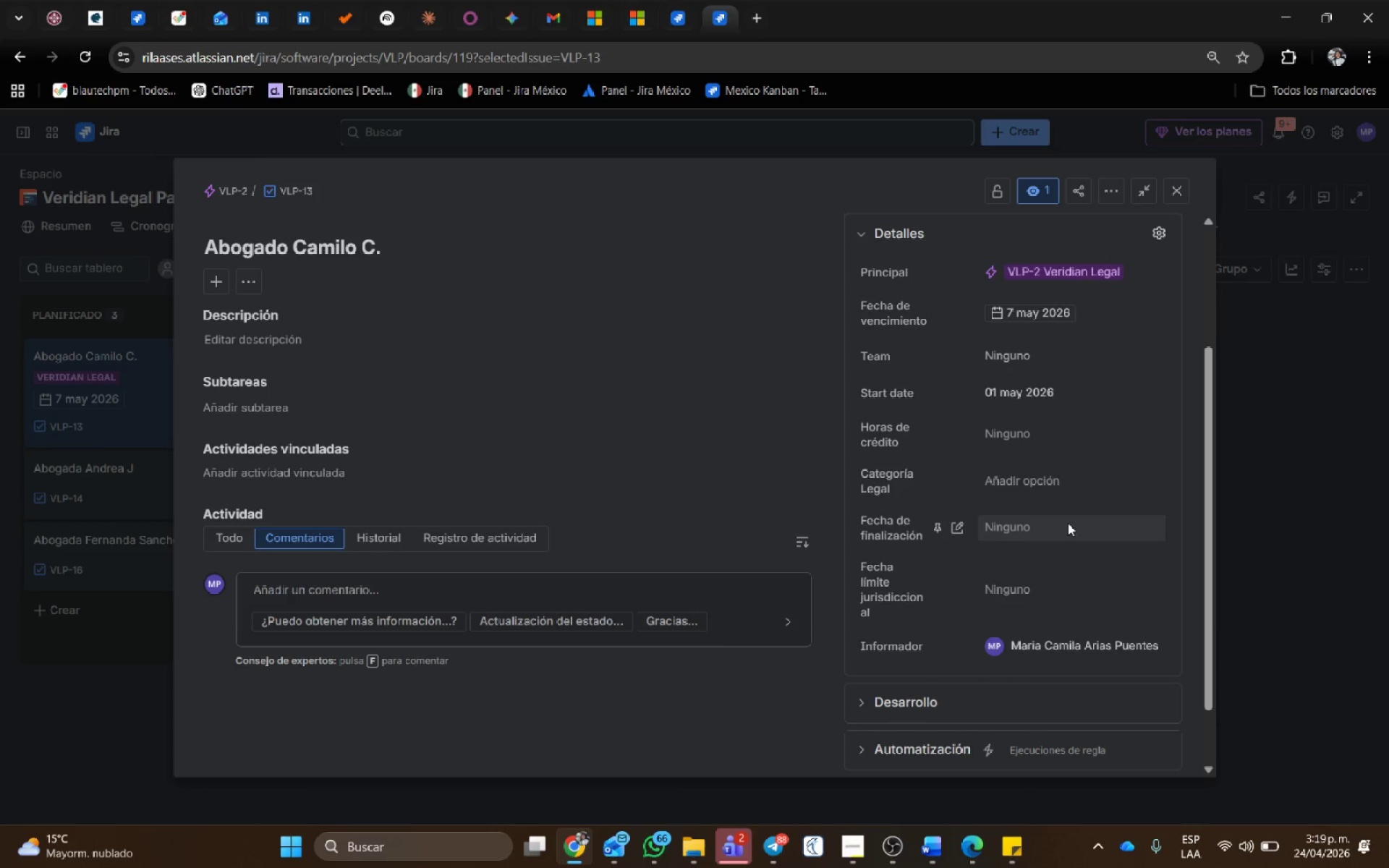 
left_click([1068, 523])
 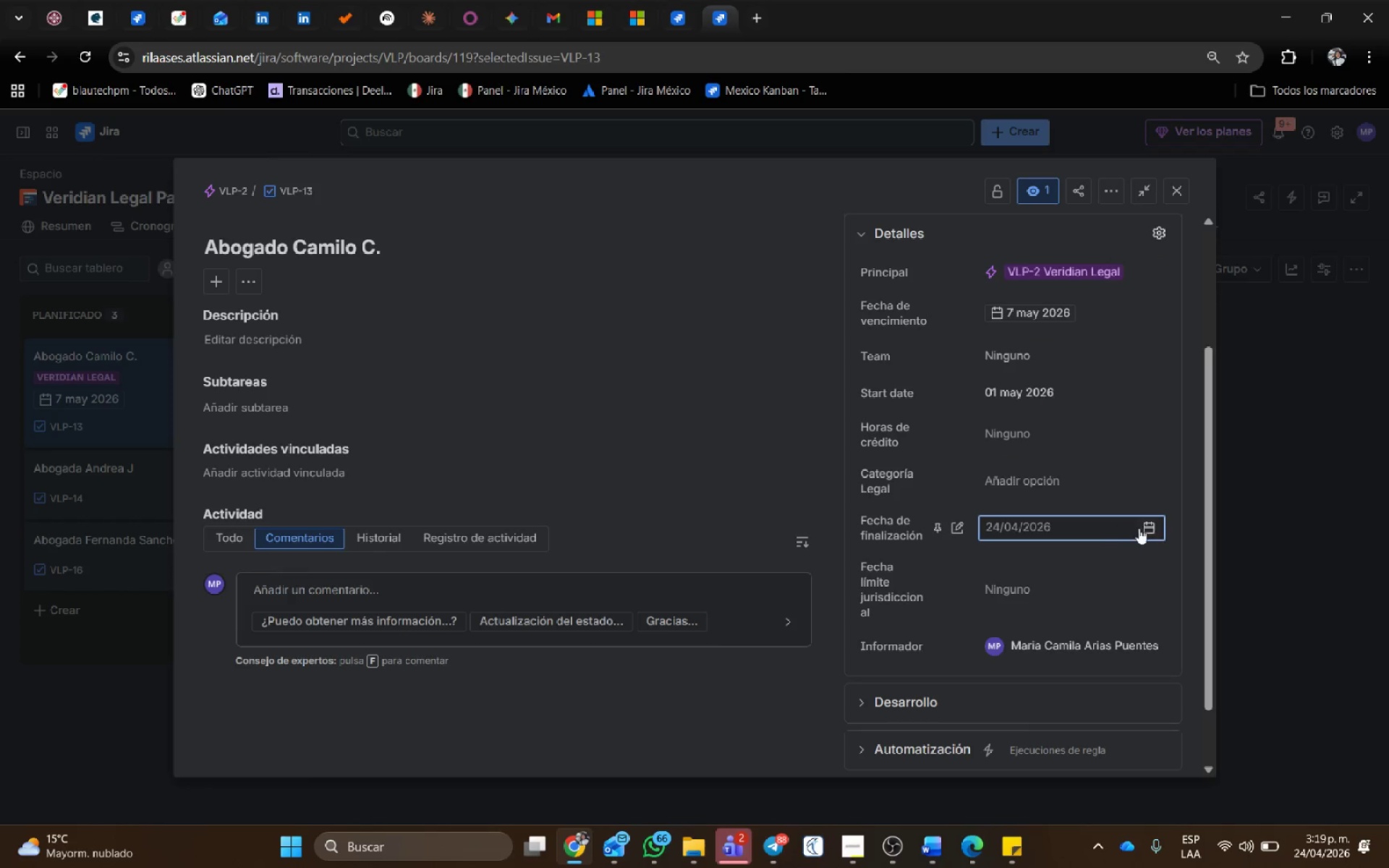 
left_click([1151, 532])
 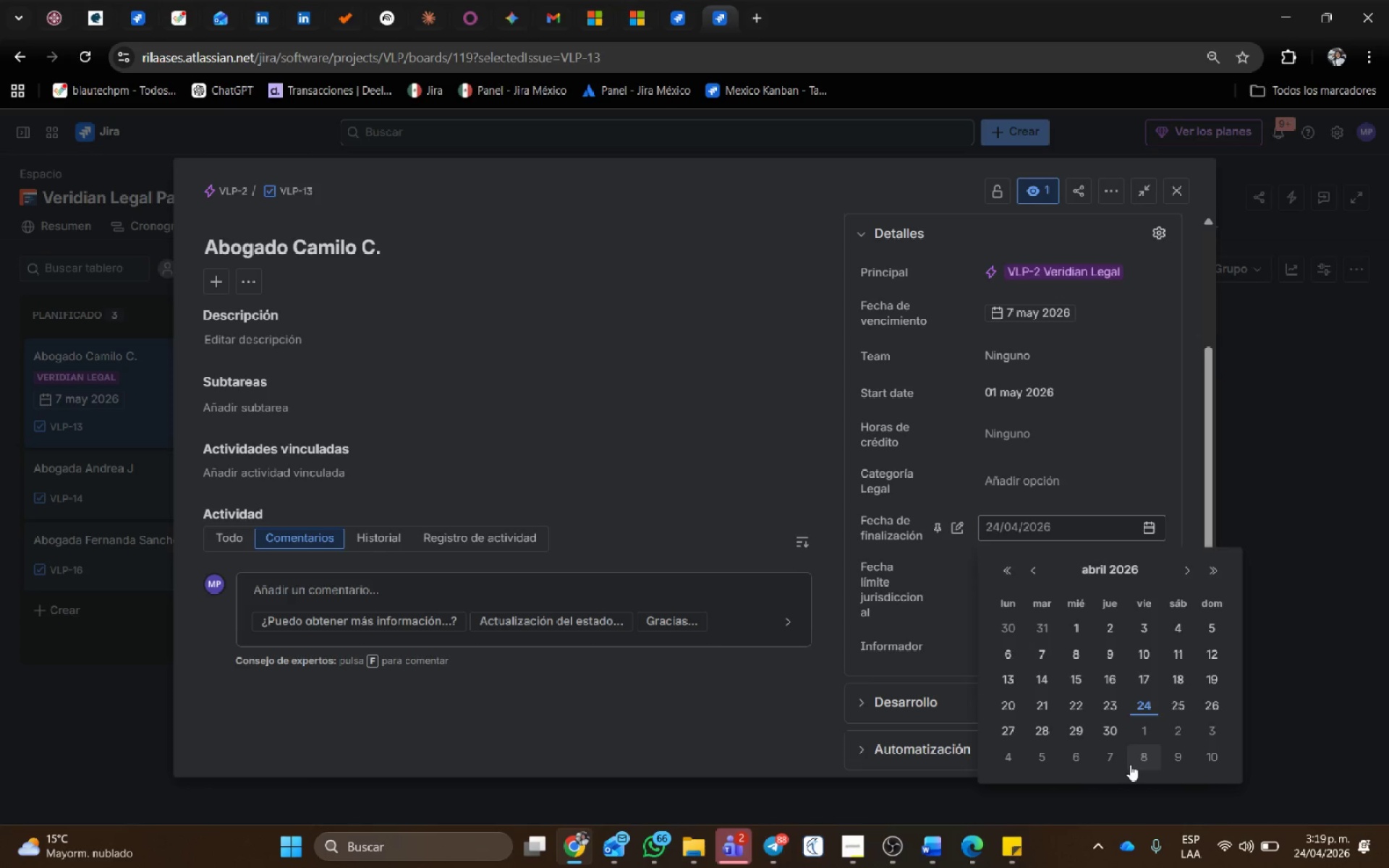 
left_click([1123, 752])
 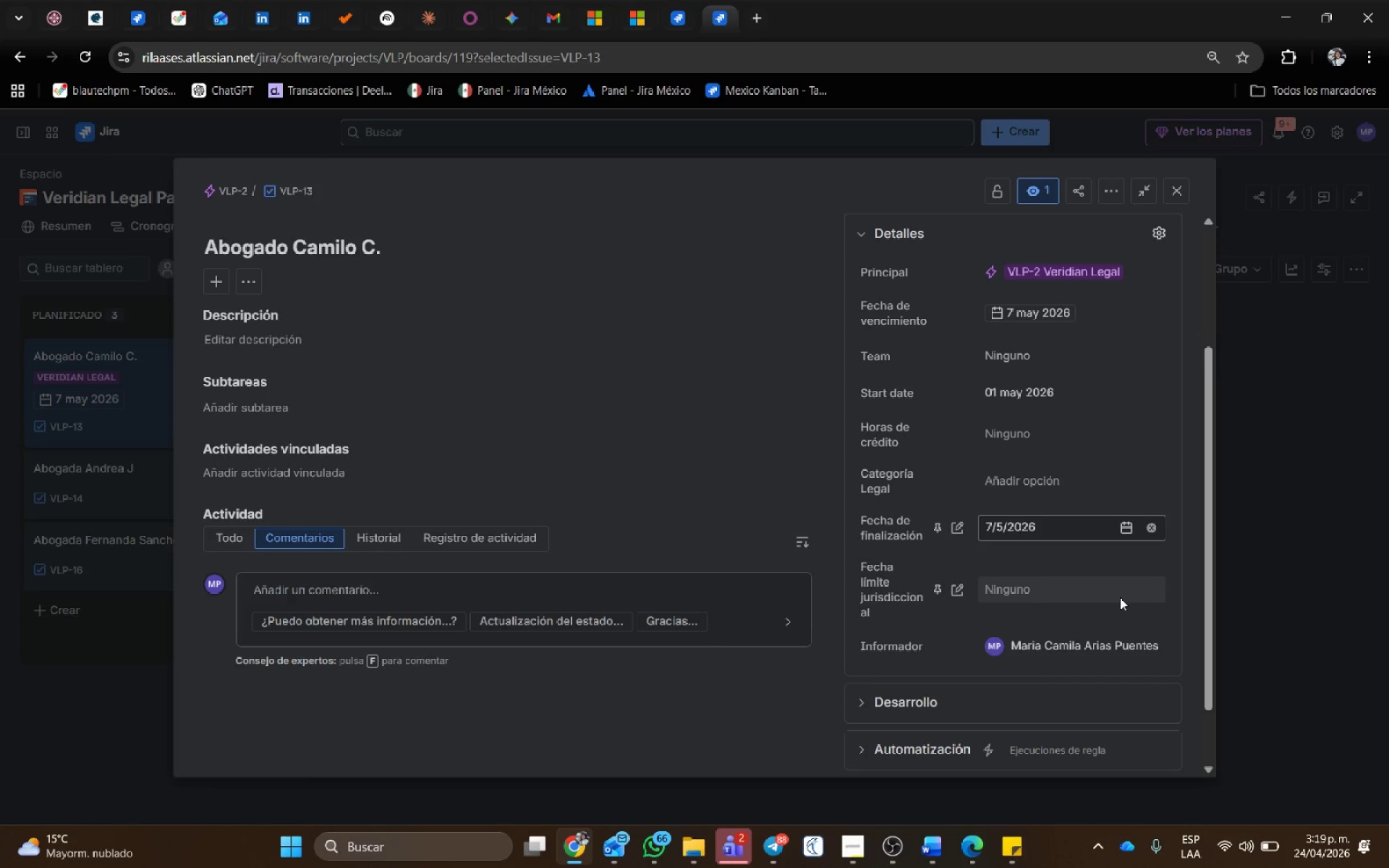 
left_click([1120, 582])
 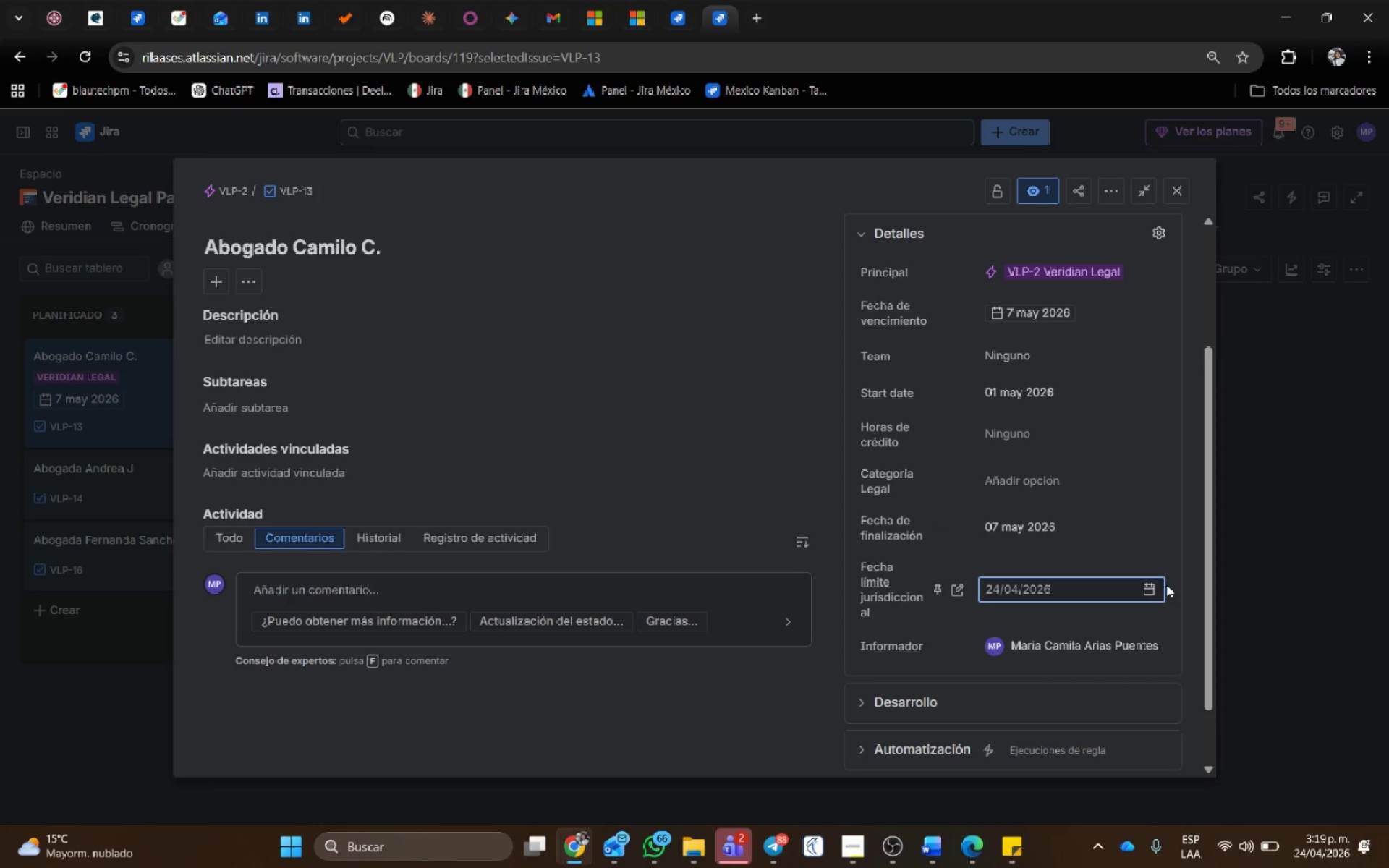 
left_click([1152, 590])
 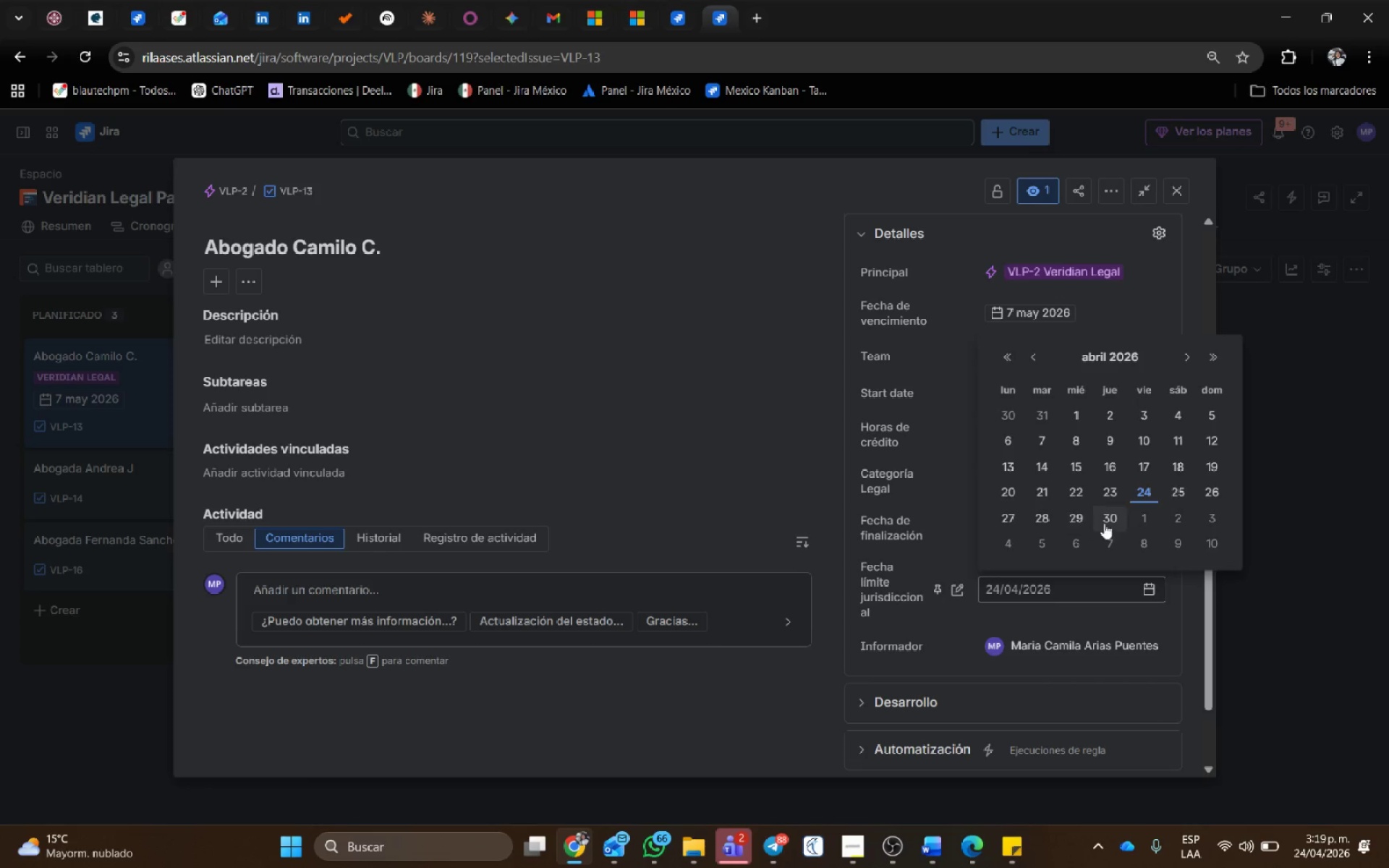 
left_click([1152, 523])
 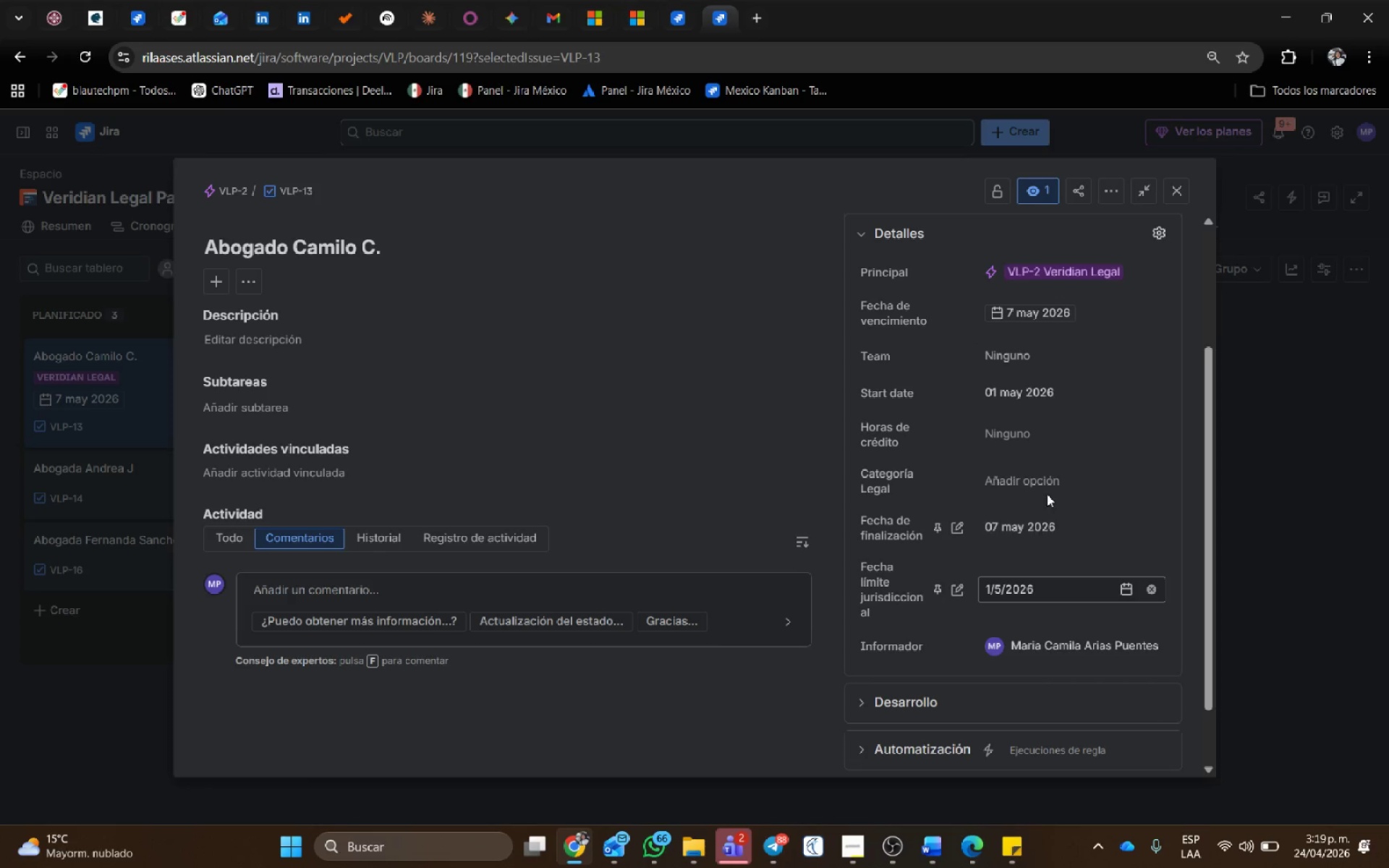 
left_click([1042, 484])
 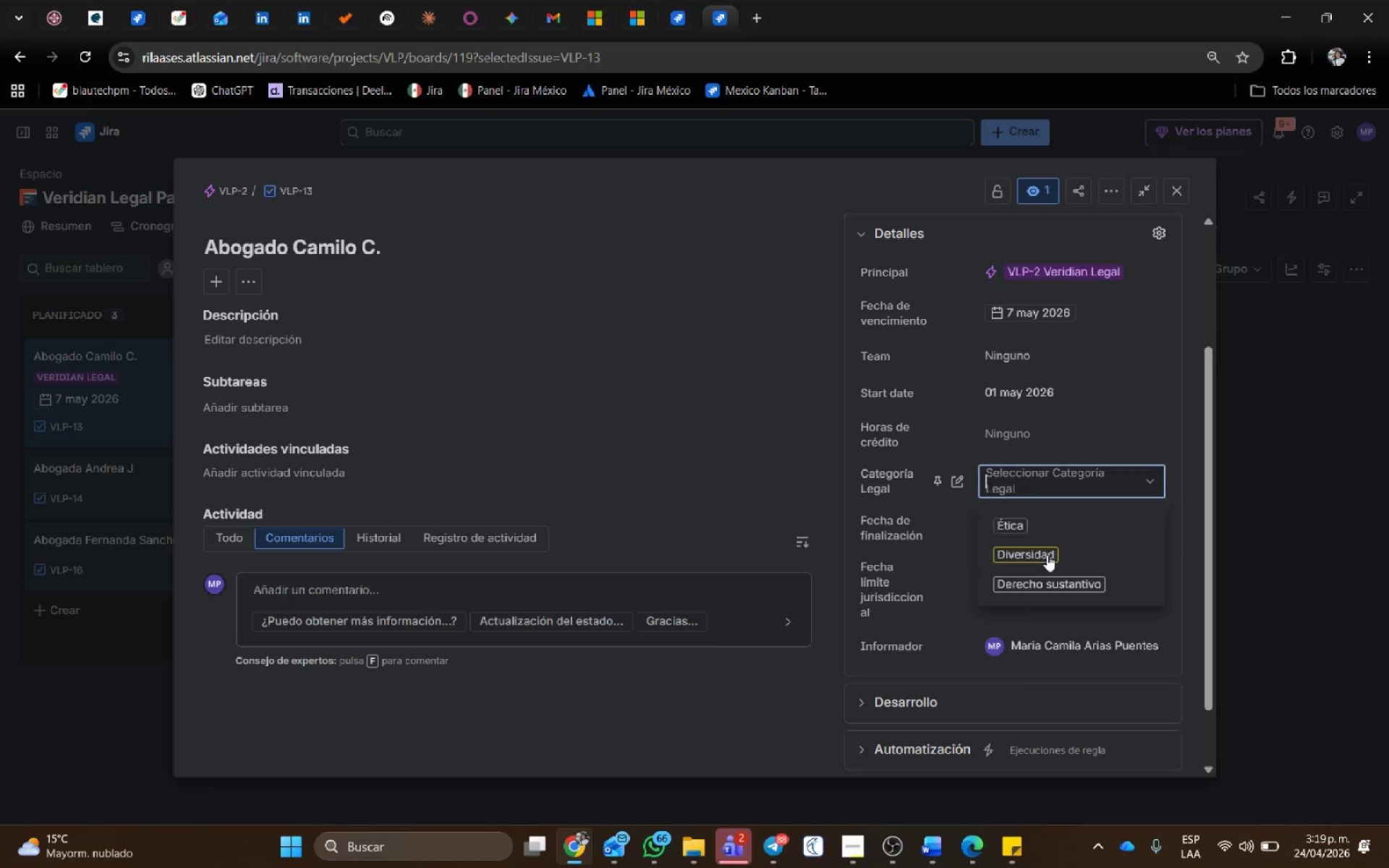 
left_click([1047, 555])
 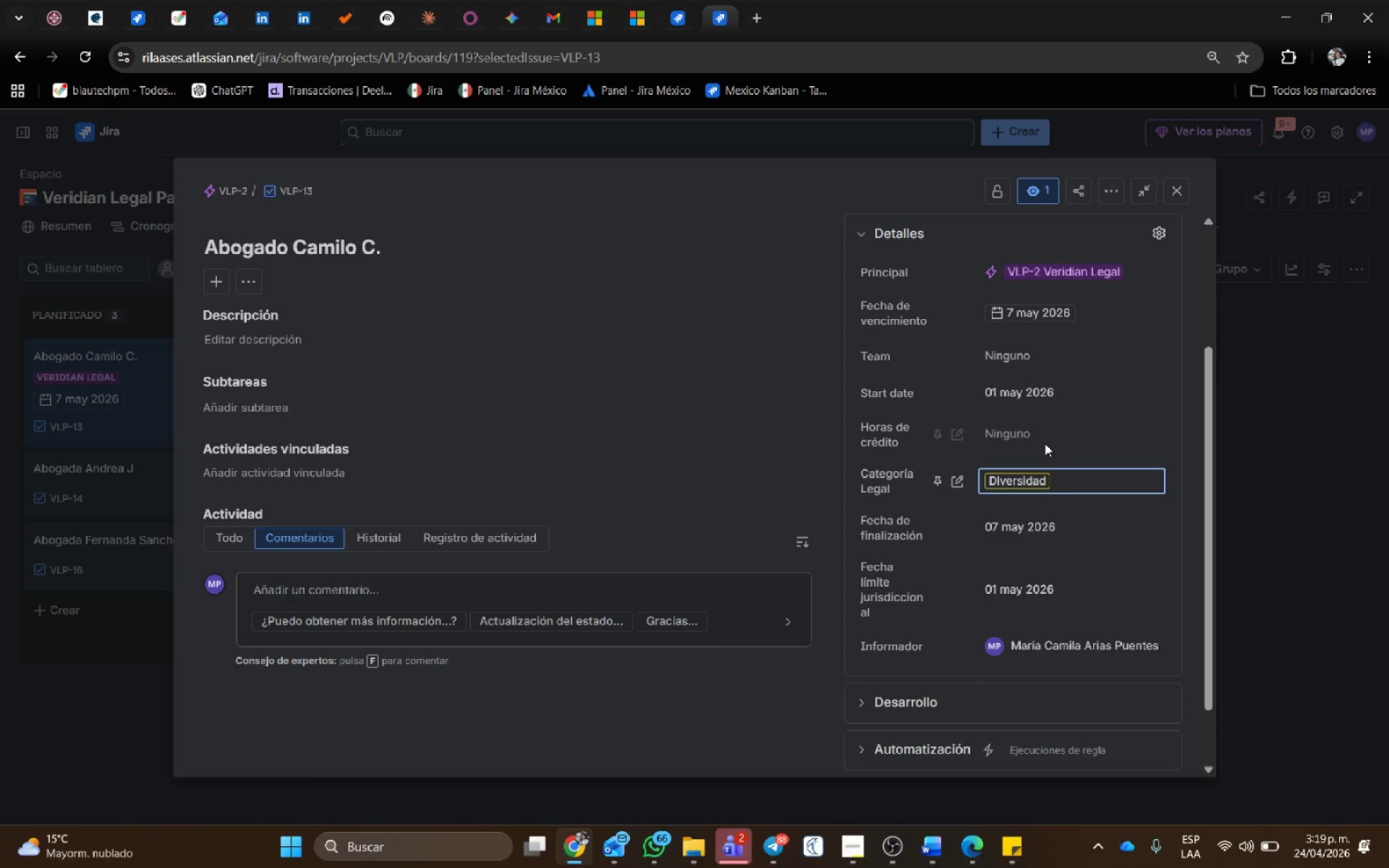 
left_click([1042, 435])
 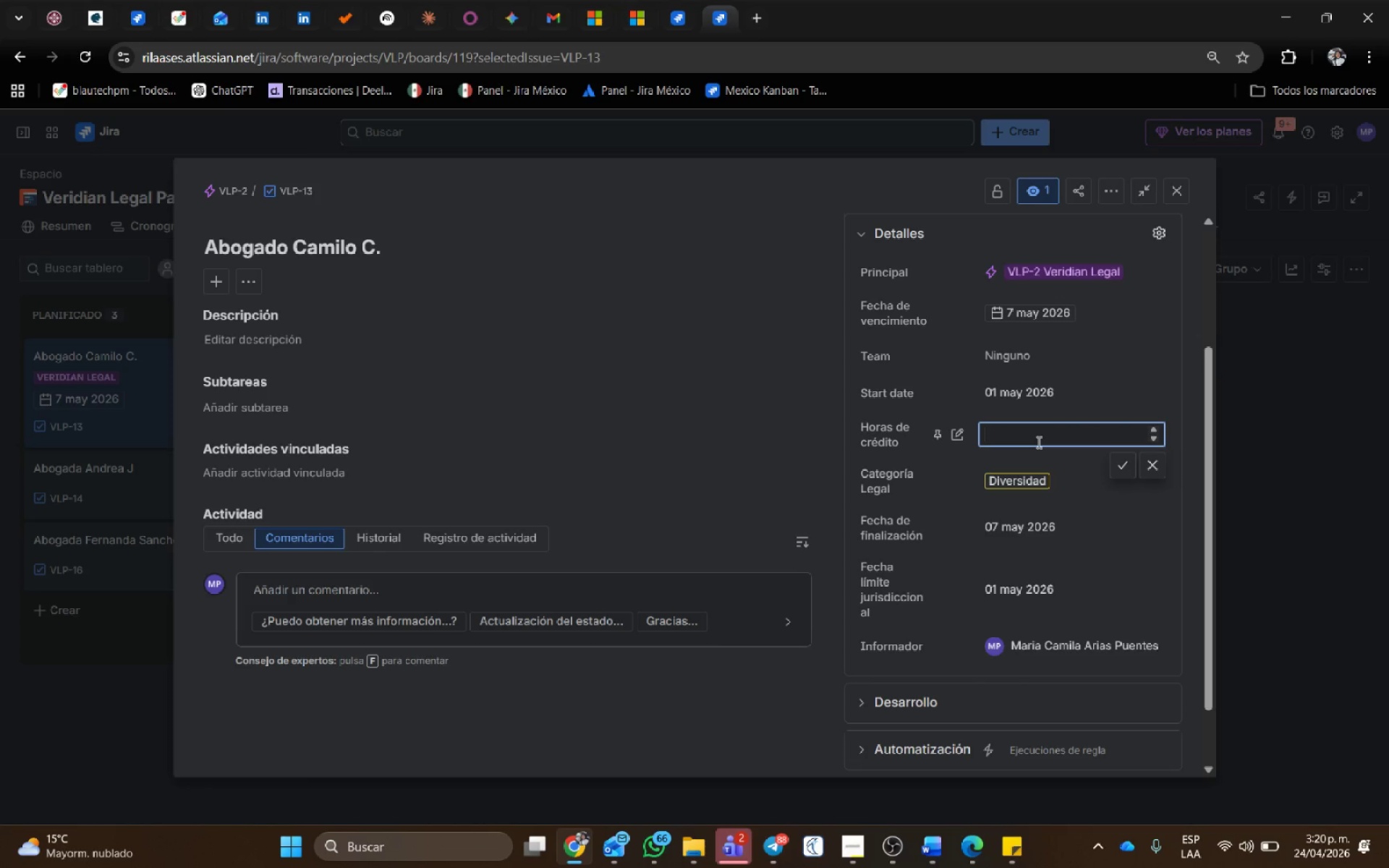 
key(Numpad6)
 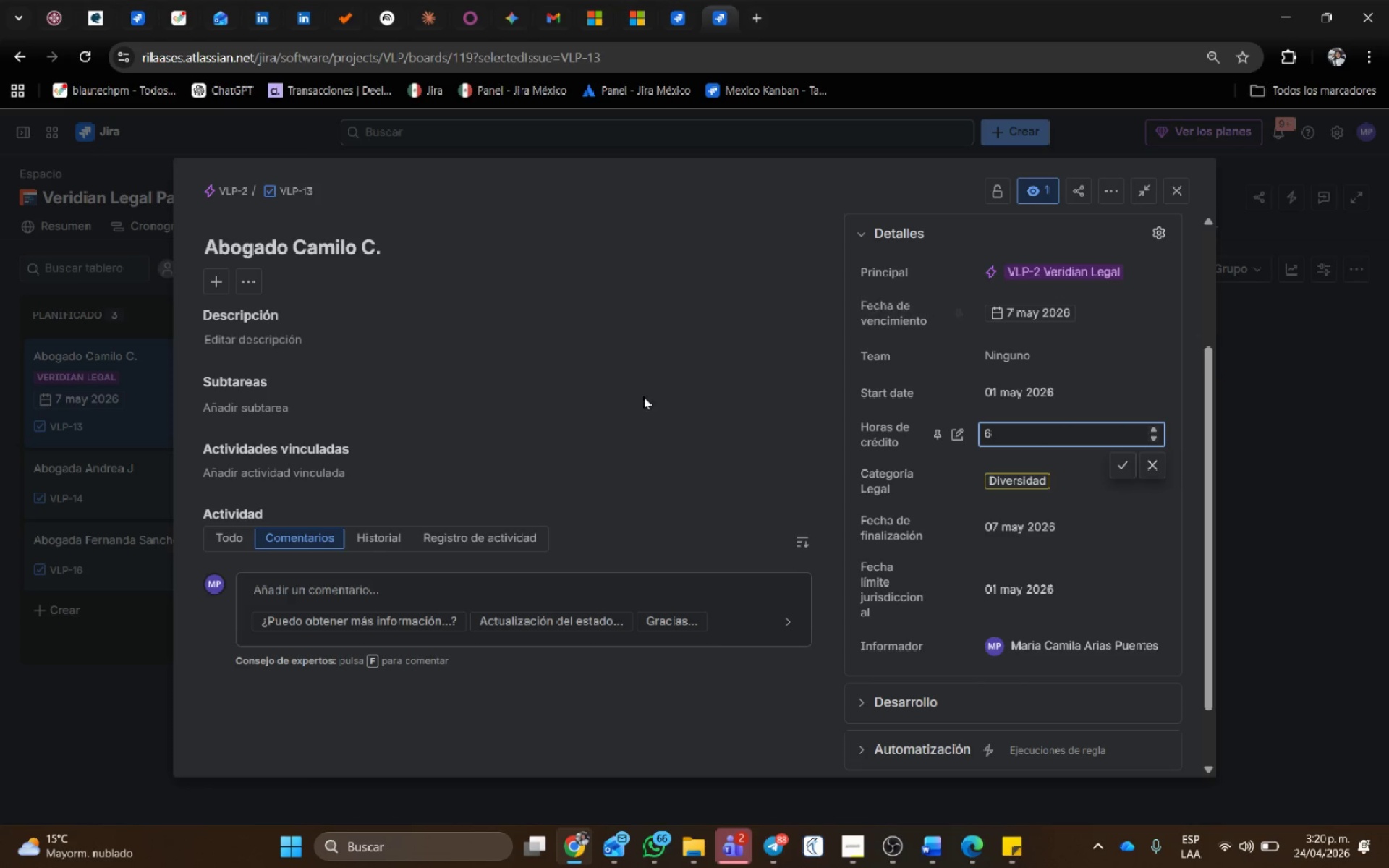 
scroll: coordinate [412, 390], scroll_direction: up, amount: 3.0
 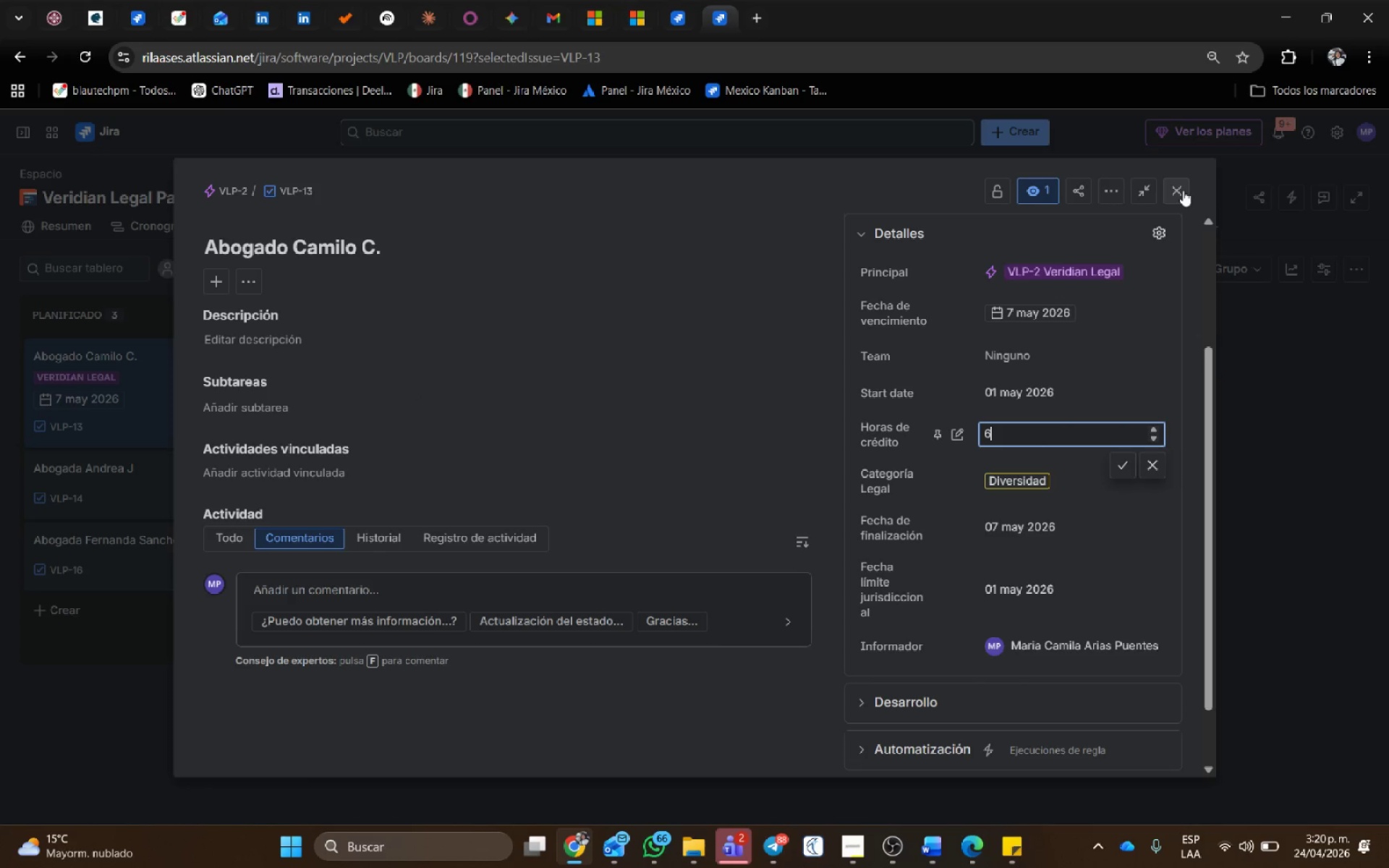 
left_click([1182, 190])
 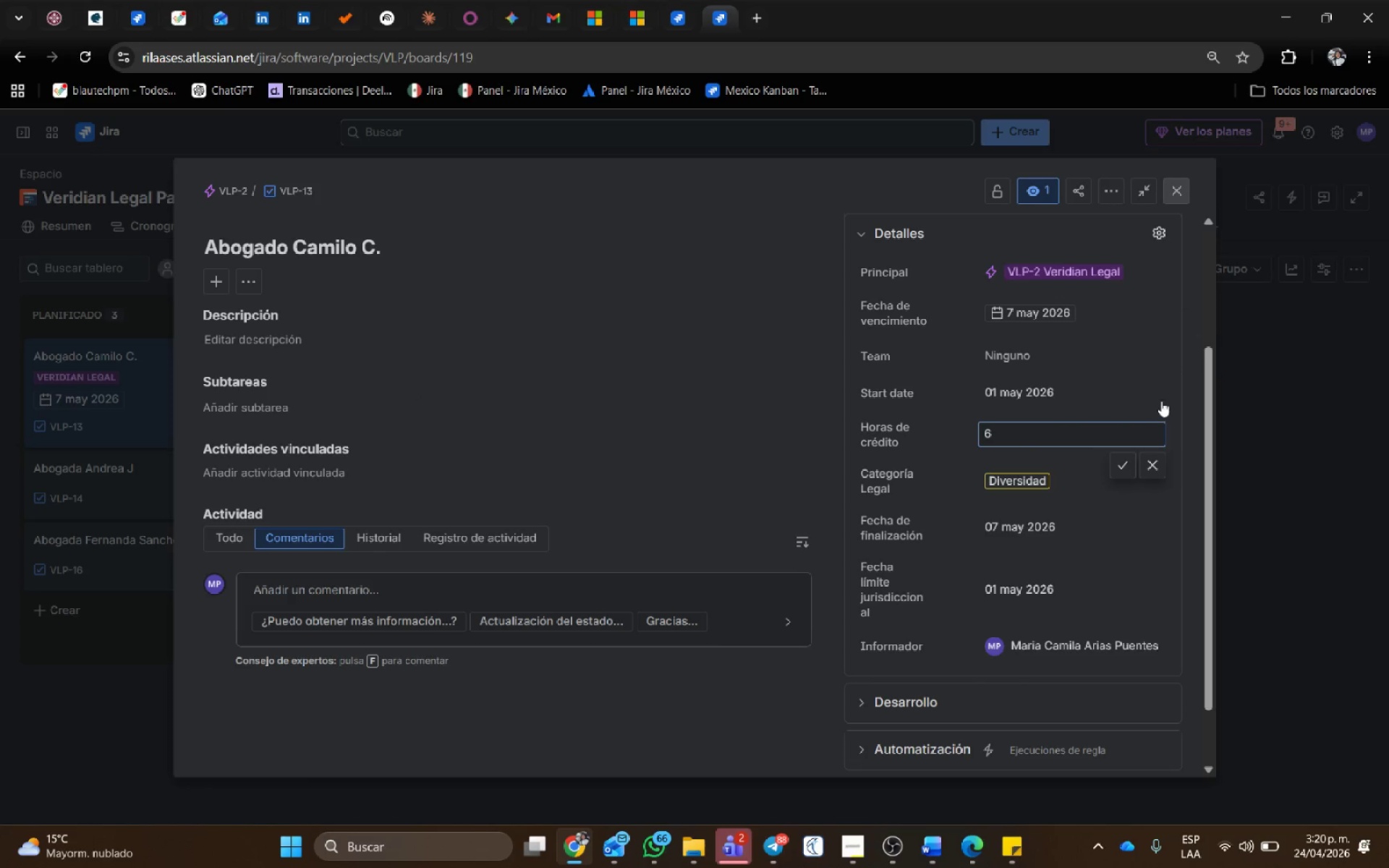 
mouse_move([1127, 454])
 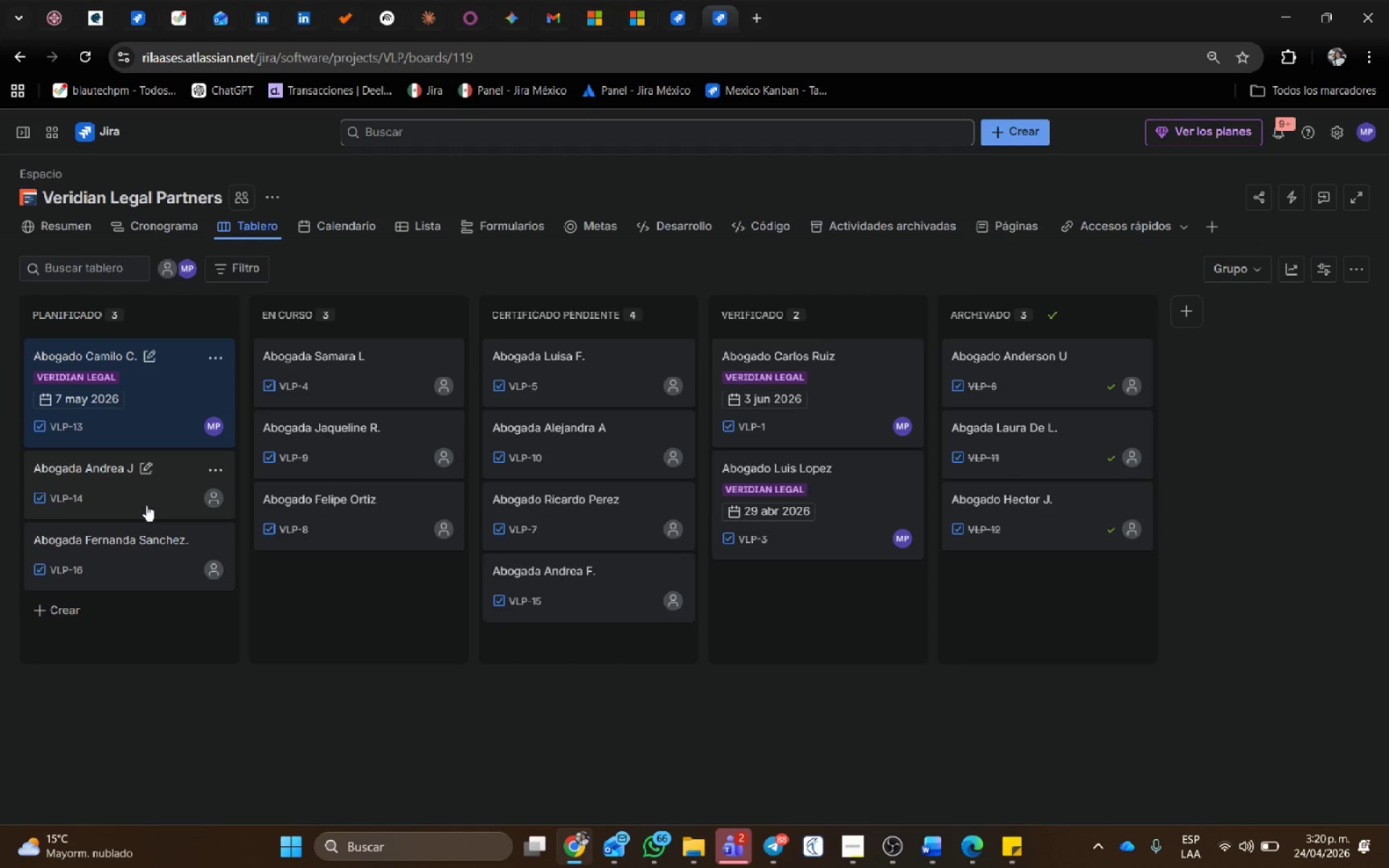 
left_click([145, 501])
 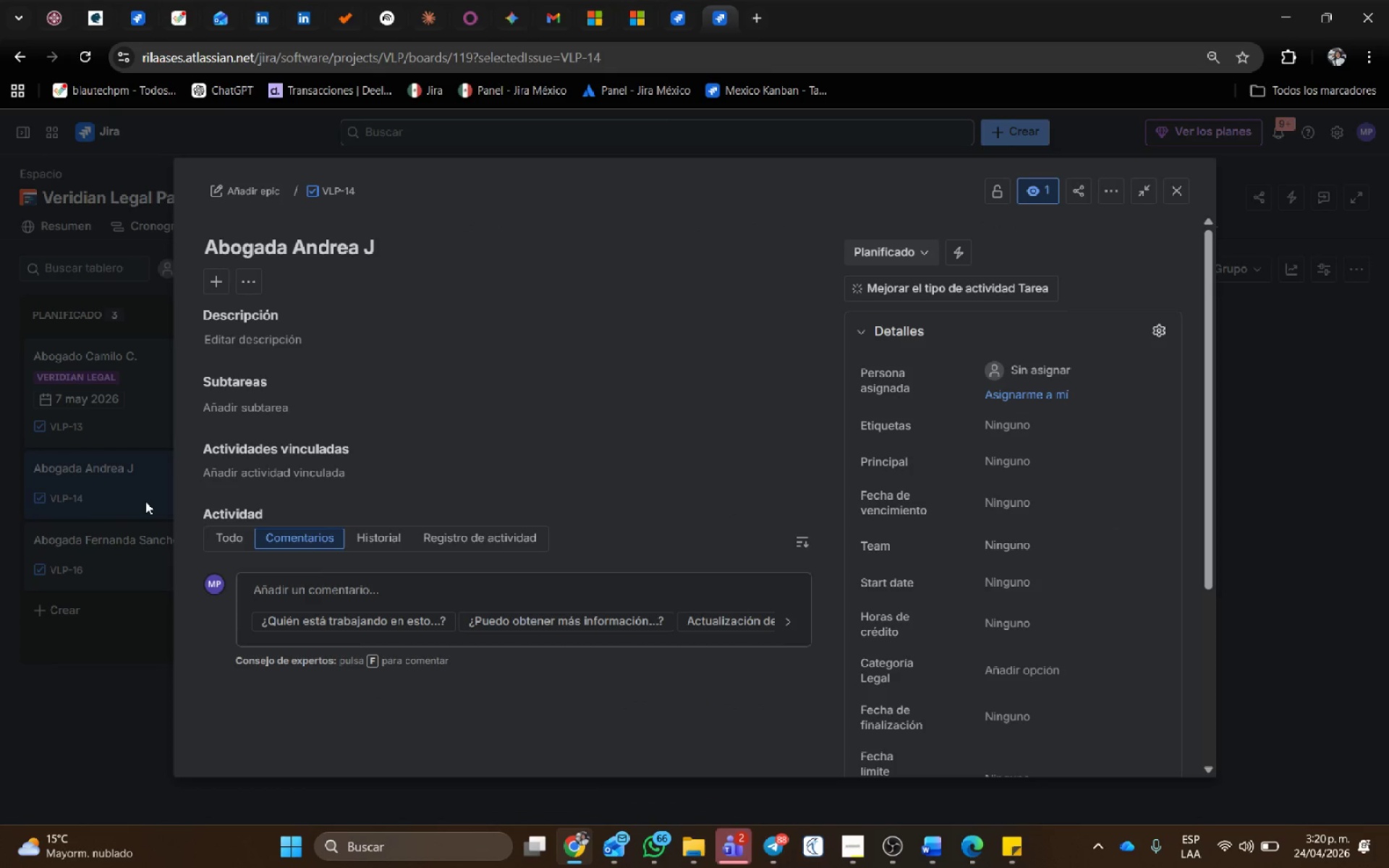 
wait(6.83)
 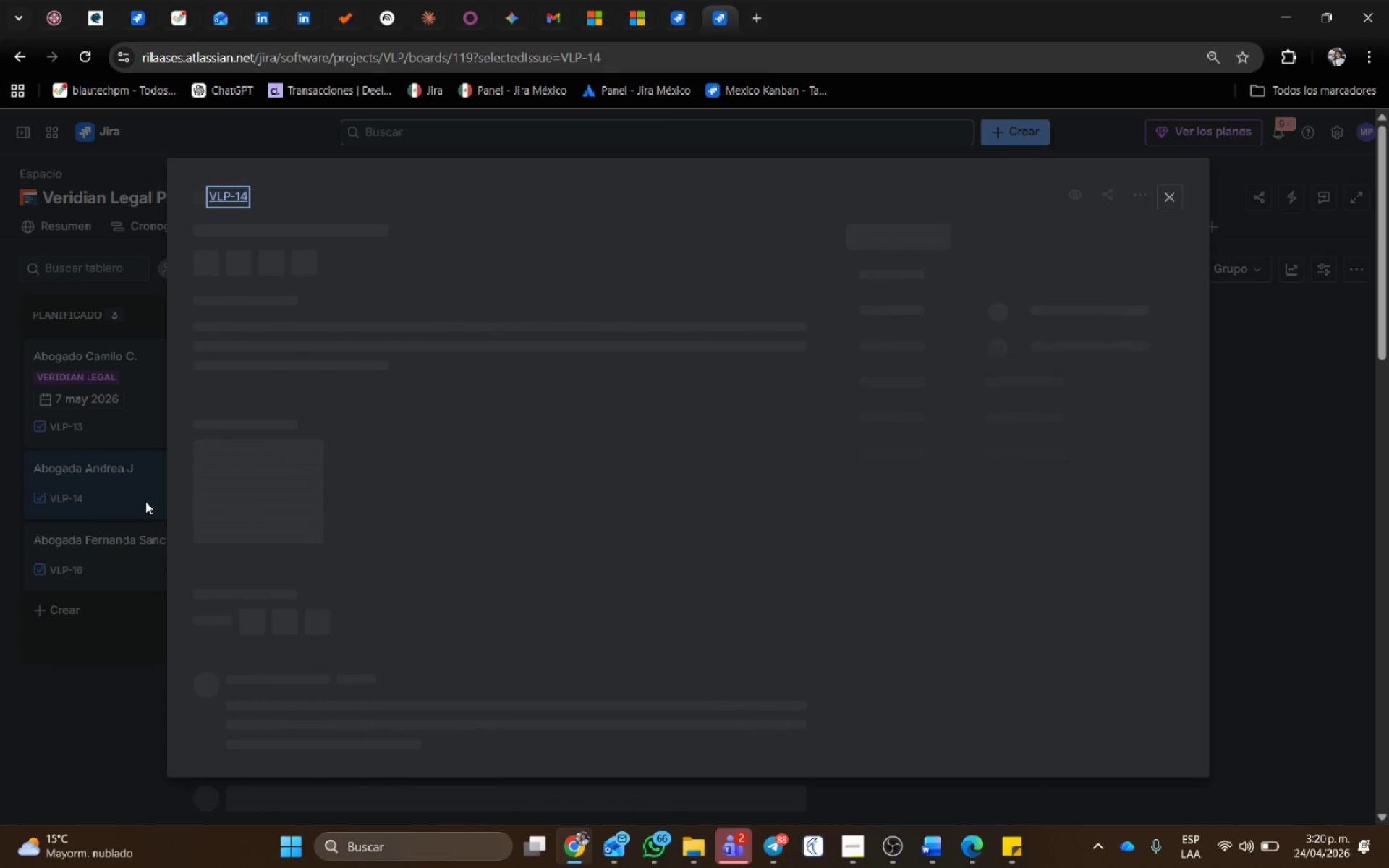 
left_click([235, 187])
 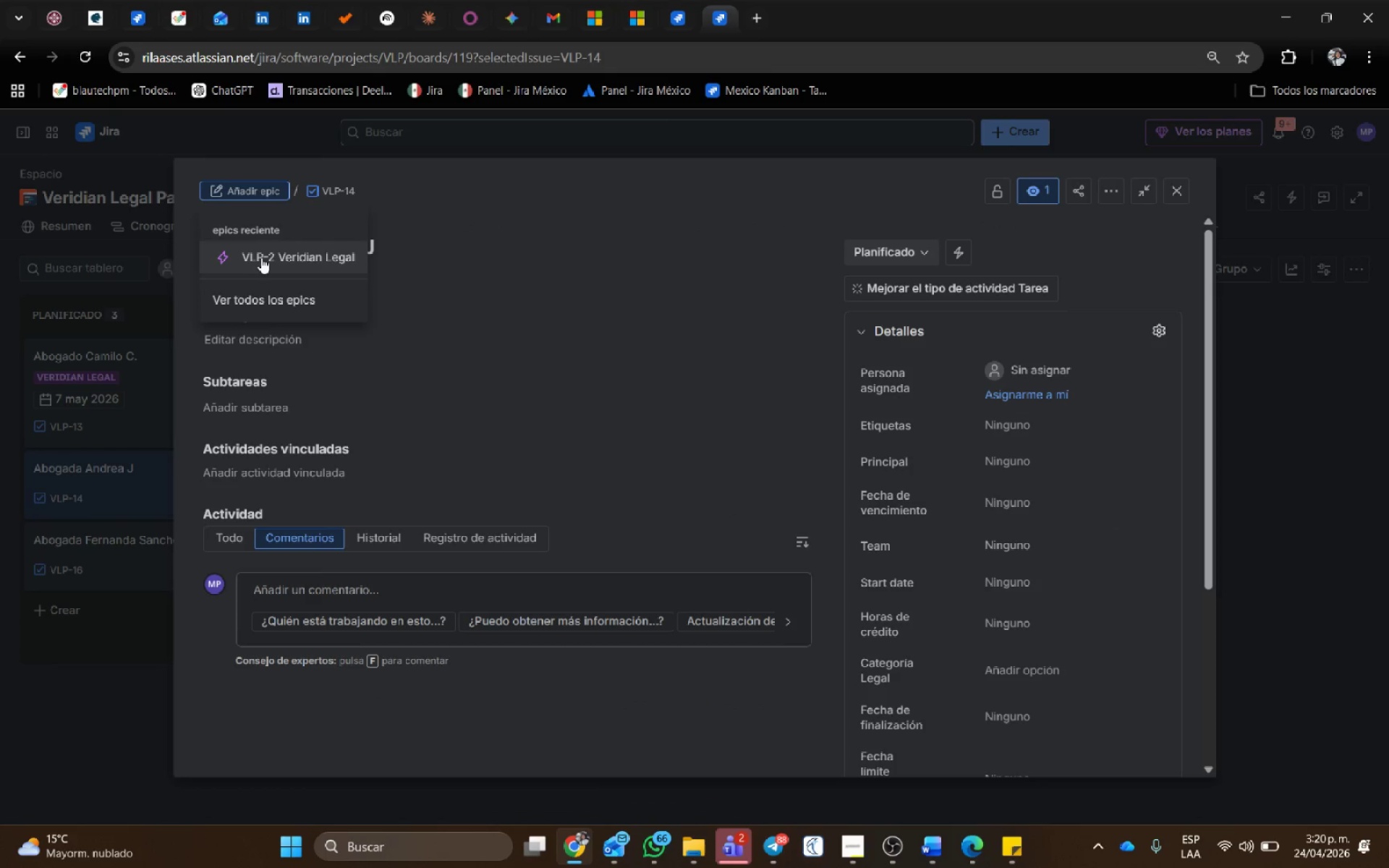 
left_click([262, 261])
 